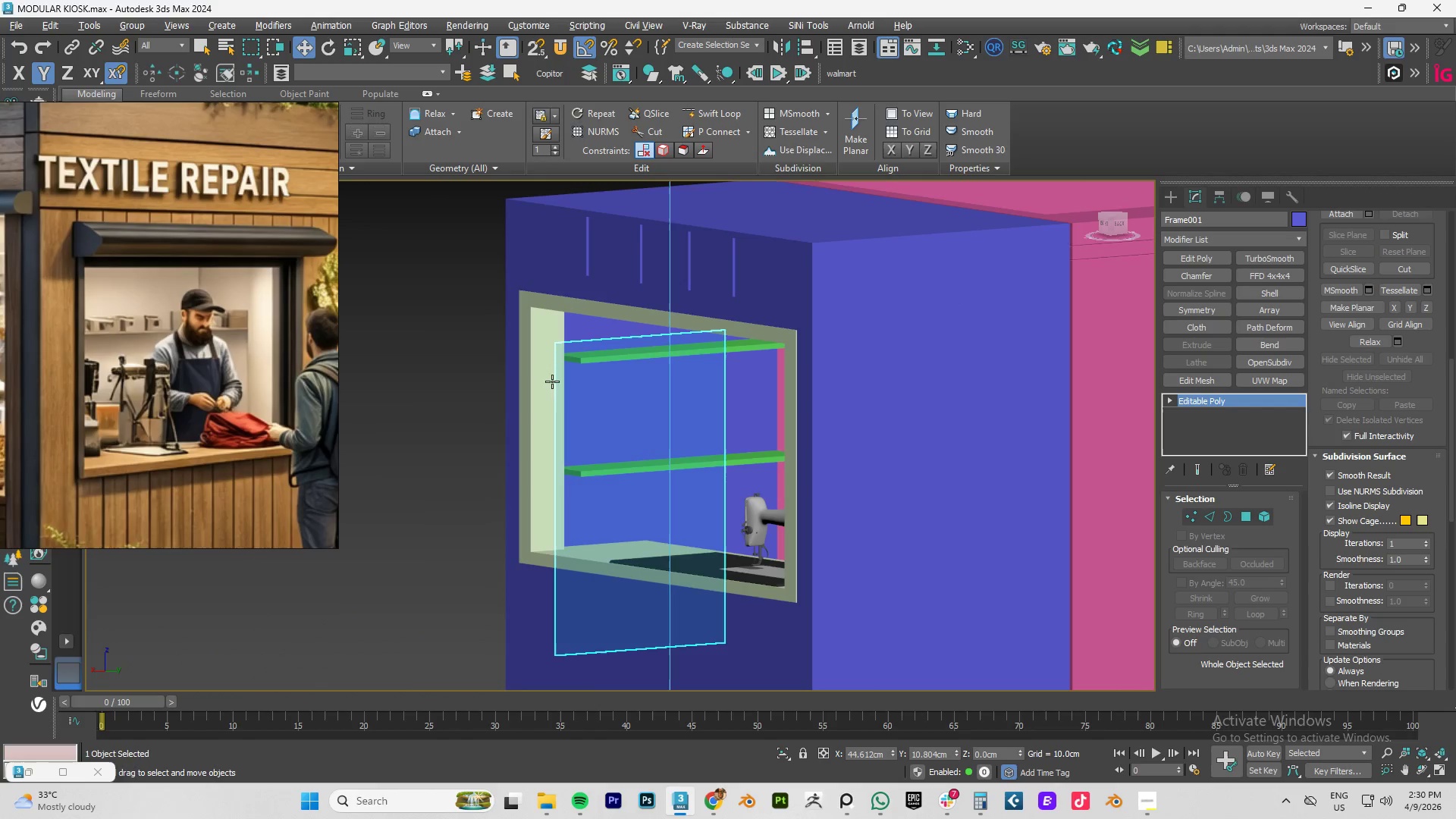 
key(Alt+AltLeft)
 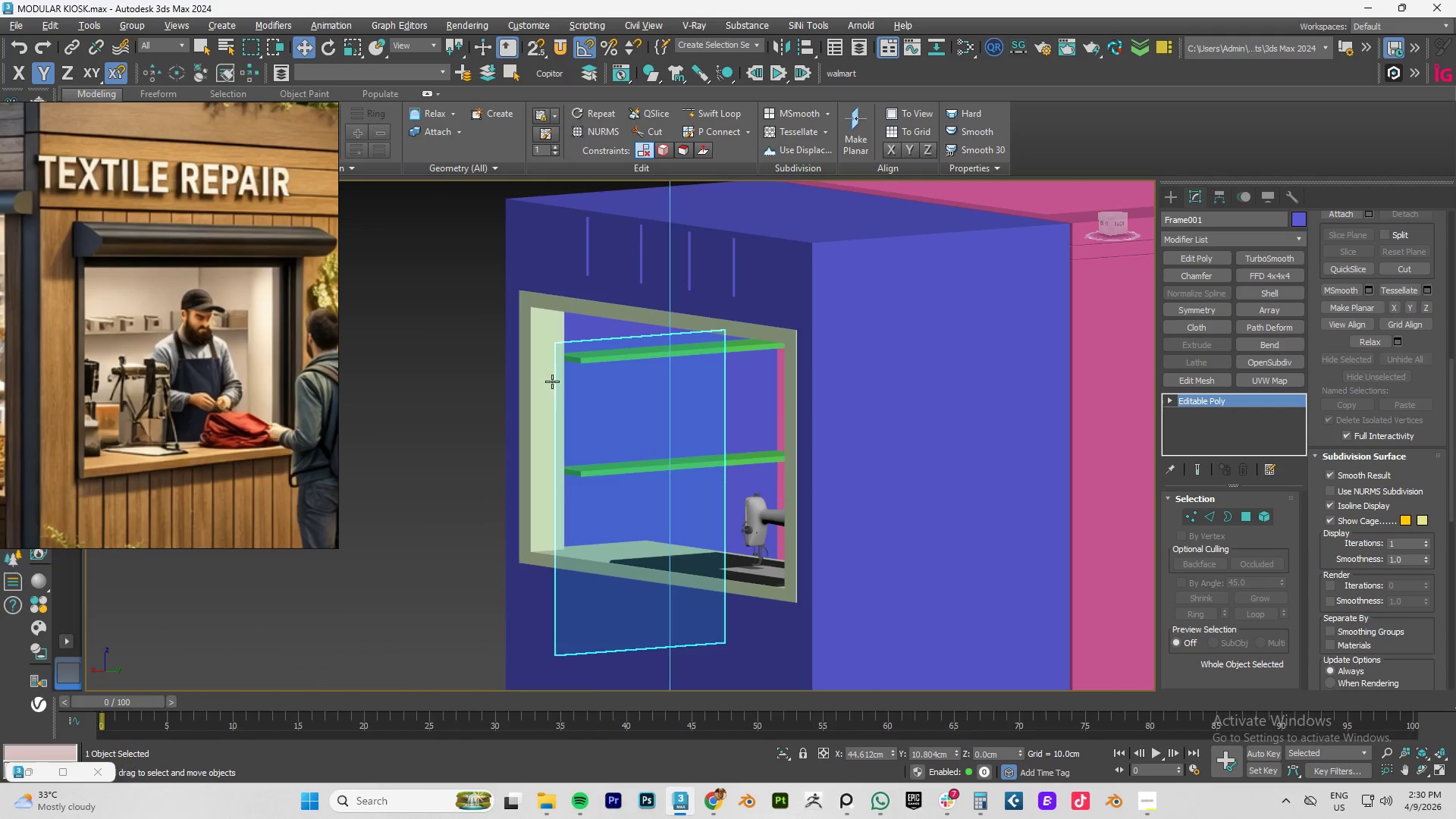 
key(Alt+AltLeft)
 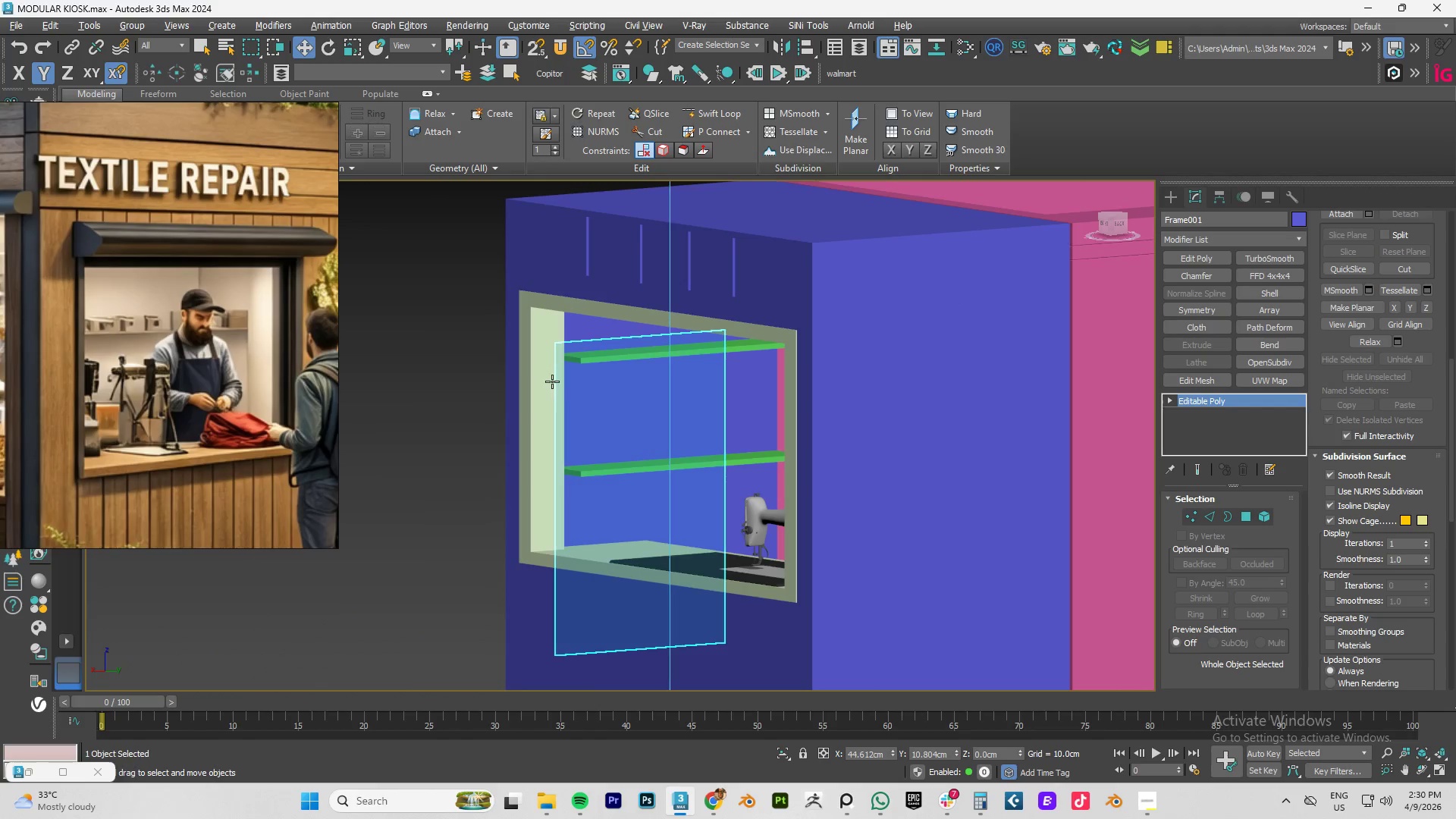 
key(Alt+AltLeft)
 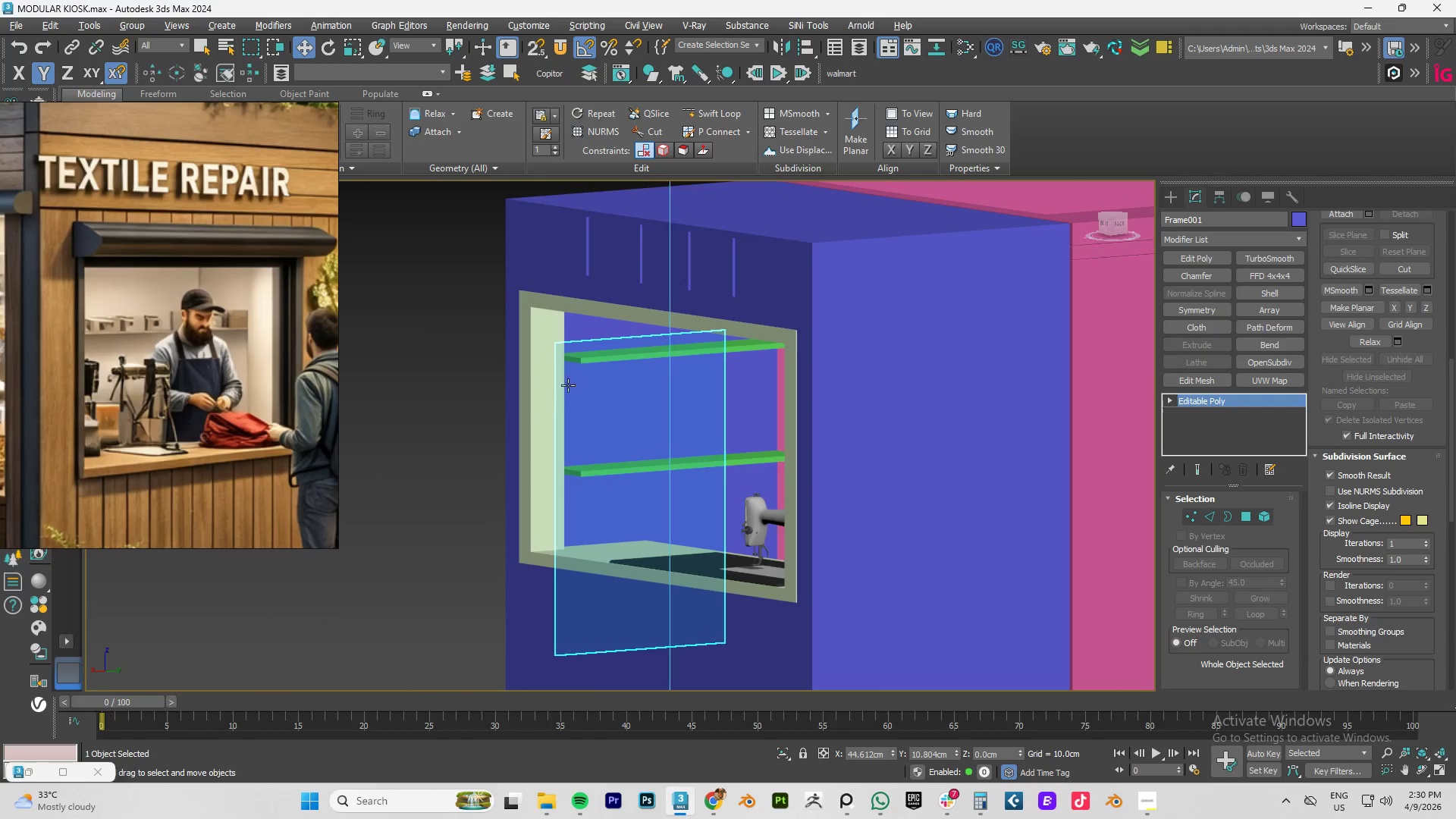 
key(Alt+AltLeft)
 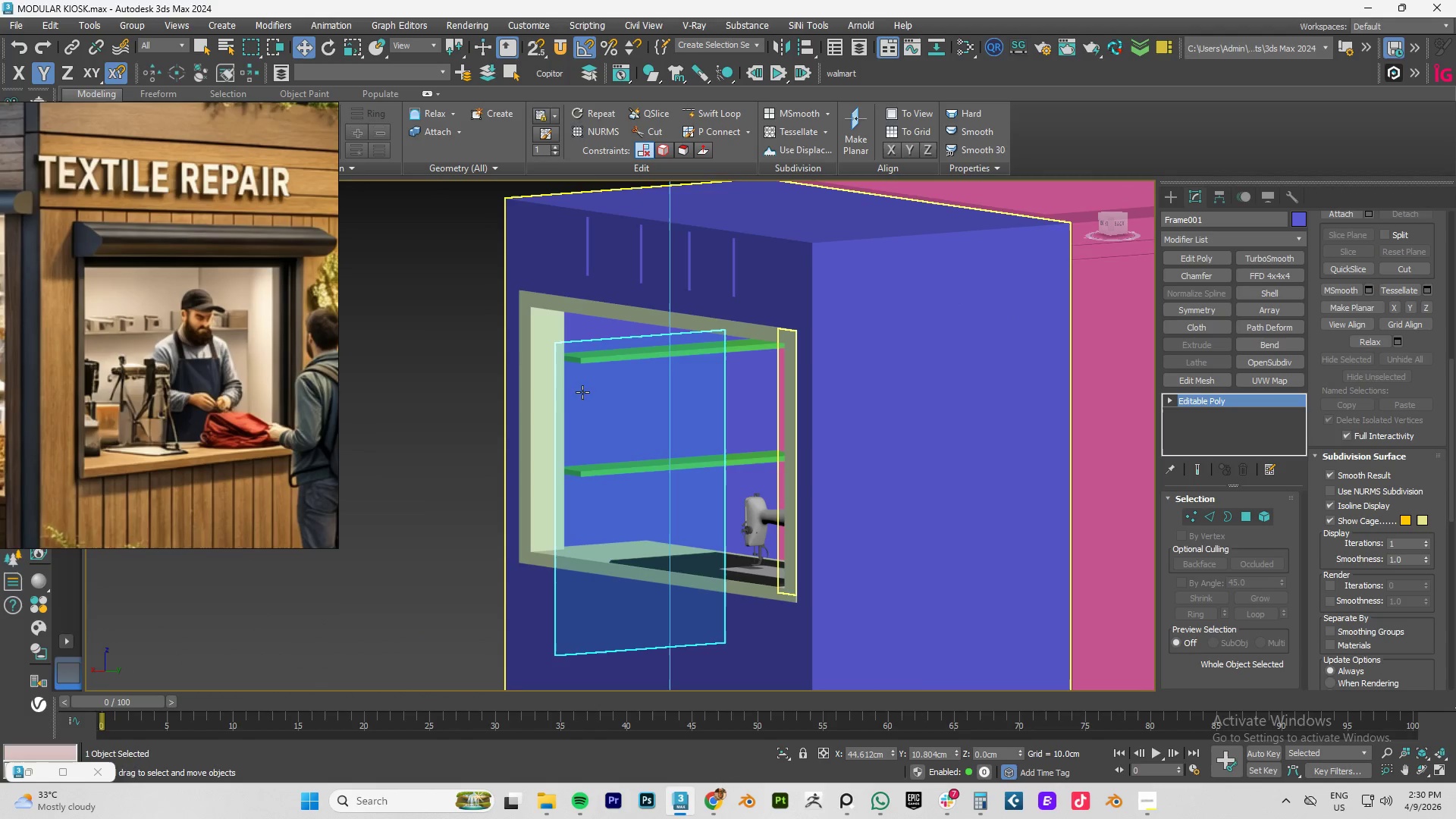 
hold_key(key=AltLeft, duration=1.56)
 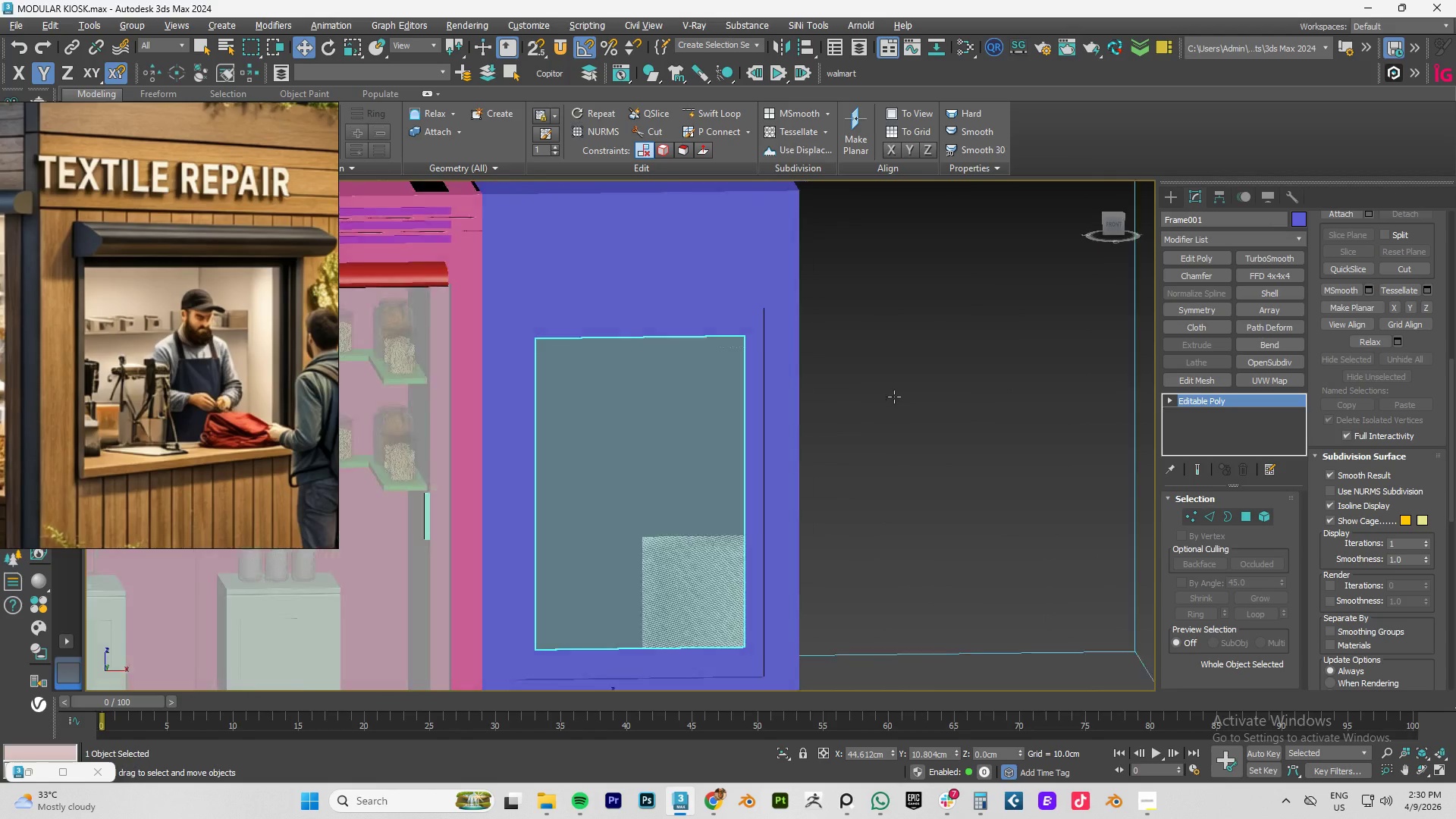 
hold_key(key=AltLeft, duration=1.51)
 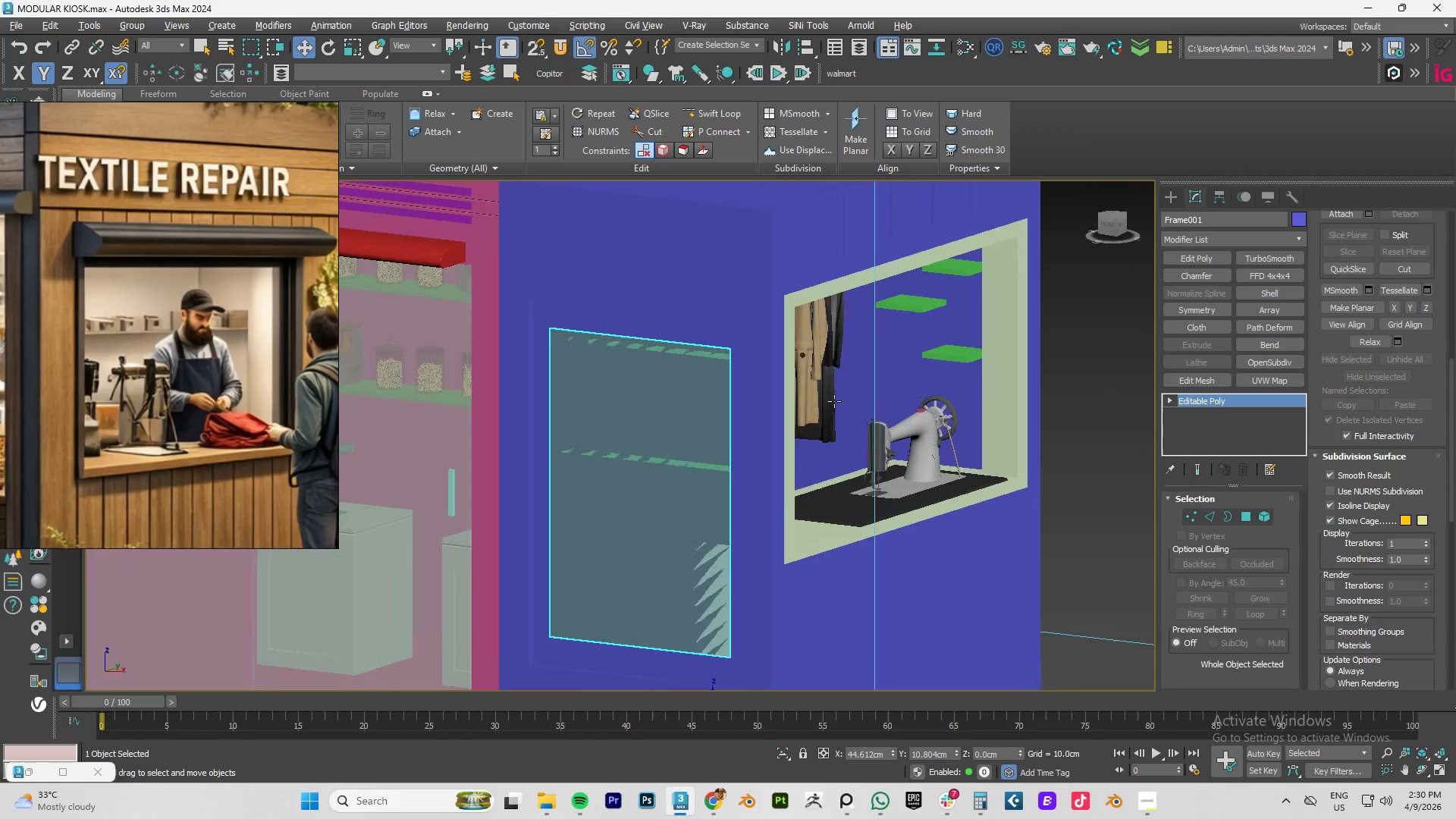 
hold_key(key=AltLeft, duration=1.52)
 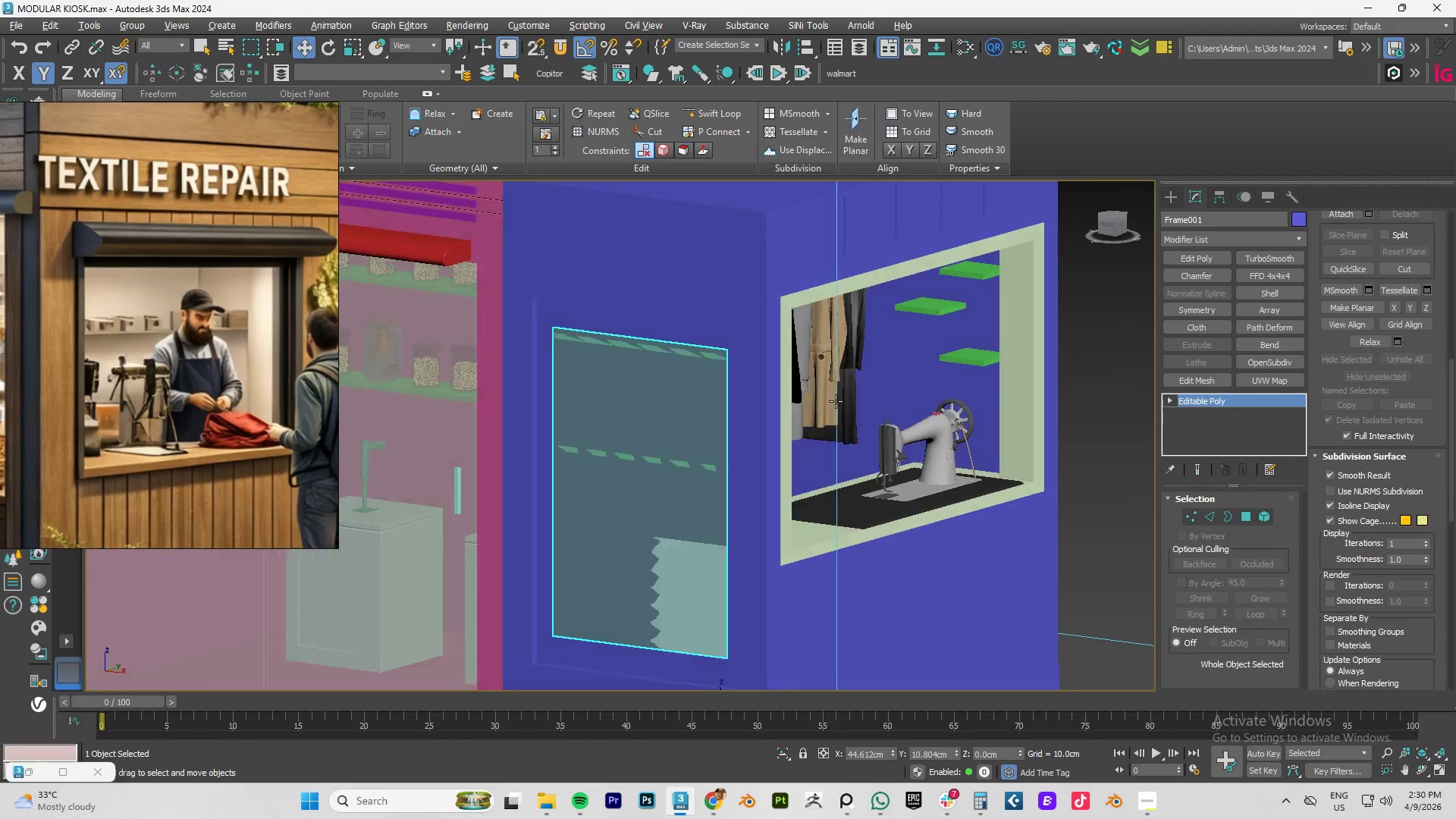 
hold_key(key=AltLeft, duration=0.95)
 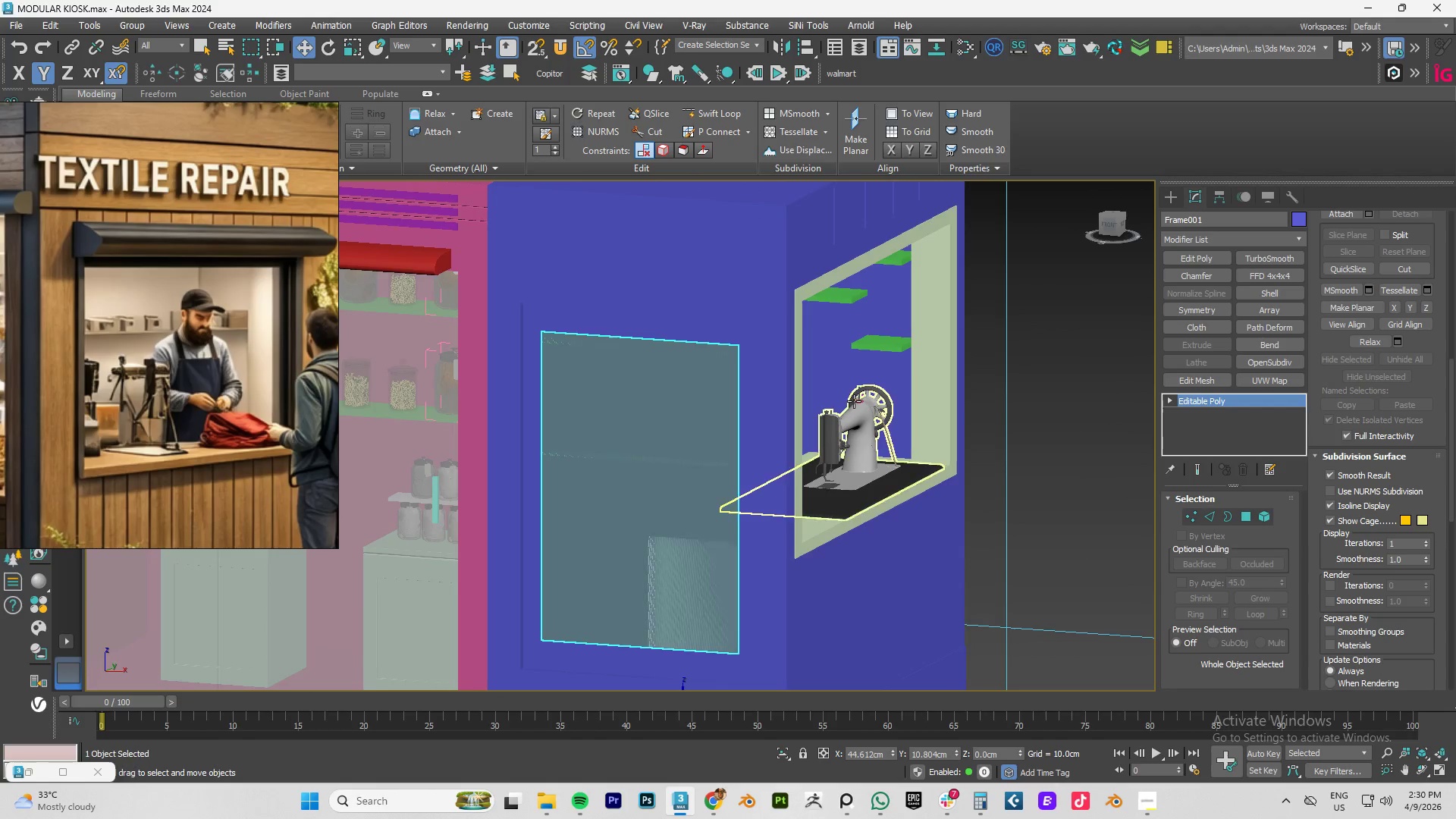 
key(Control+Z)
 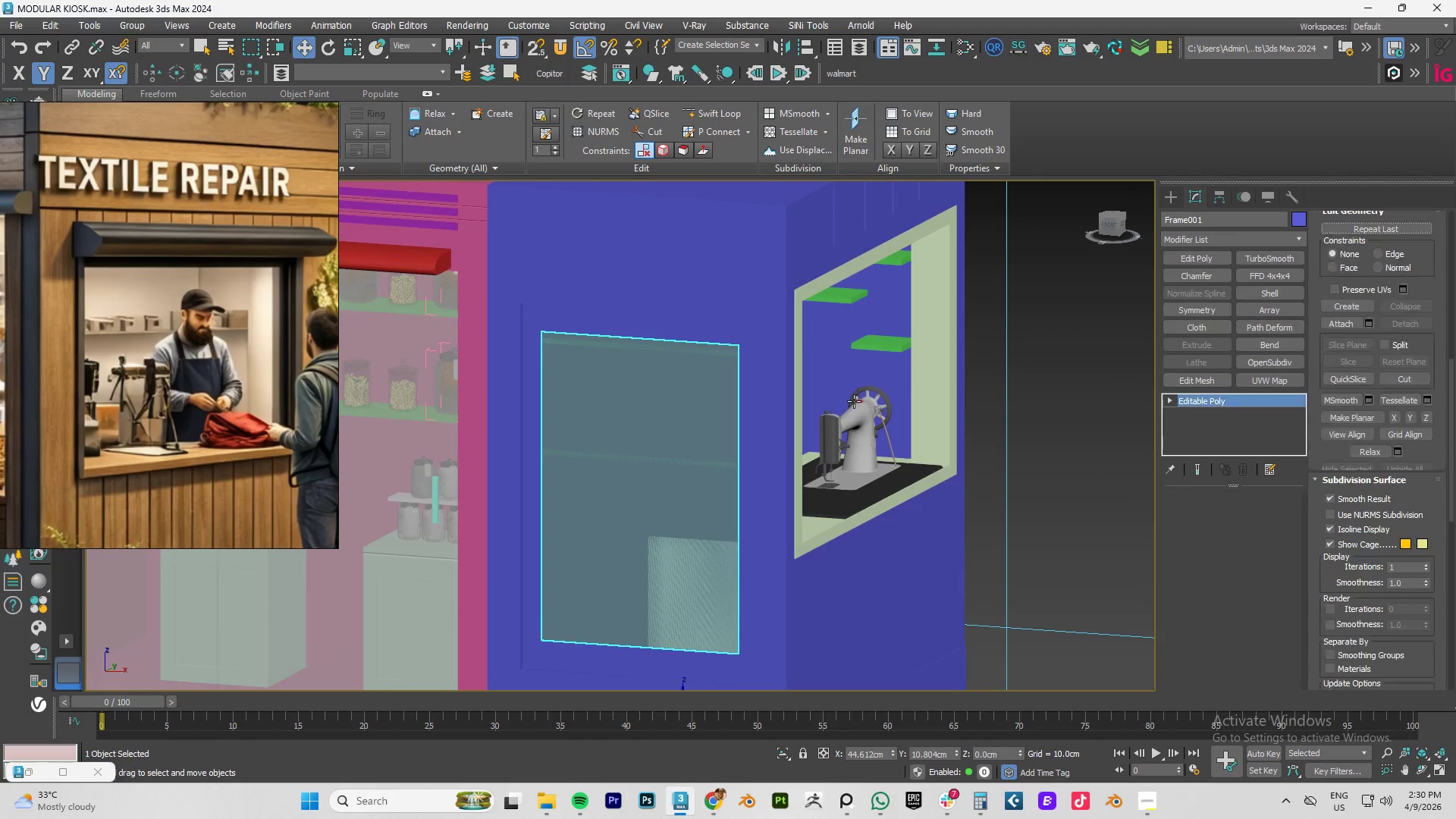 
key(Control+Z)
 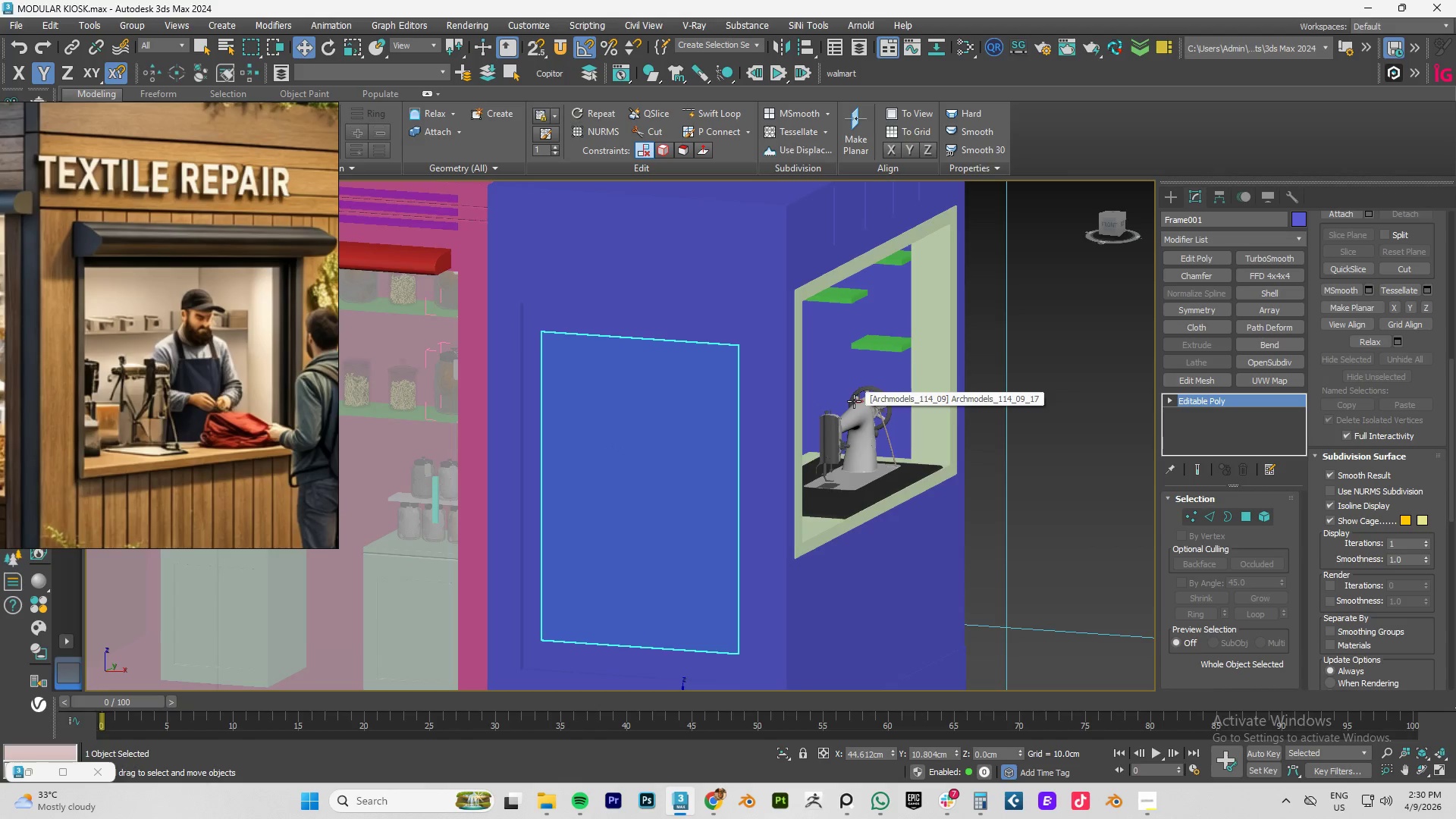 
key(Control+Z)
 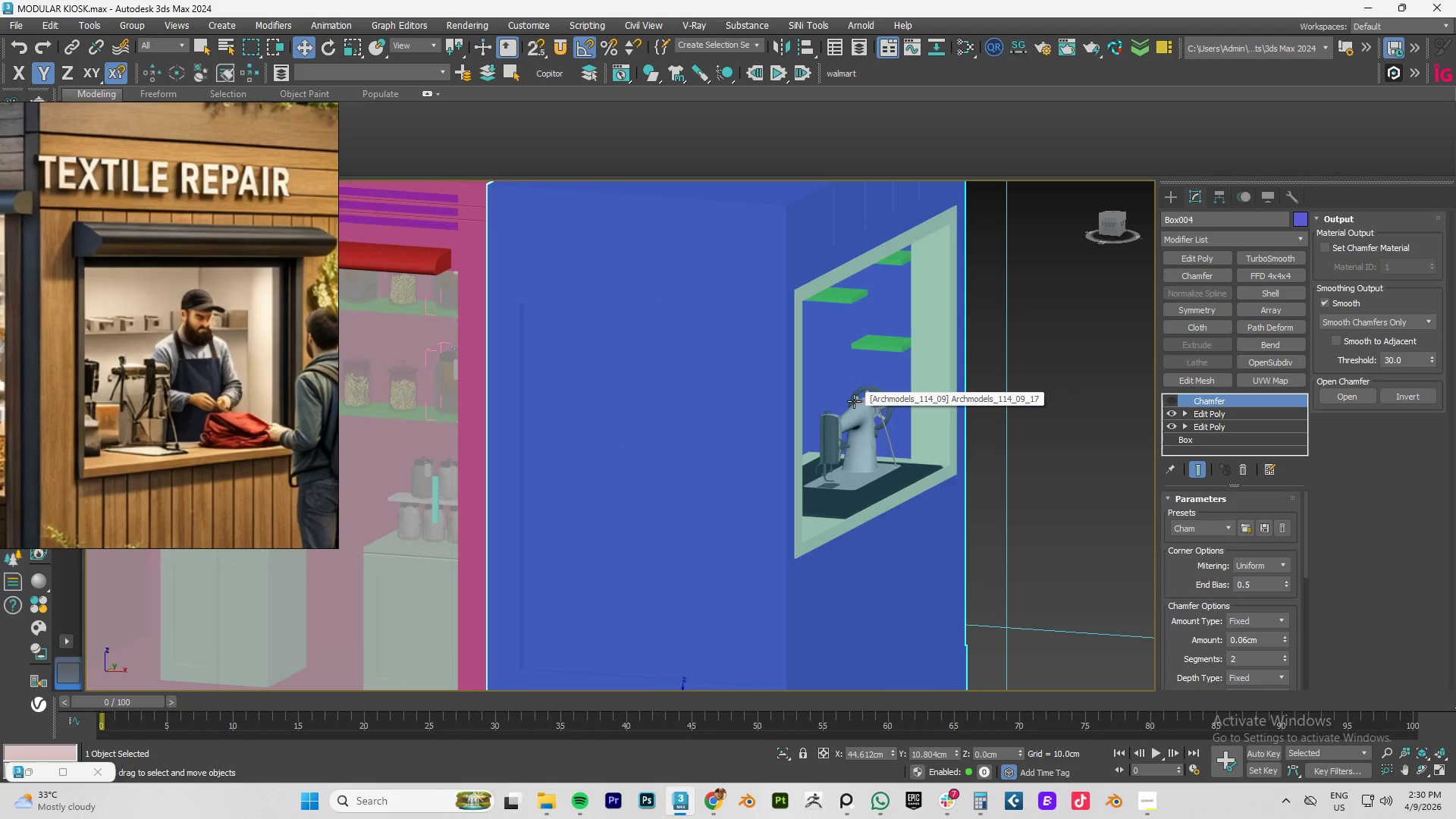 
key(F4)
 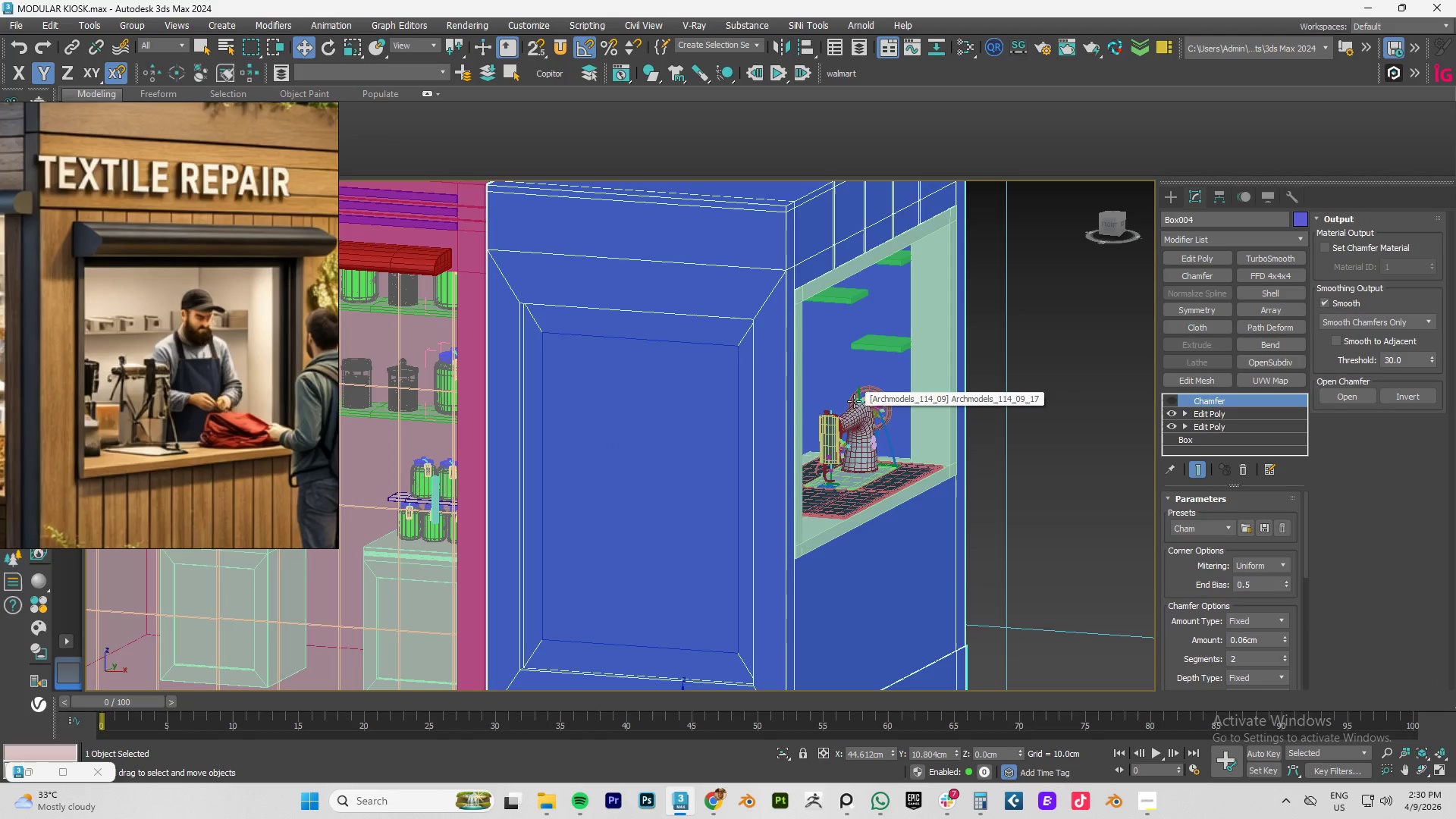 
key(Control+Z)
 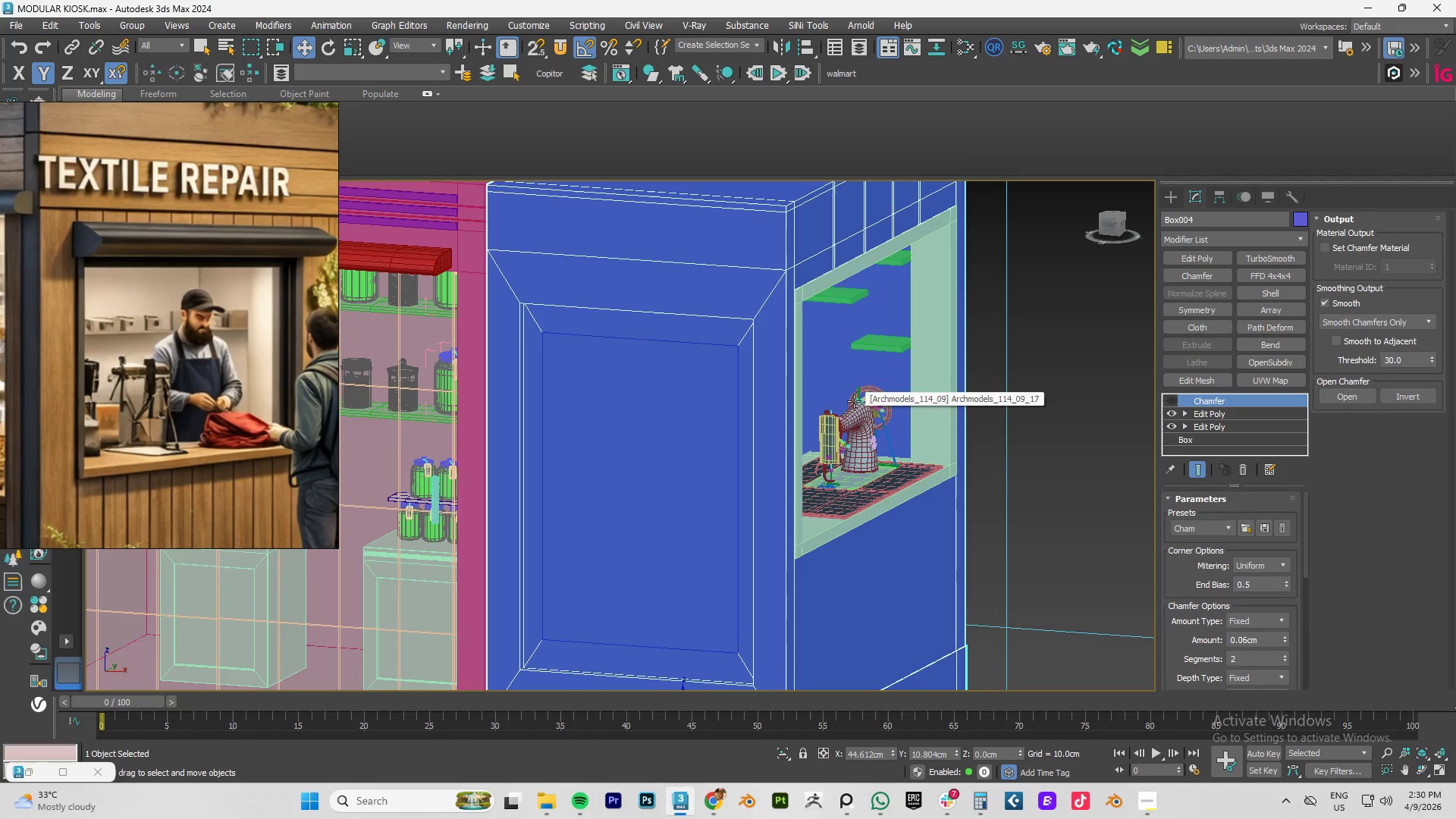 
key(Control+Z)
 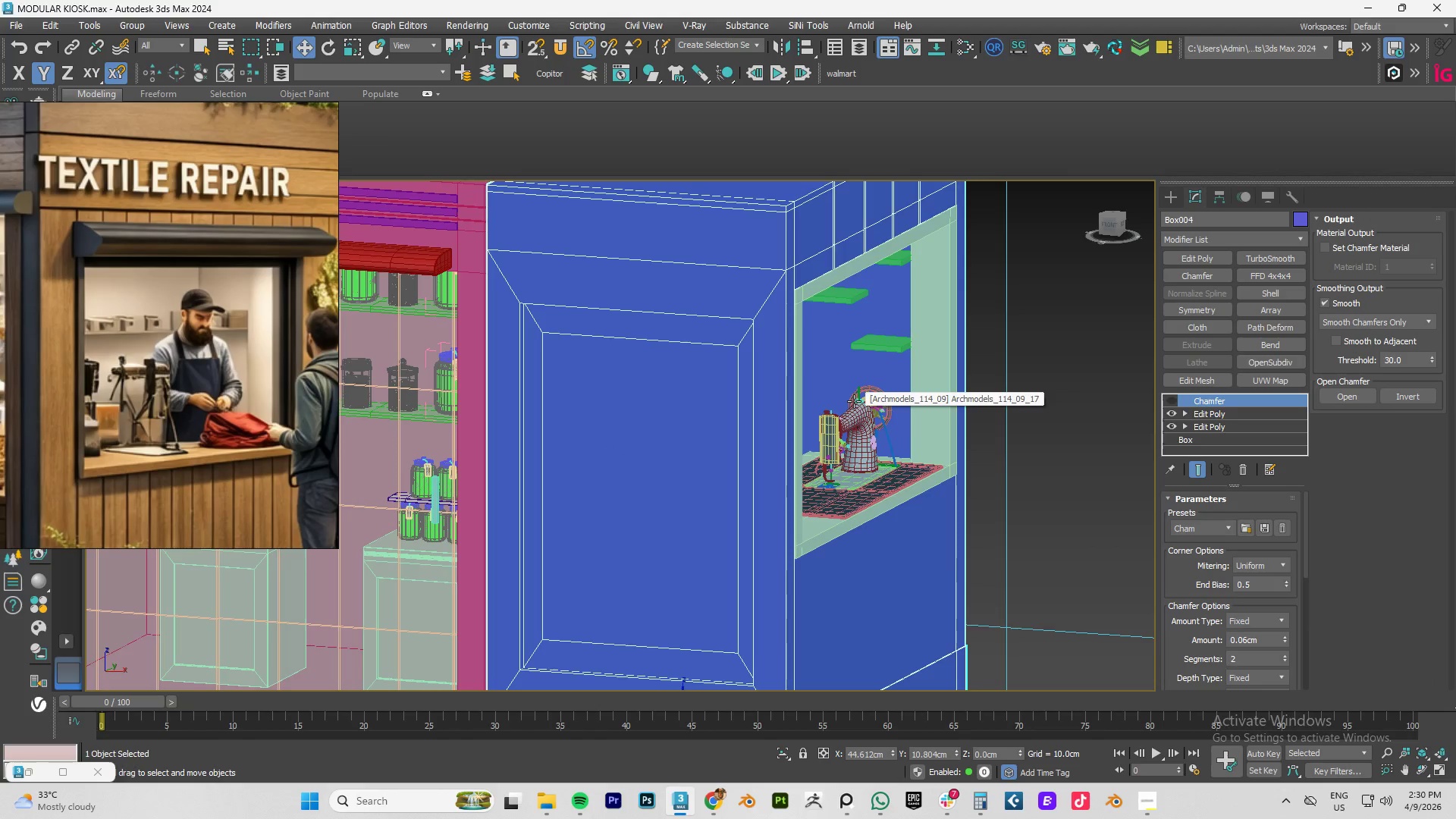 
key(Control+Z)
 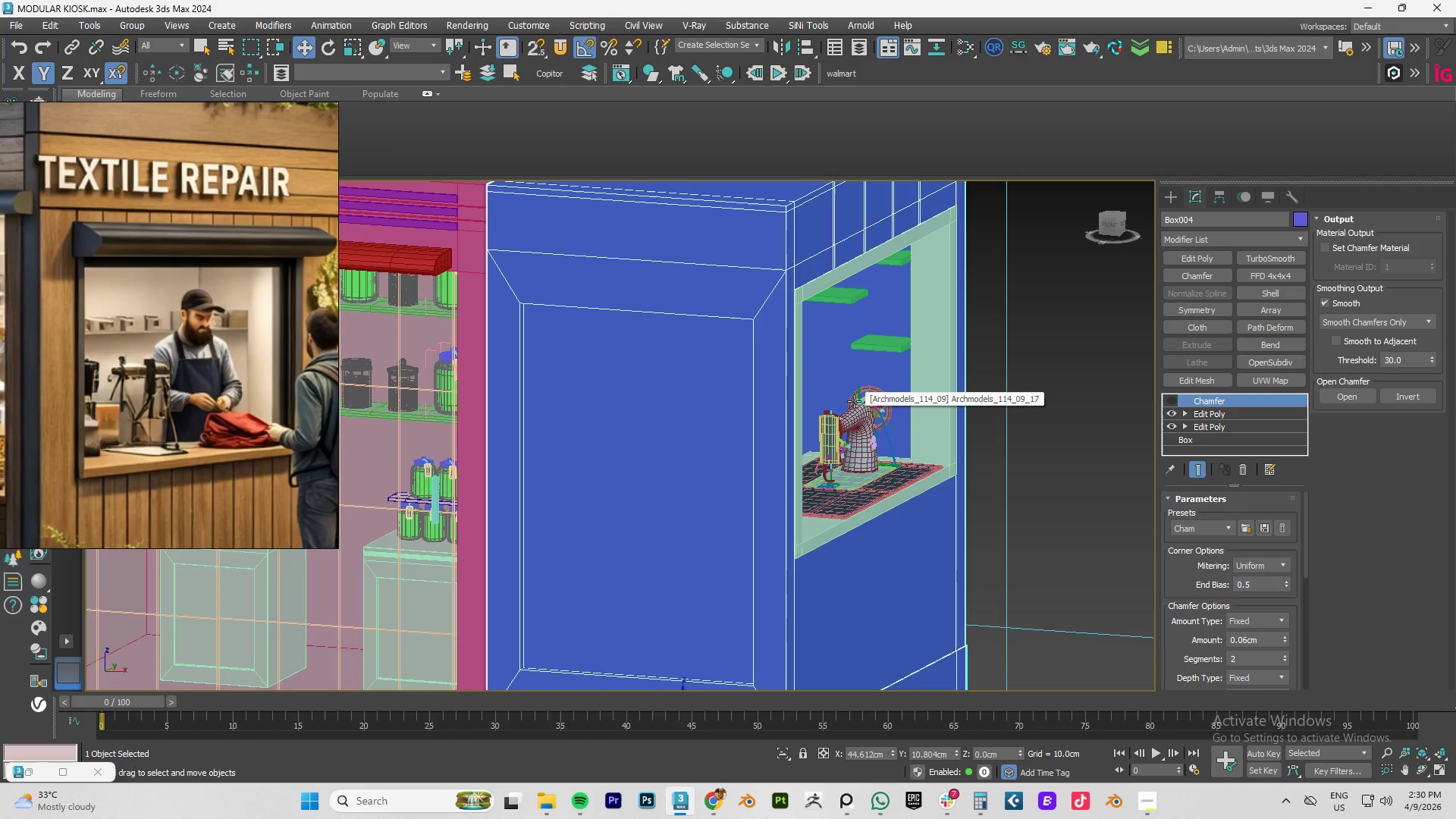 
key(Control+Z)
 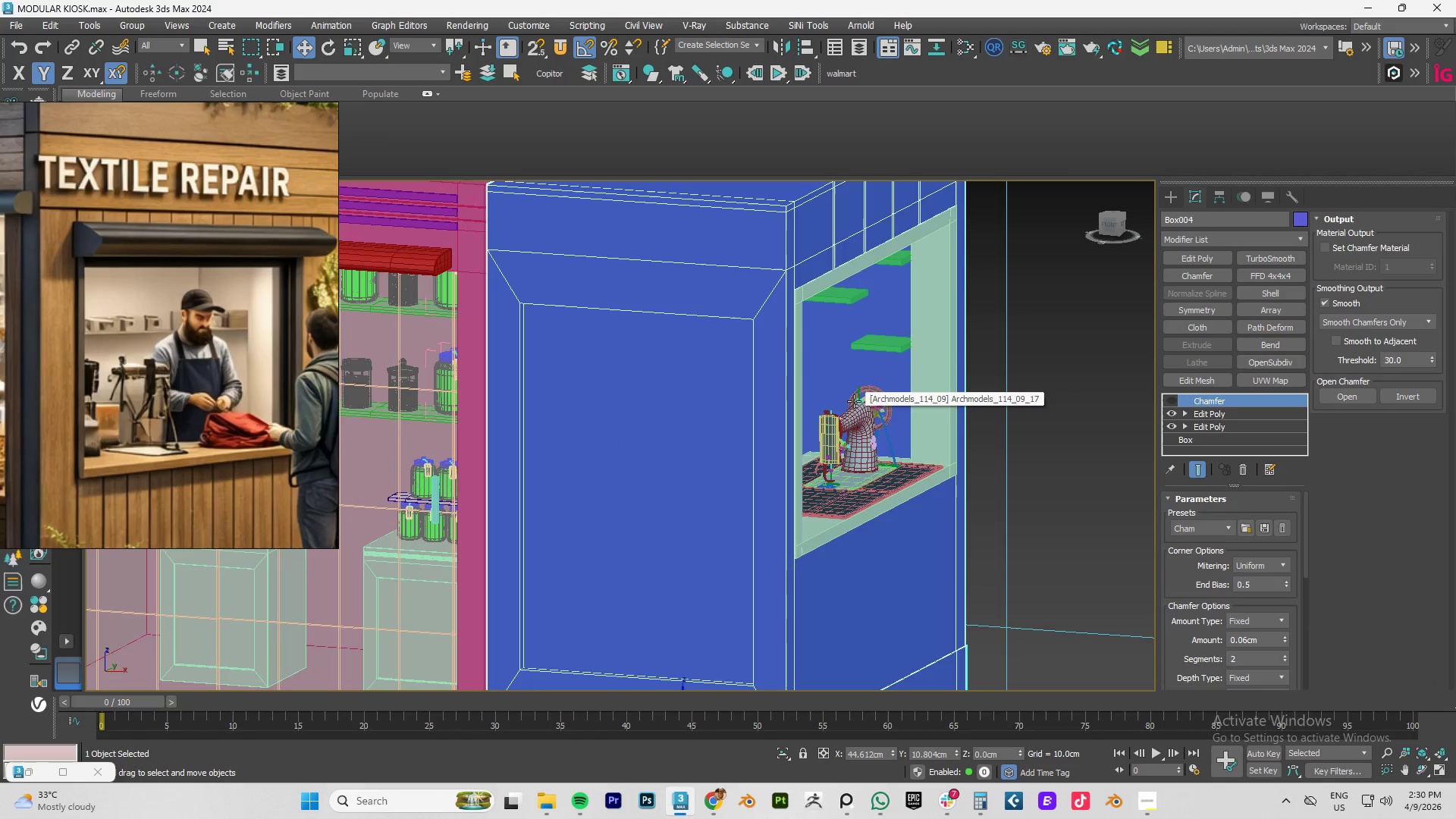 
key(Control+Z)
 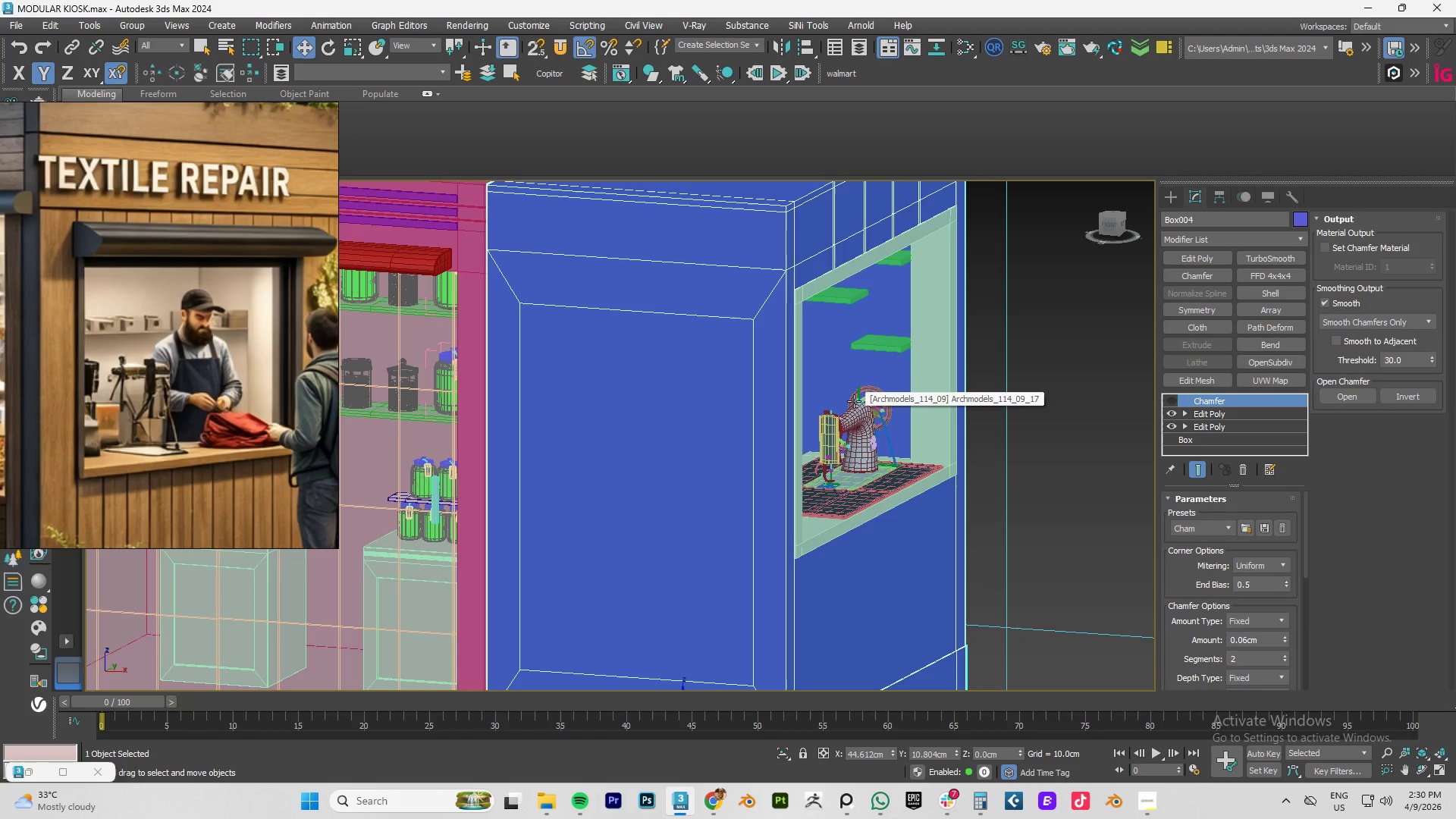 
key(Control+Z)
 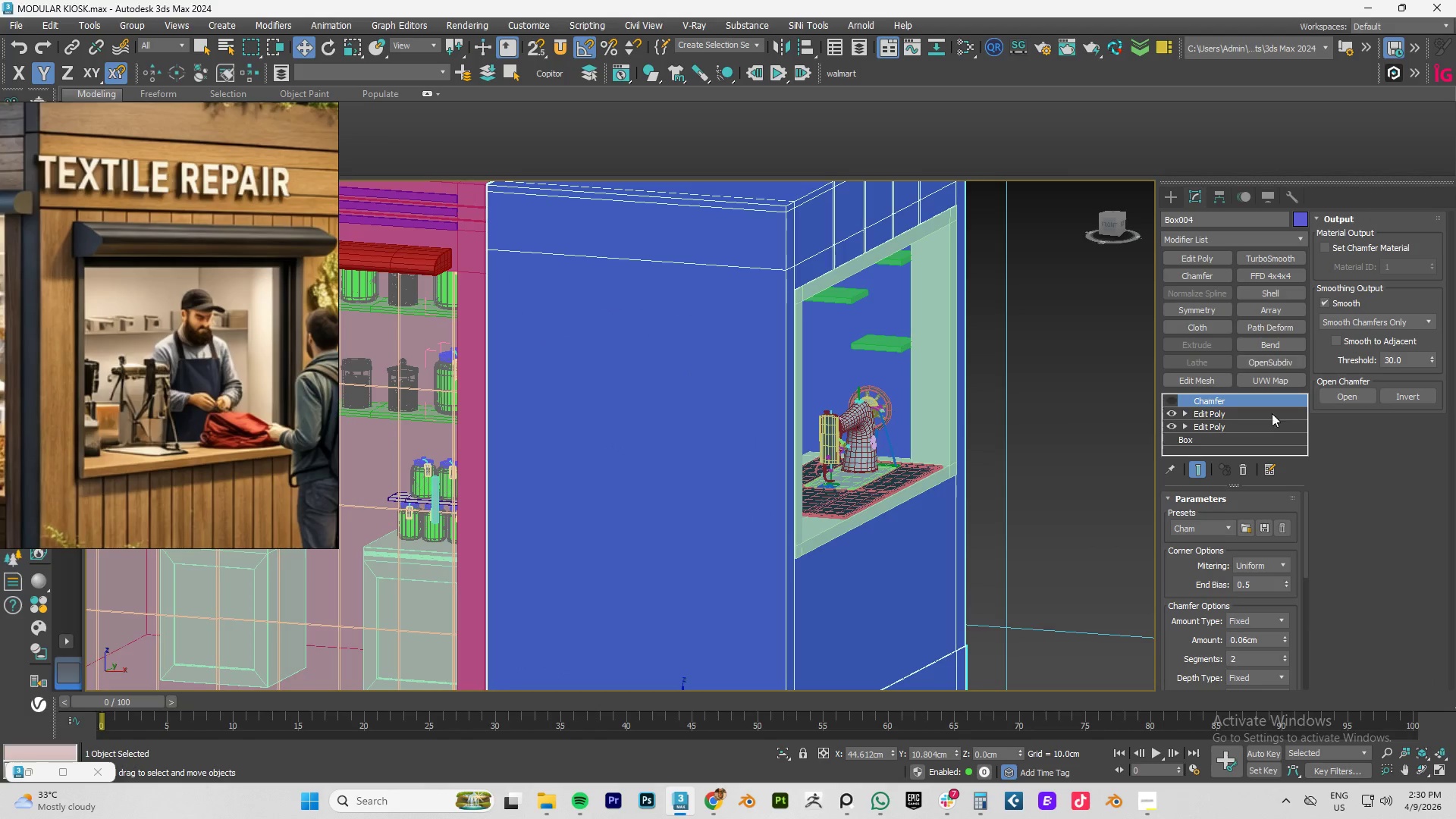 
left_click([1224, 414])
 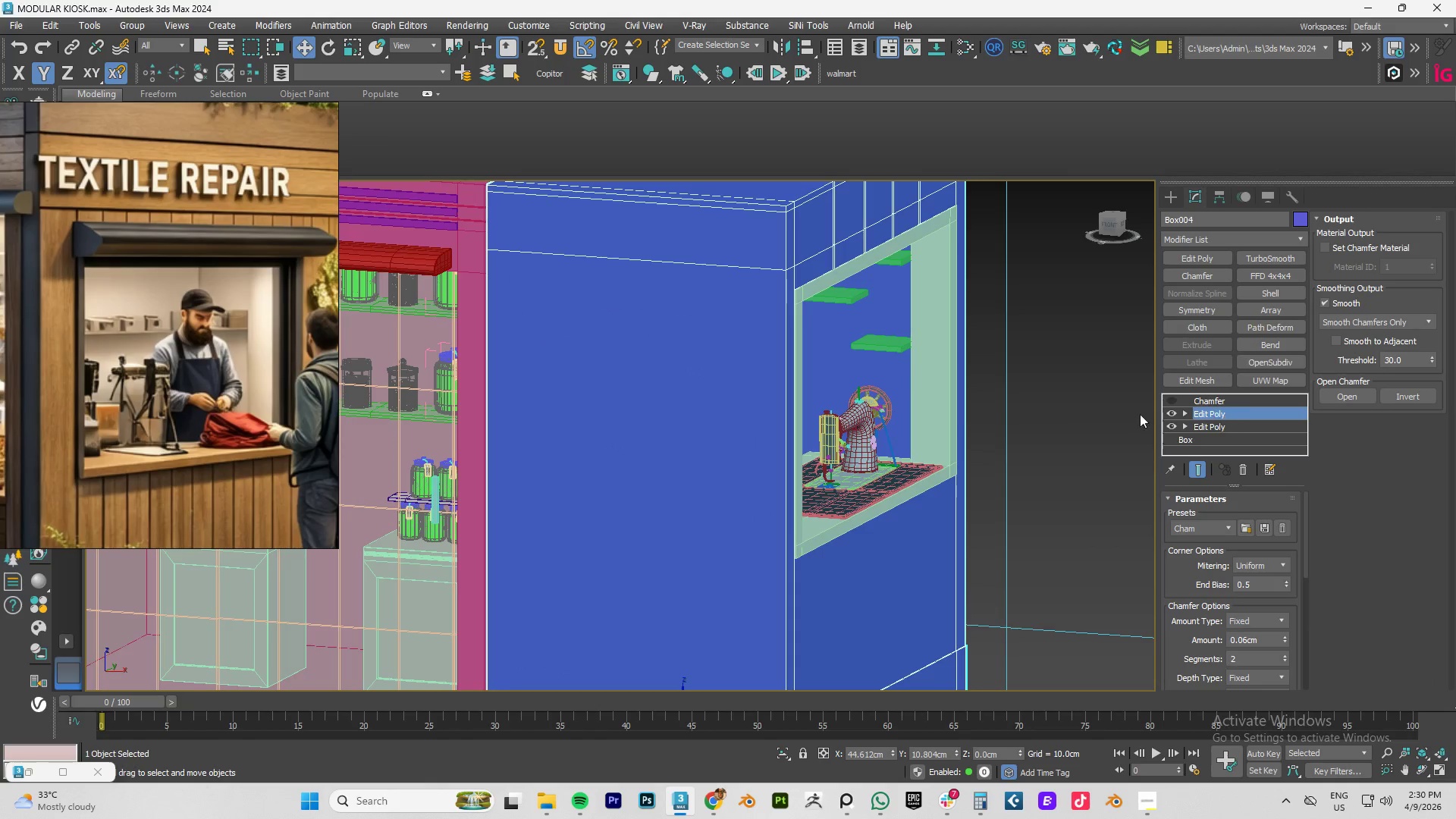 
key(4)
 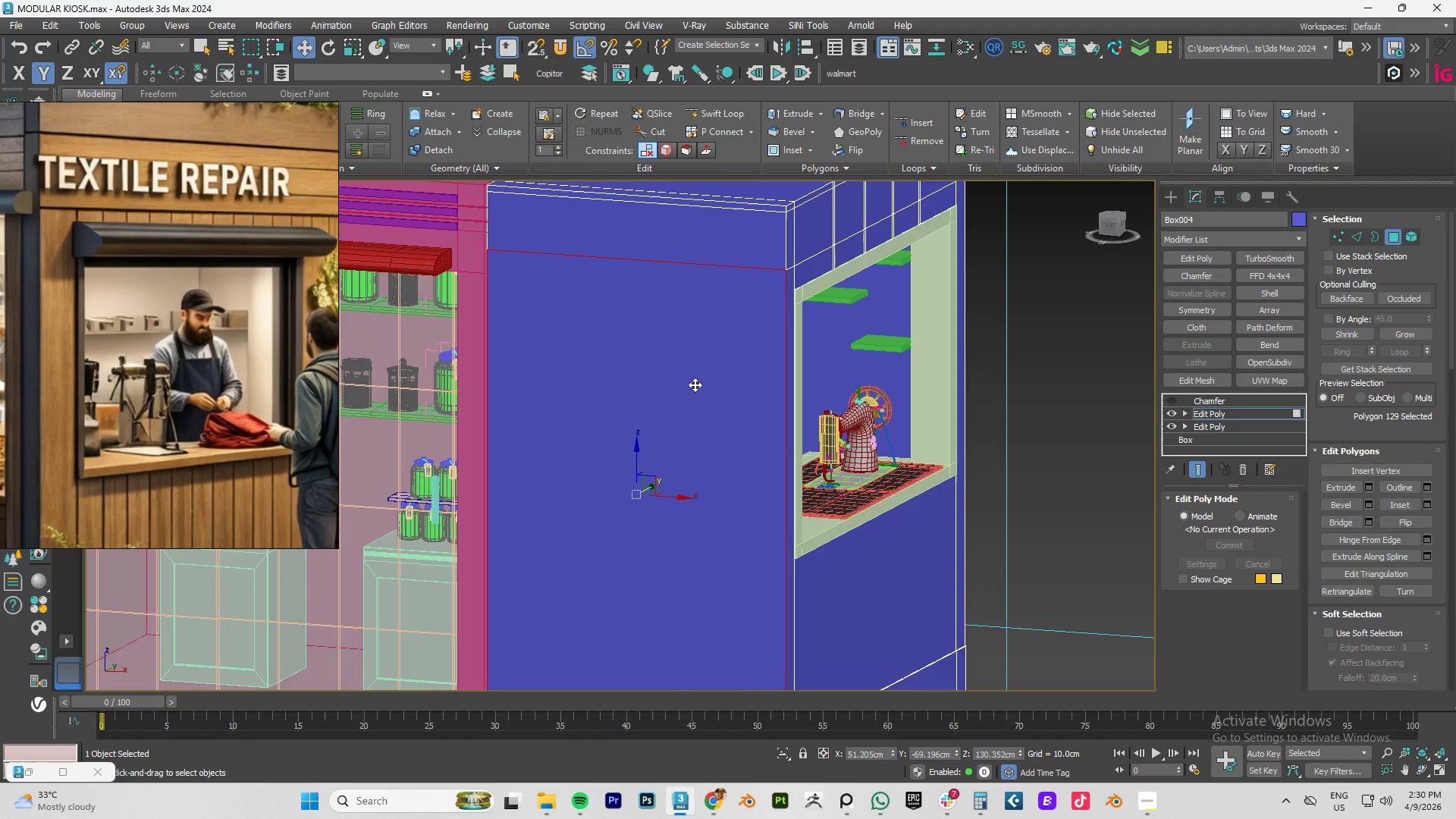 
hold_key(key=AltLeft, duration=0.31)
 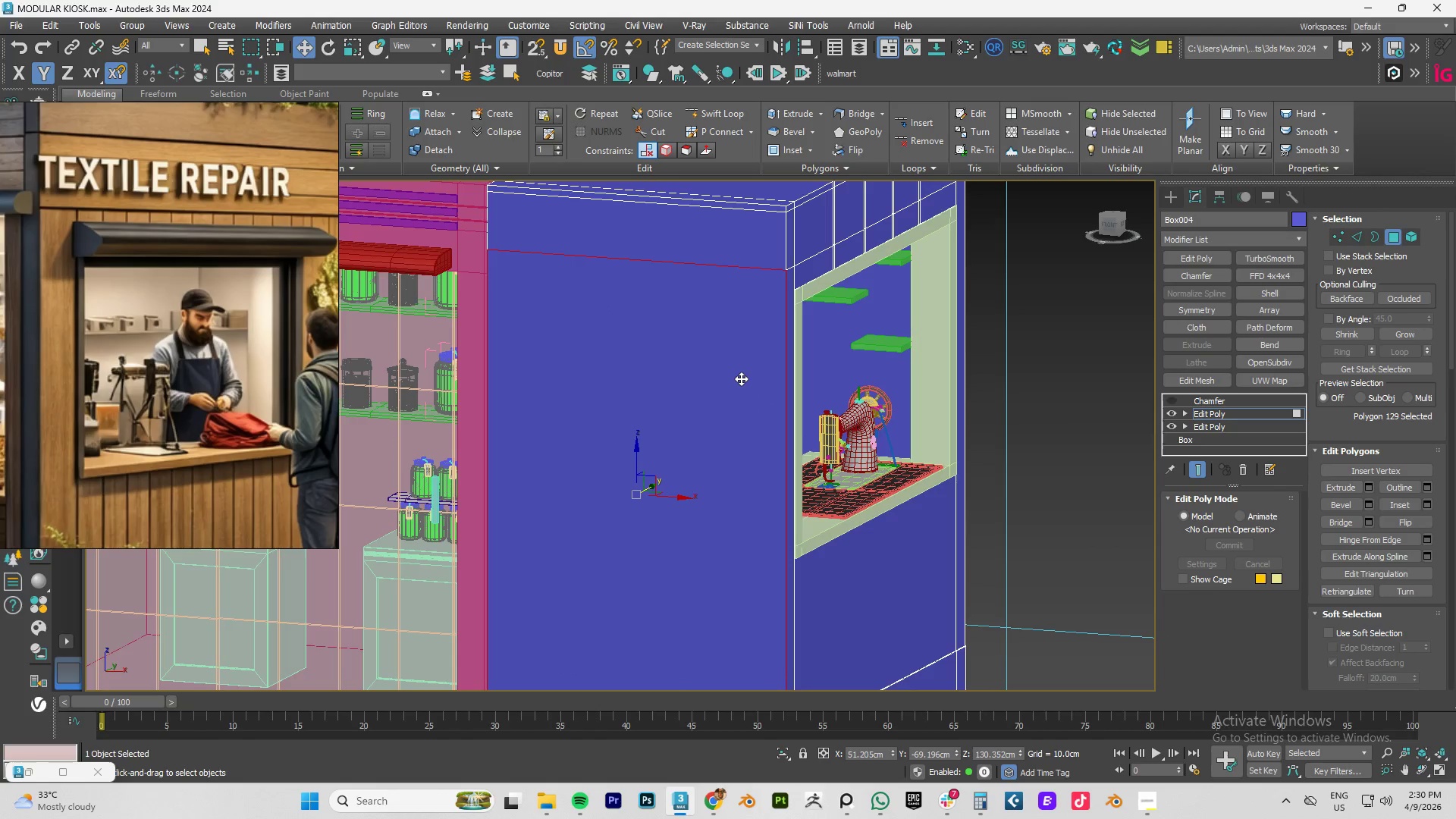 
key(F3)
 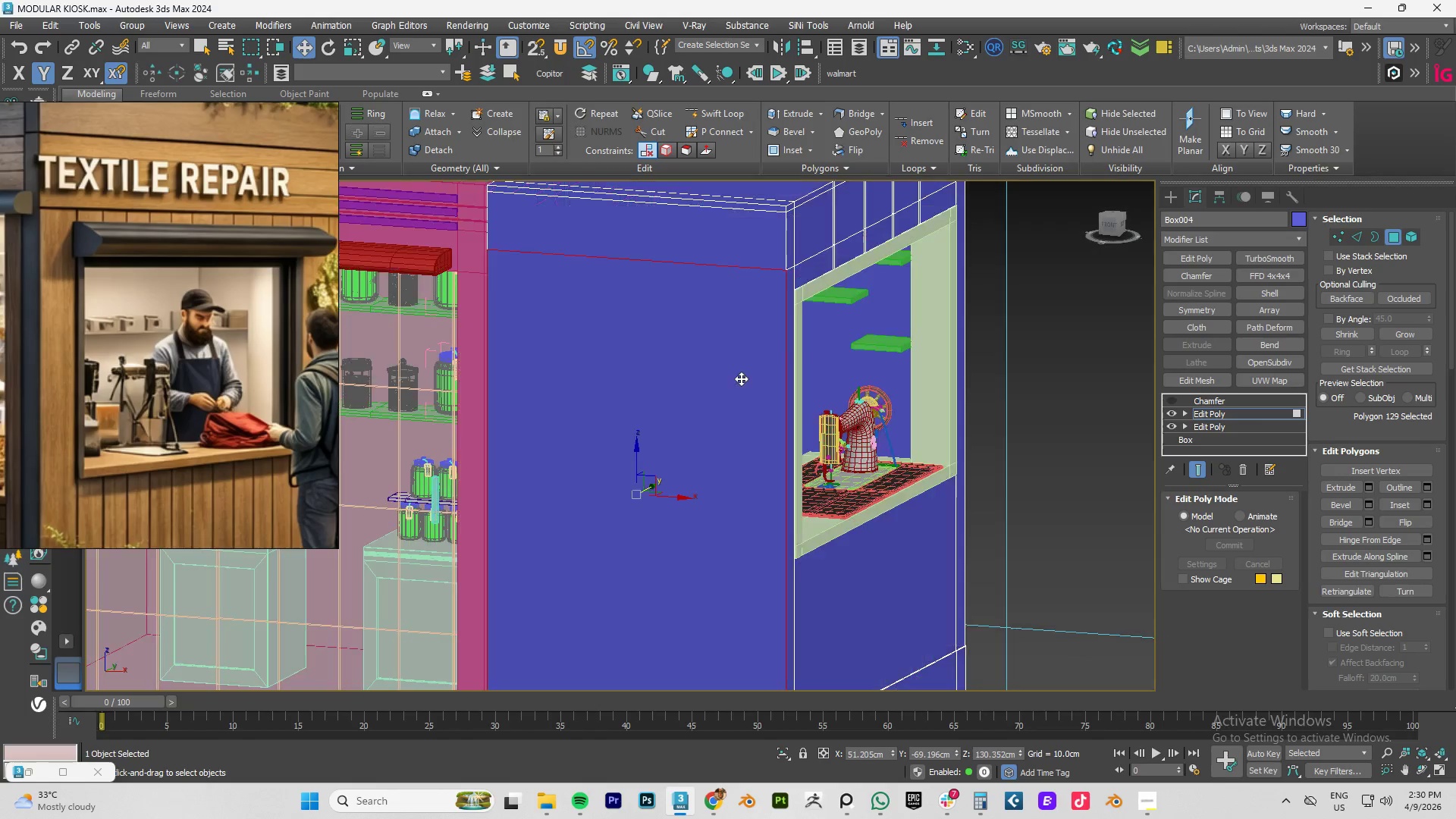 
key(F3)
 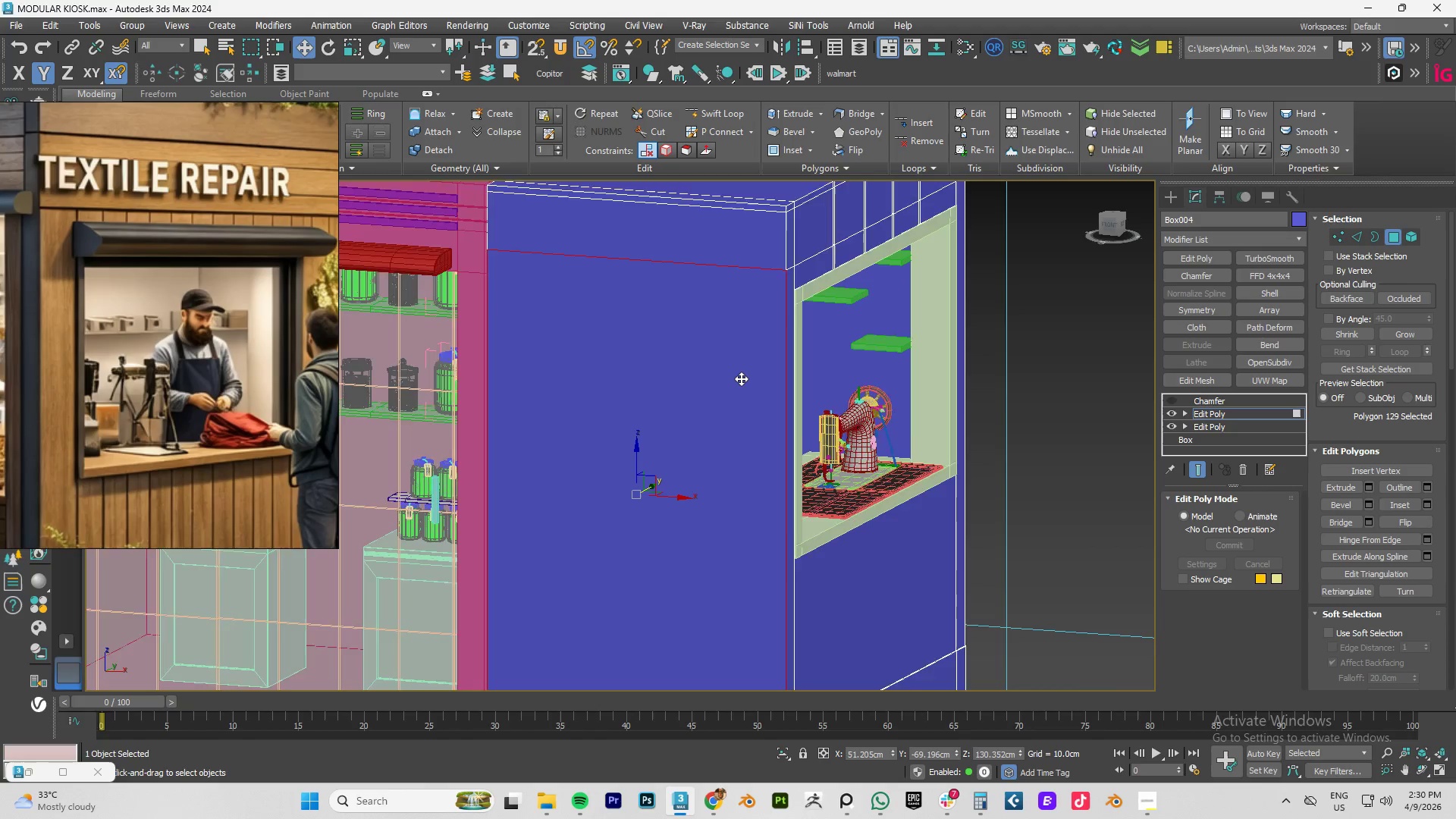 
key(F4)
 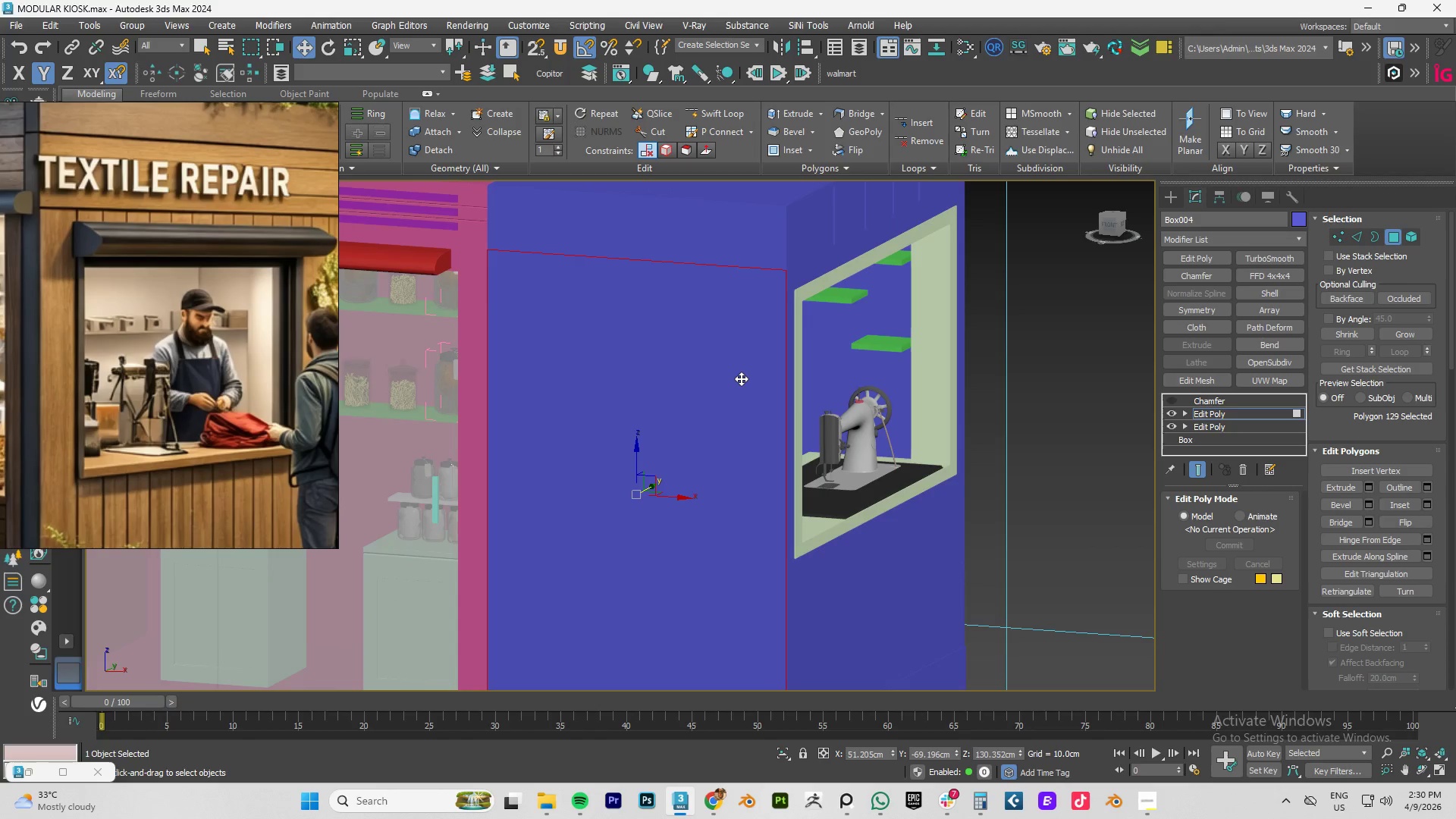 
key(F4)
 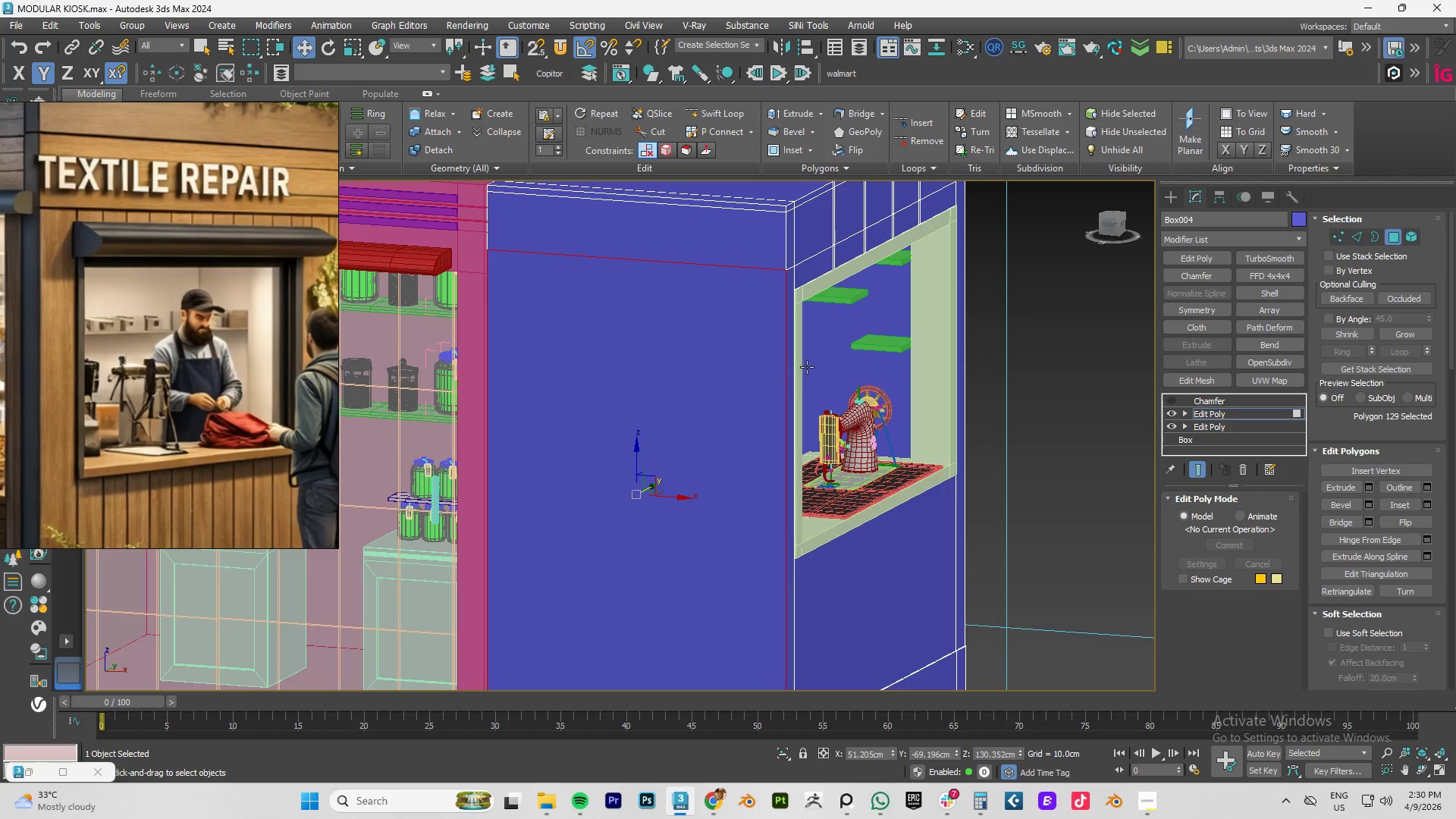 
hold_key(key=AltLeft, duration=1.06)
 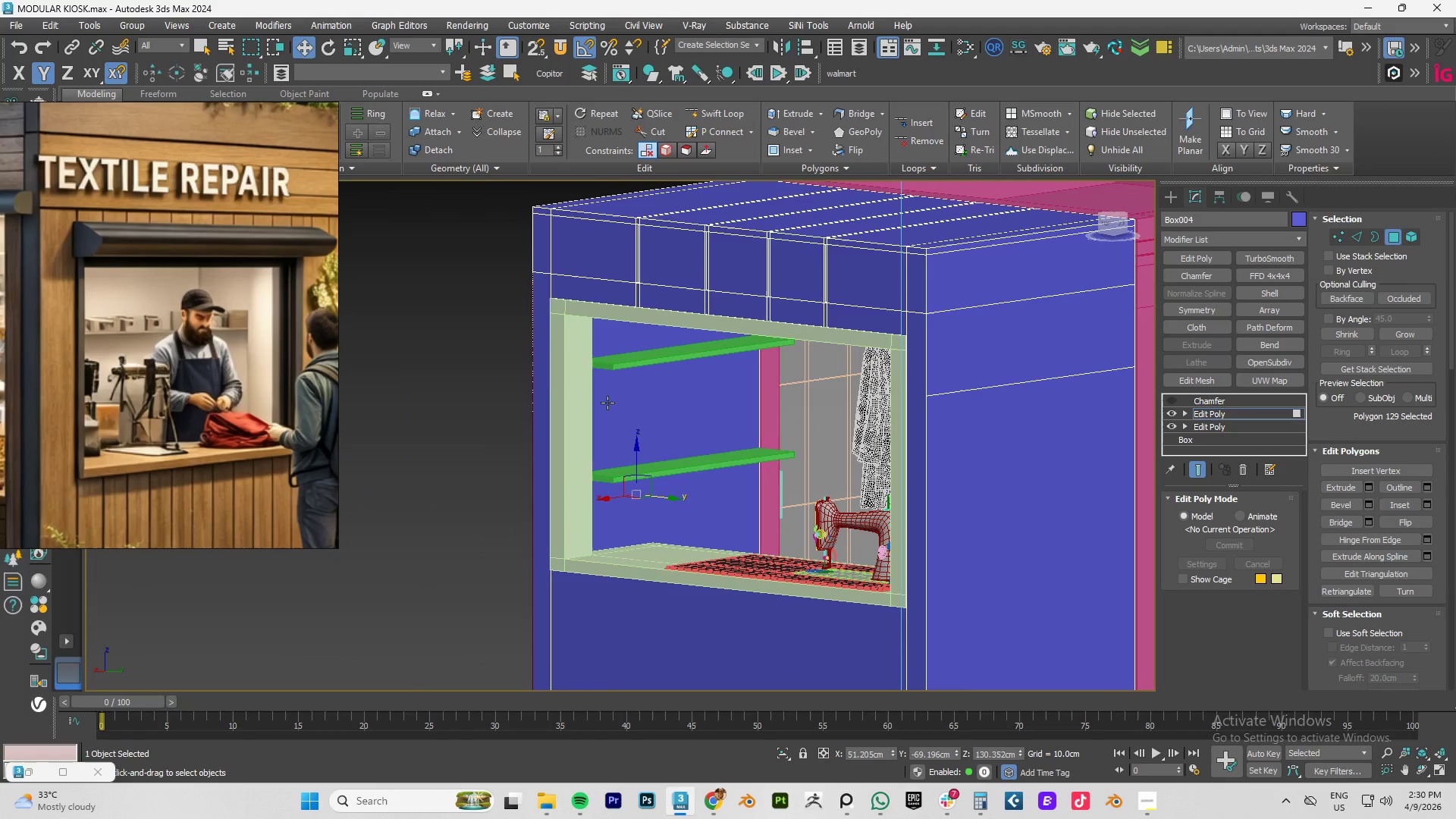 
hold_key(key=ControlLeft, duration=0.61)
left_click([607, 403])
 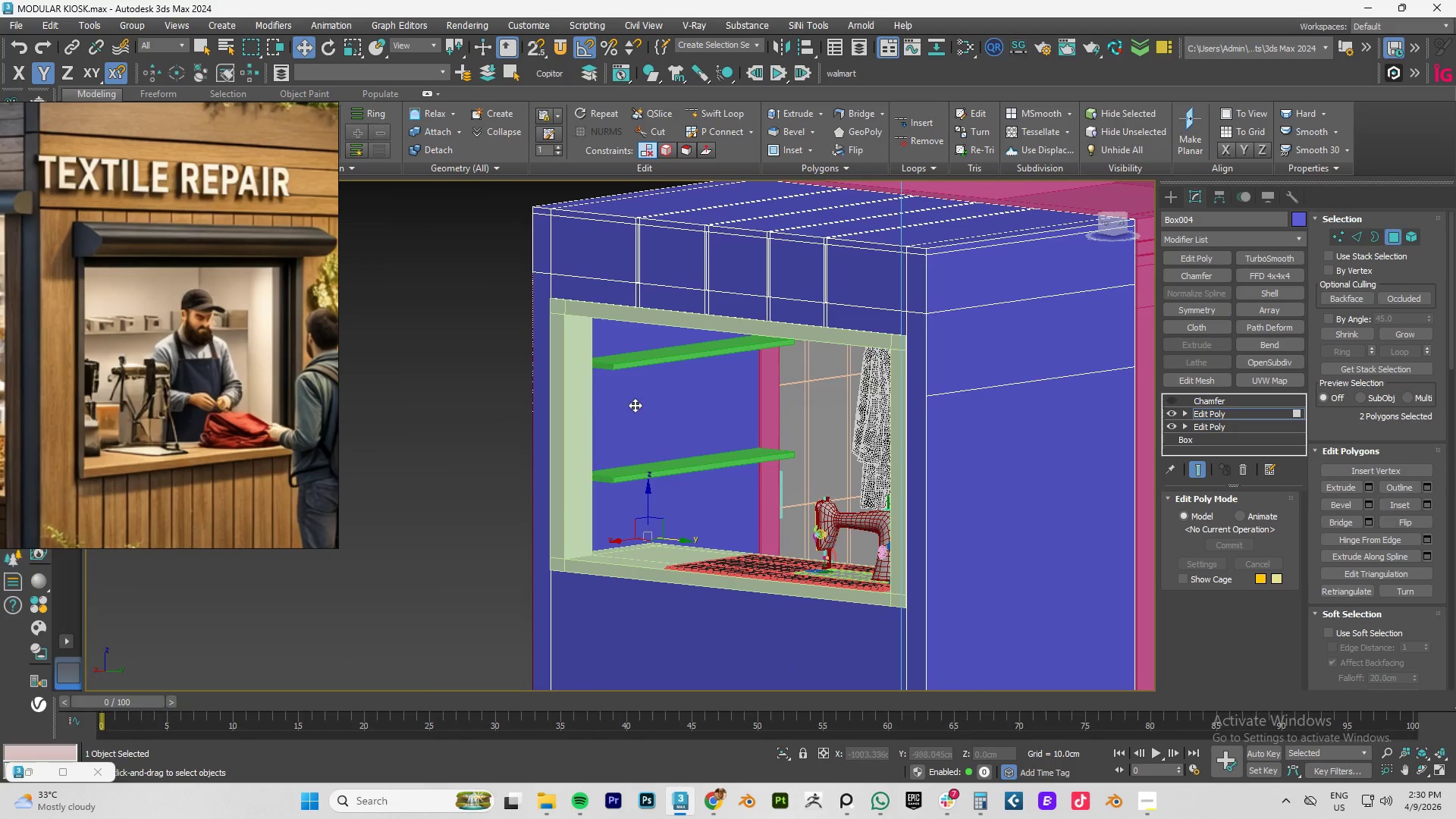 
hold_key(key=AltLeft, duration=0.91)
 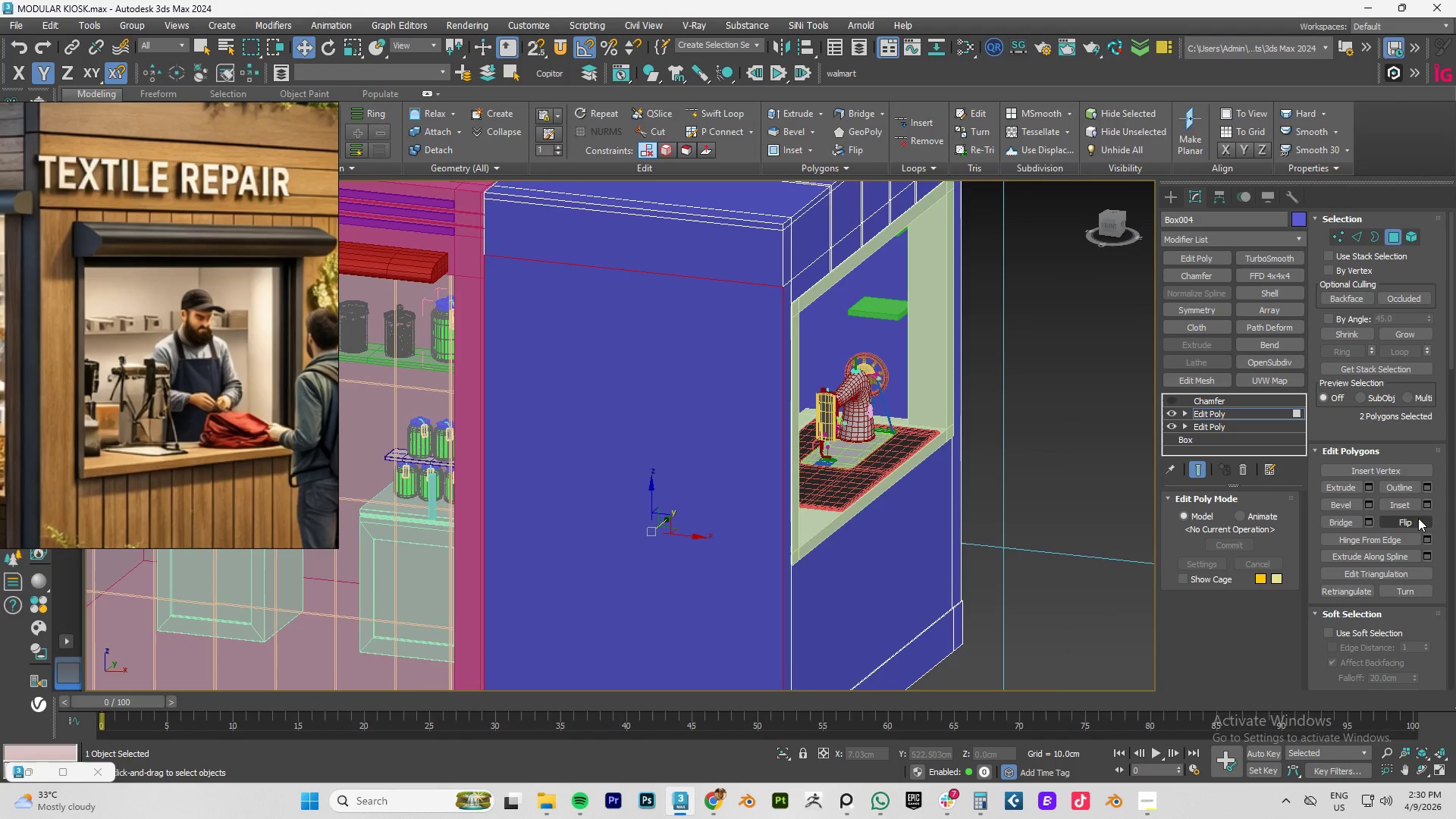 
left_click([1427, 507])
 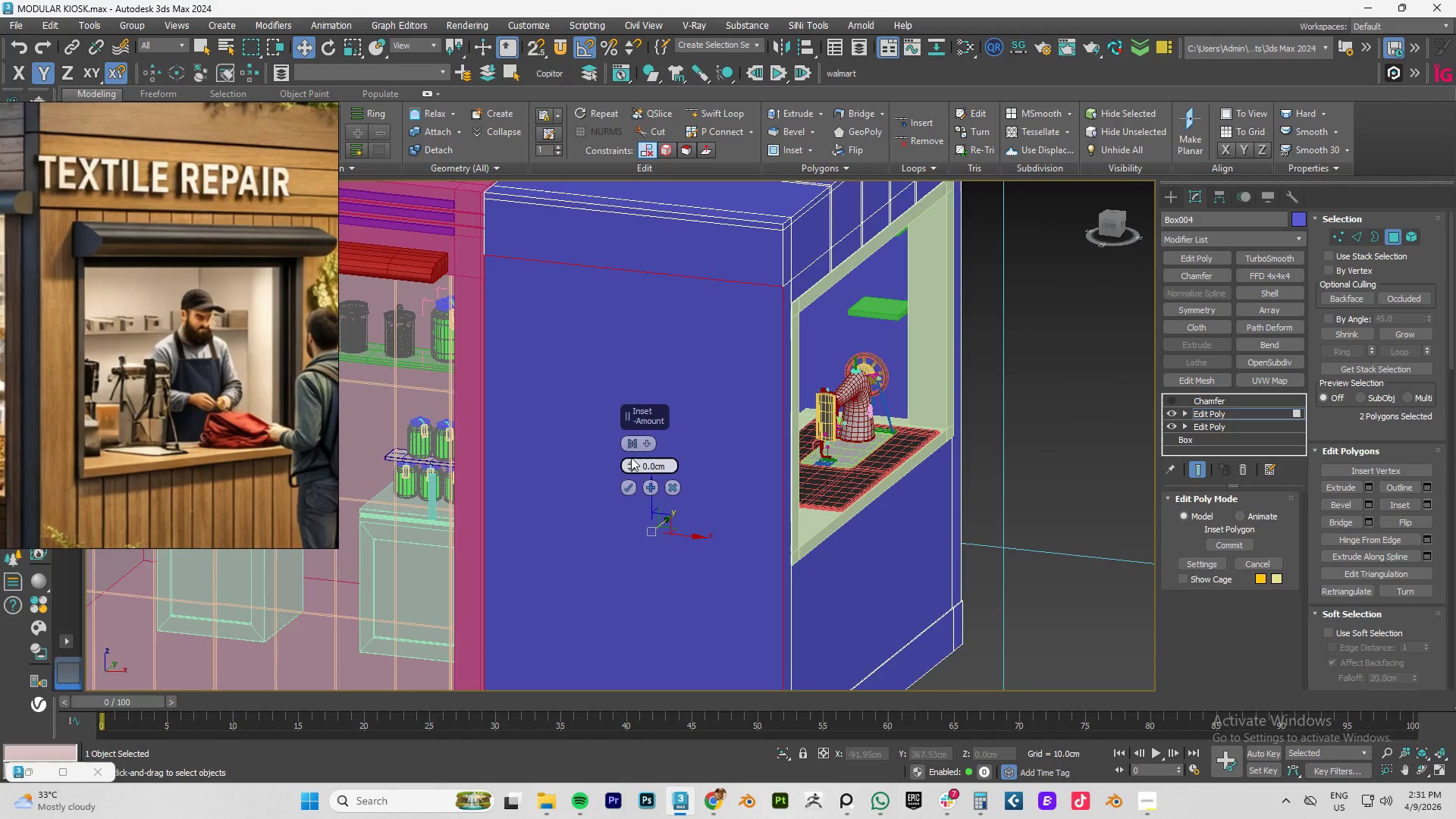 
left_click_drag(start_coordinate=[631, 466], to_coordinate=[648, 438])
 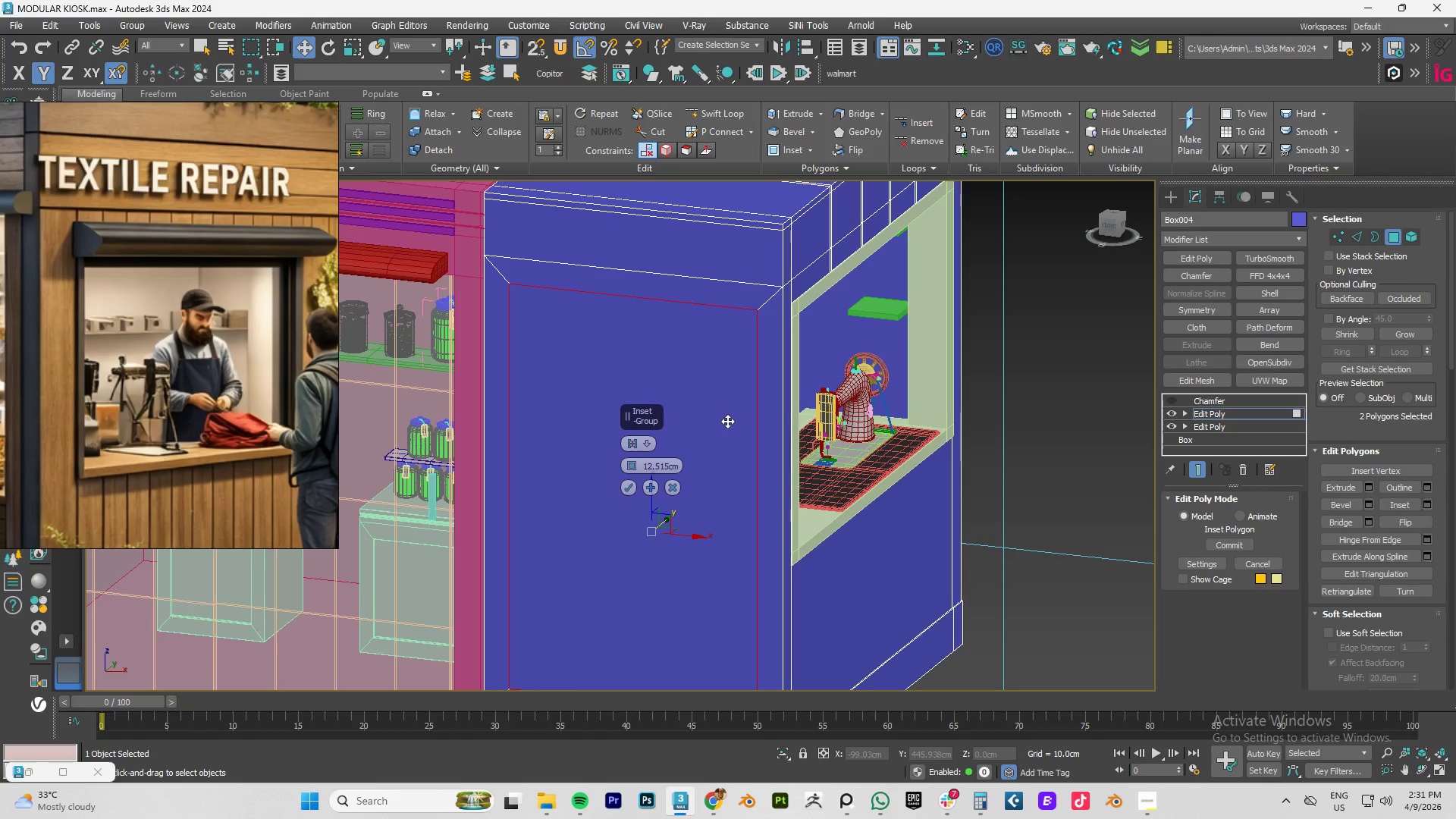 
hold_key(key=AltLeft, duration=0.98)
 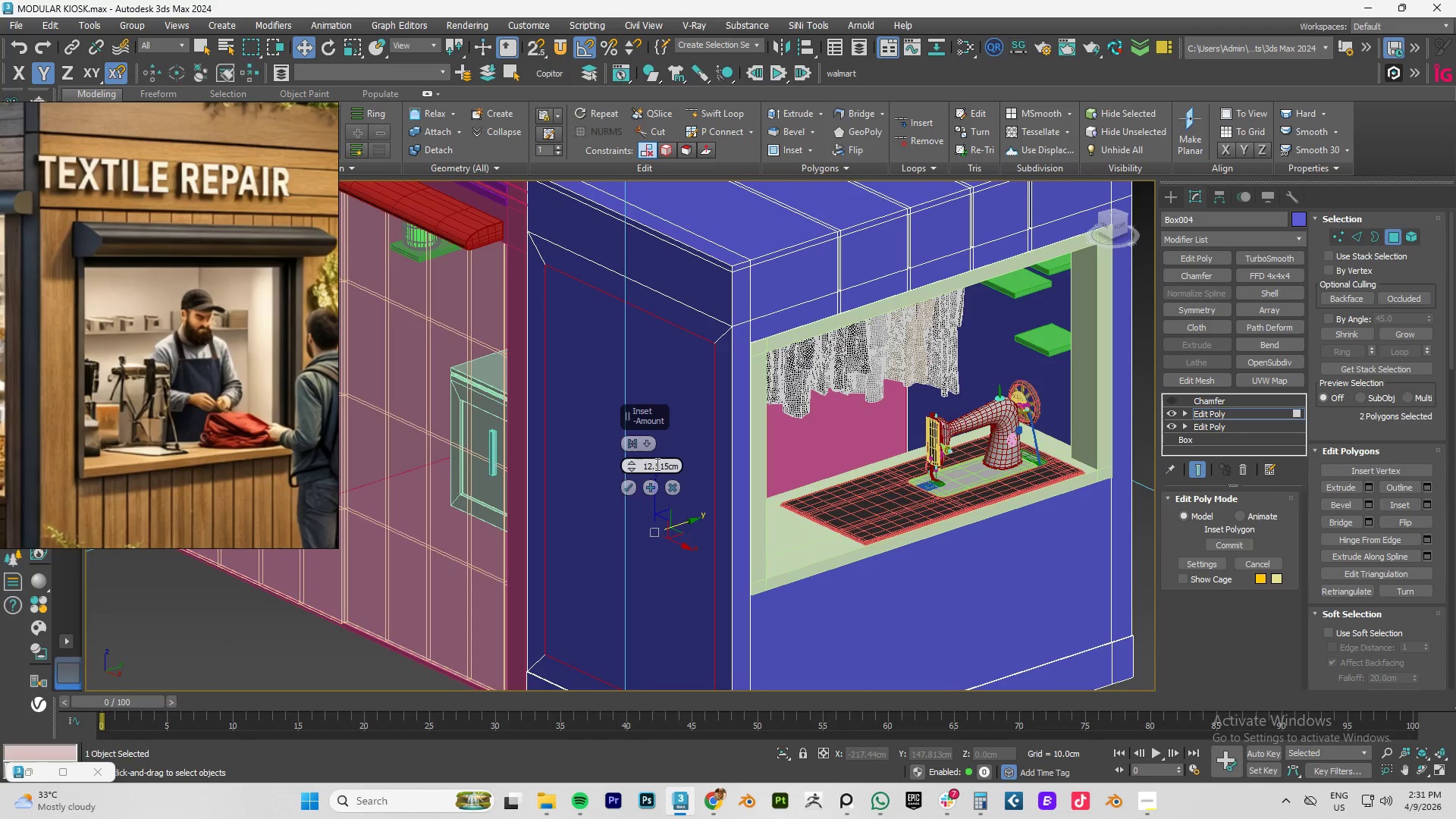 
wait(11.09)
 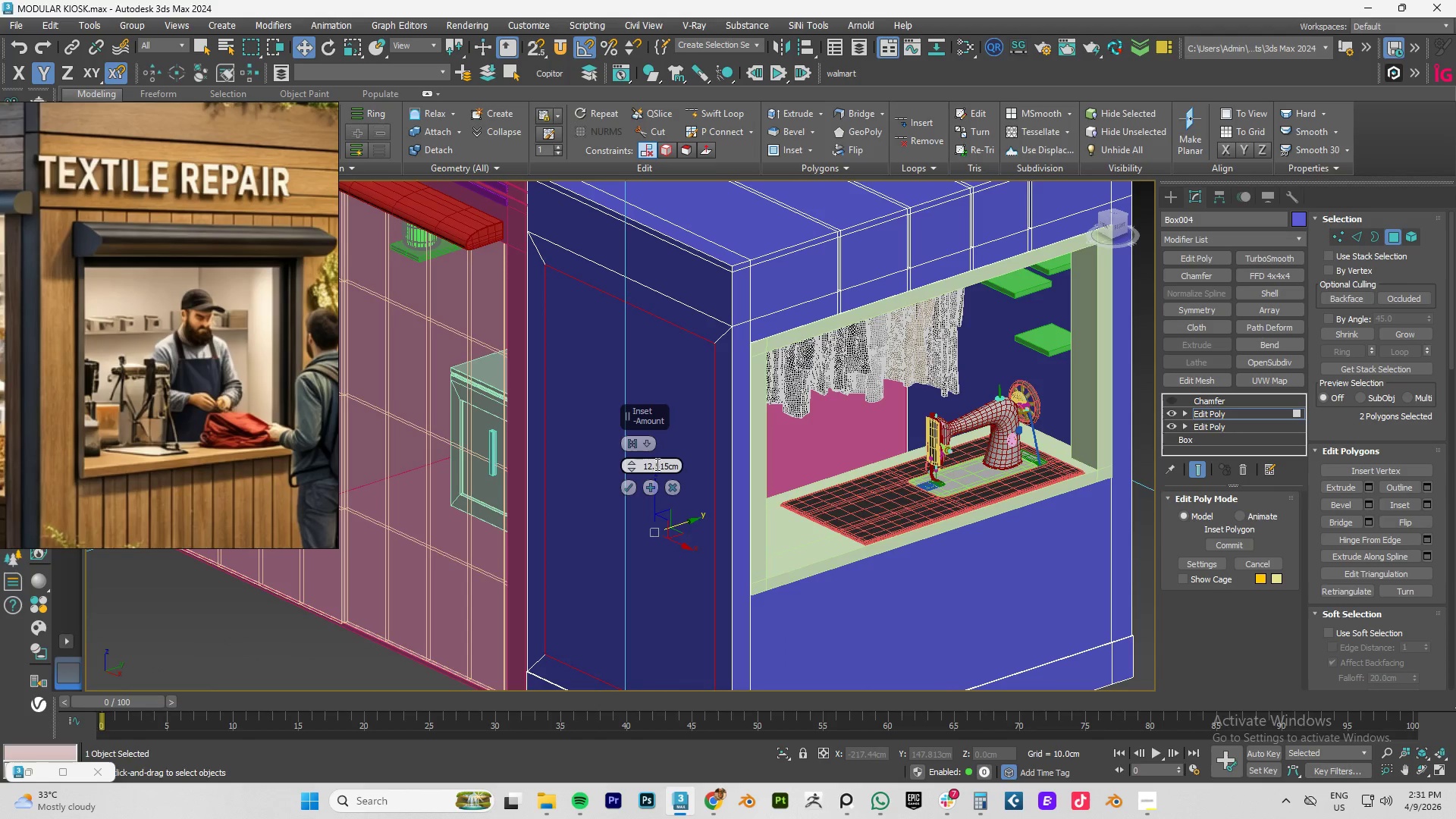 
left_click([1368, 485])
 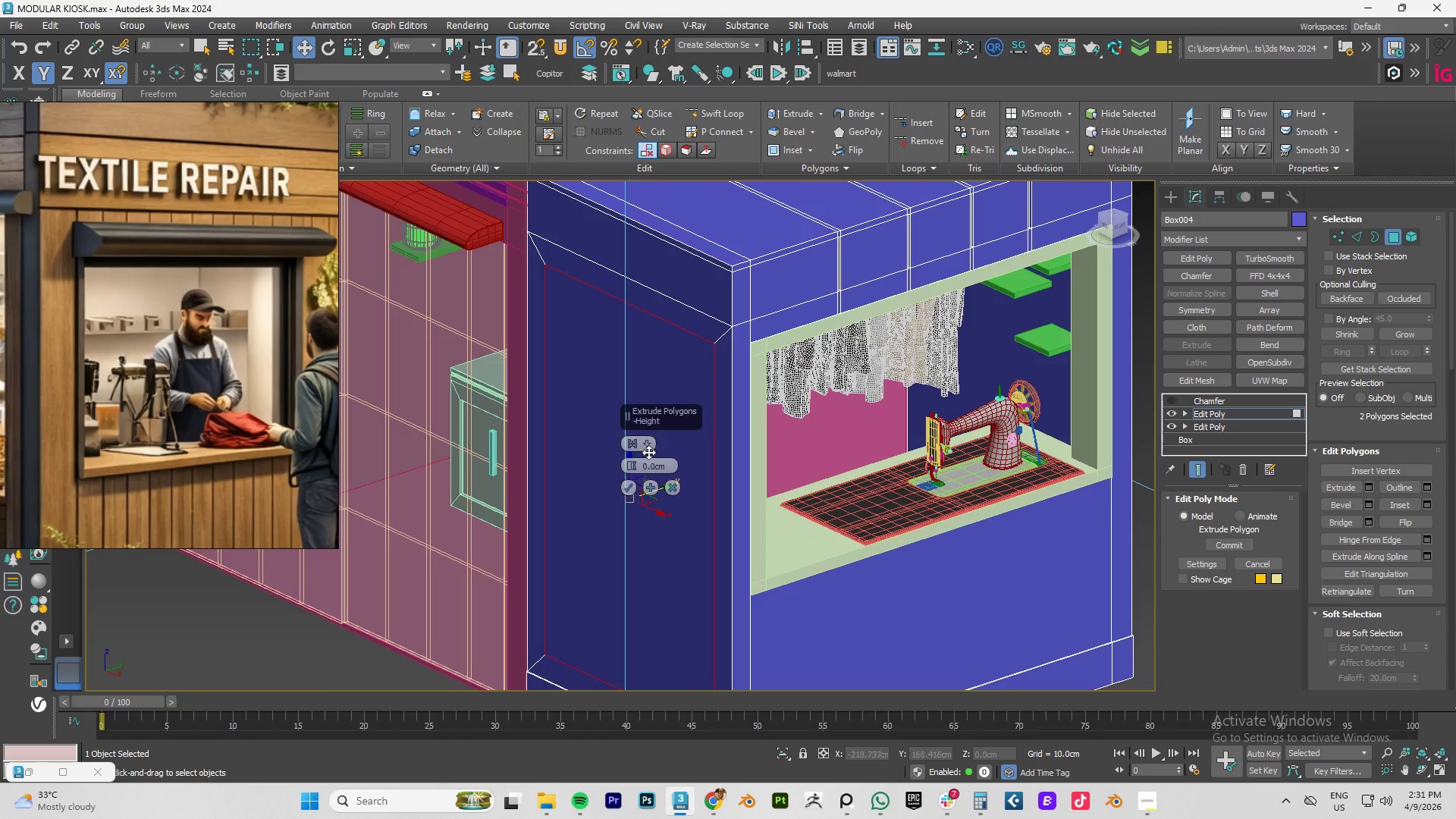 
left_click([648, 443])
 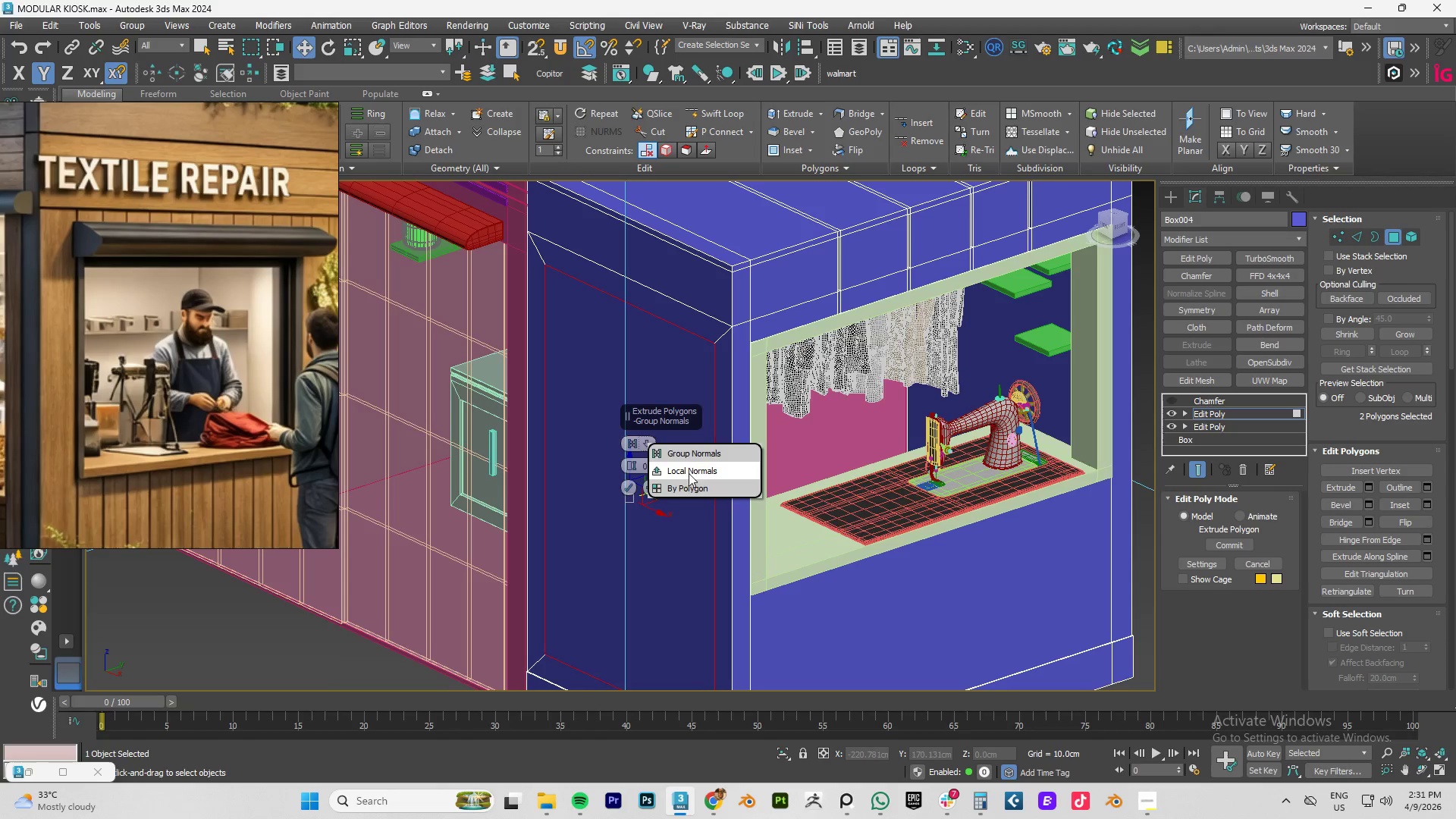 
left_click([690, 471])
 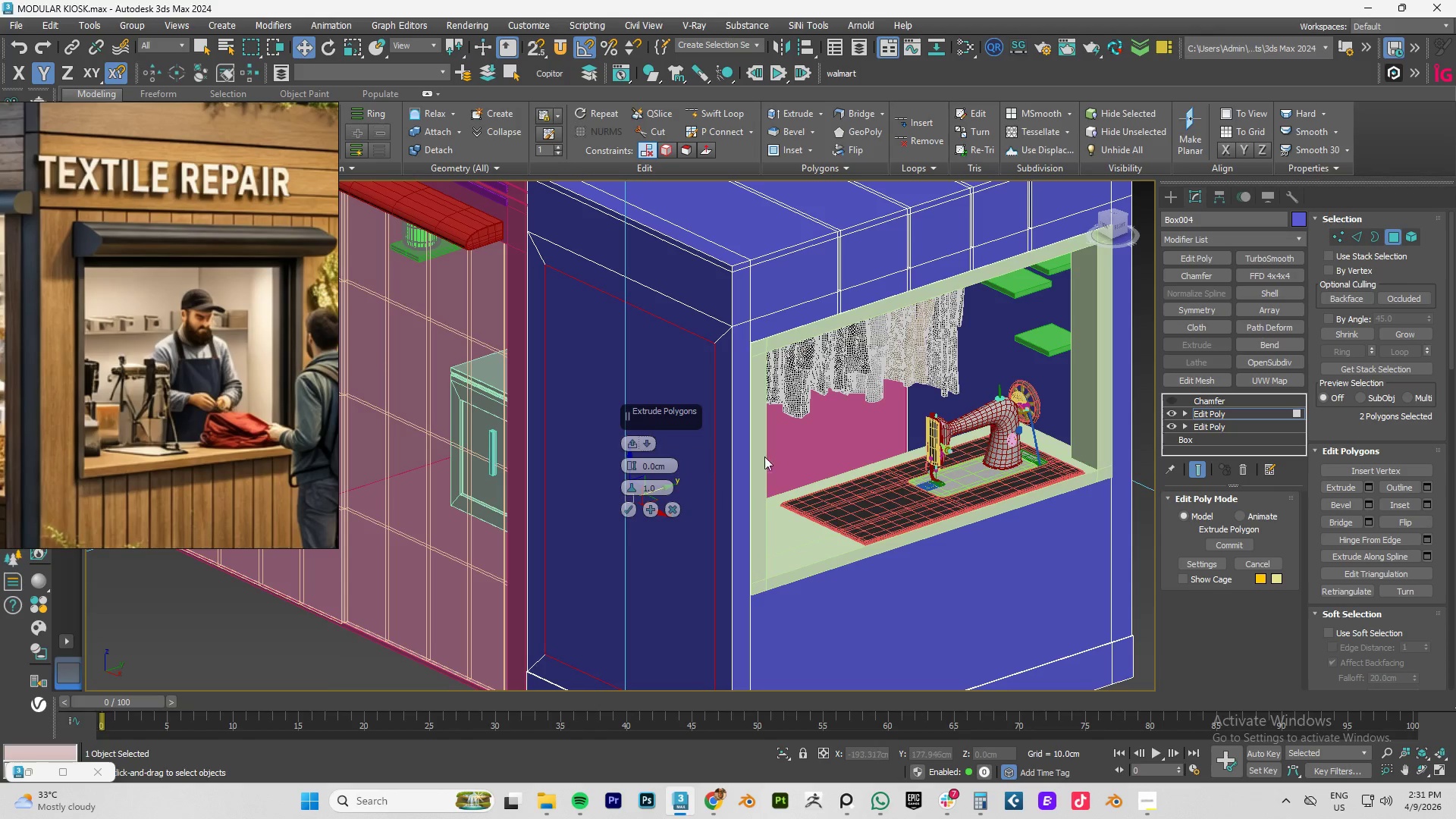 
hold_key(key=AltLeft, duration=0.59)
 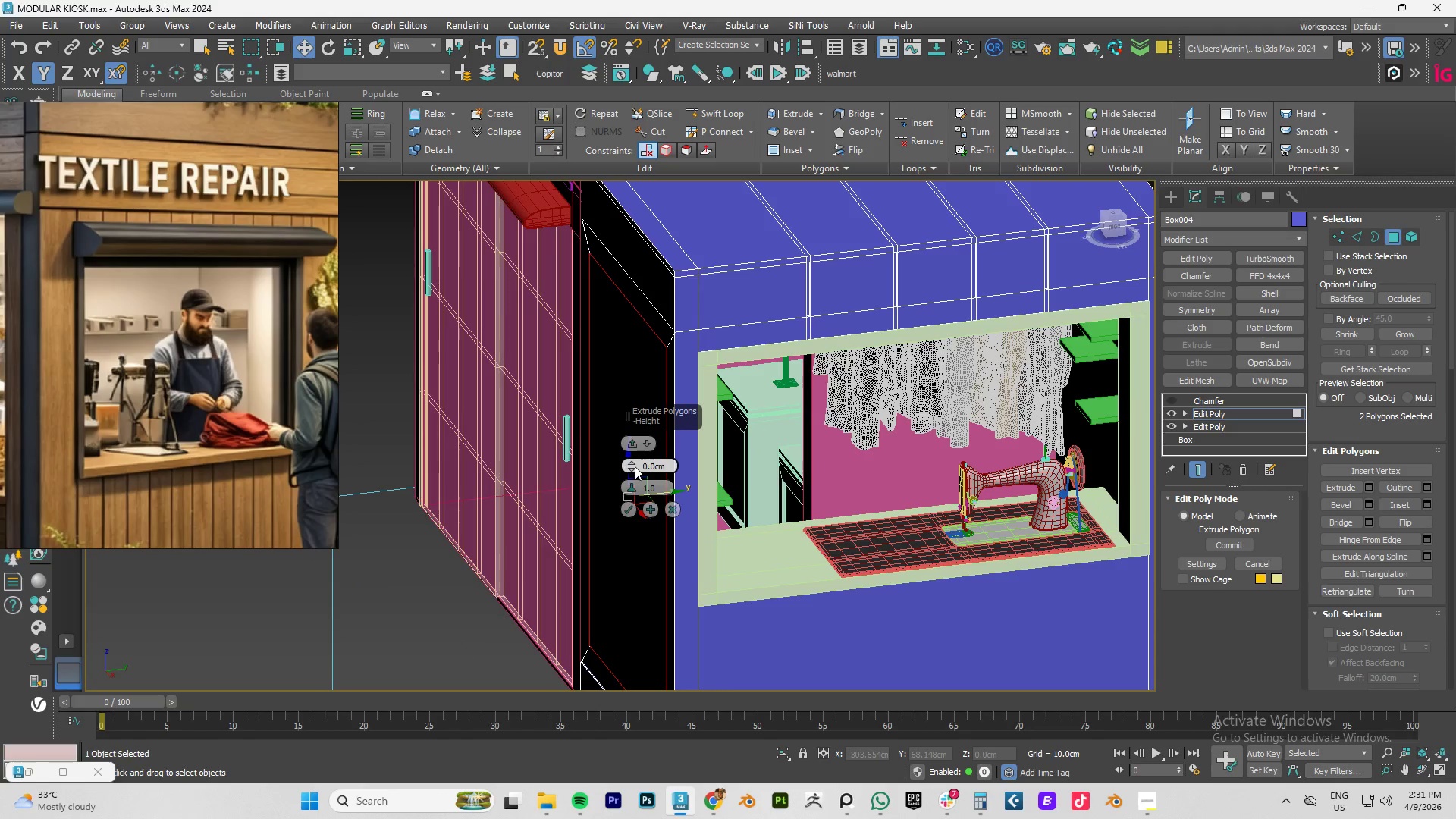 
left_click_drag(start_coordinate=[633, 466], to_coordinate=[639, 469])
 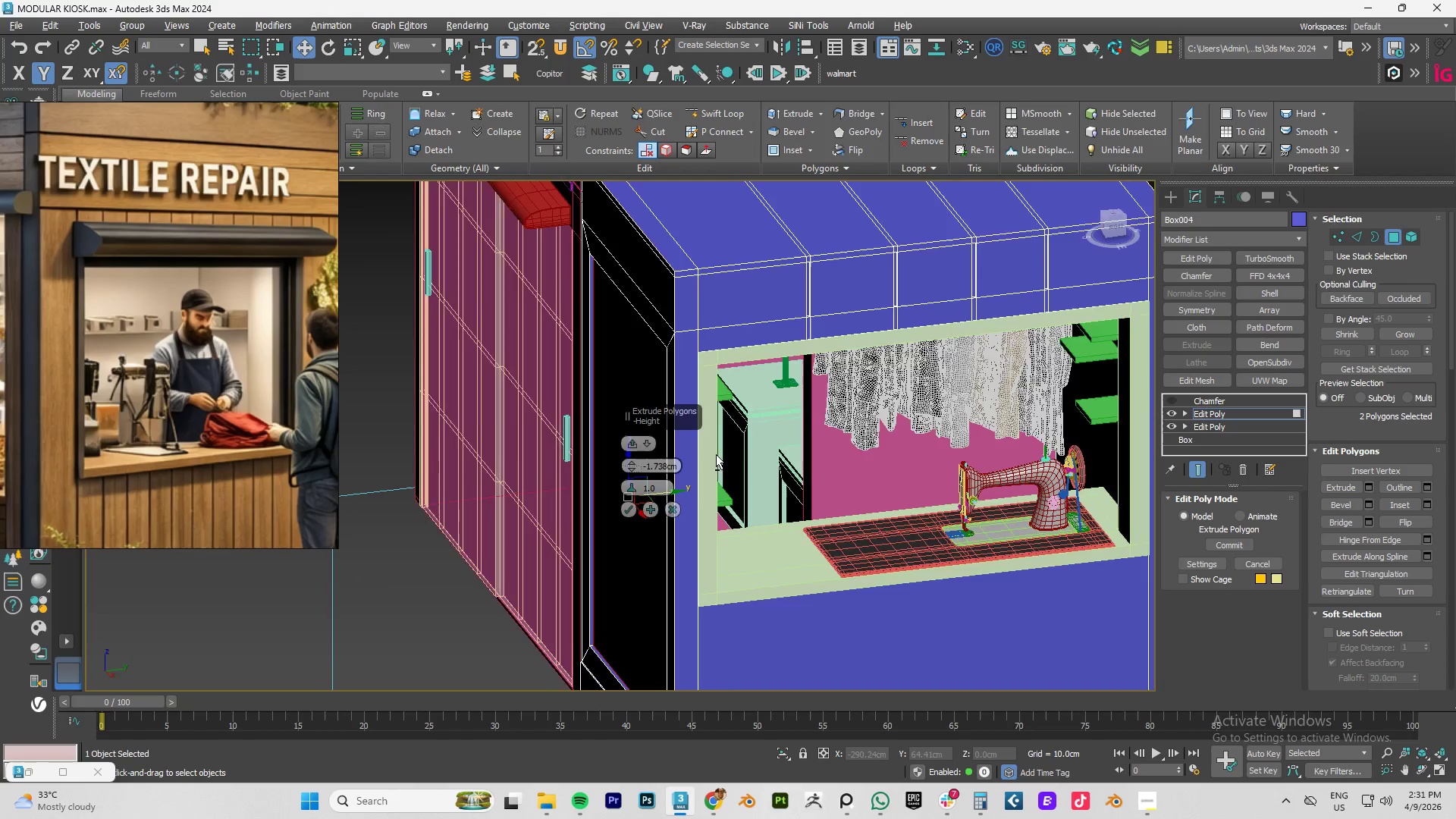 
hold_key(key=AltLeft, duration=1.5)
 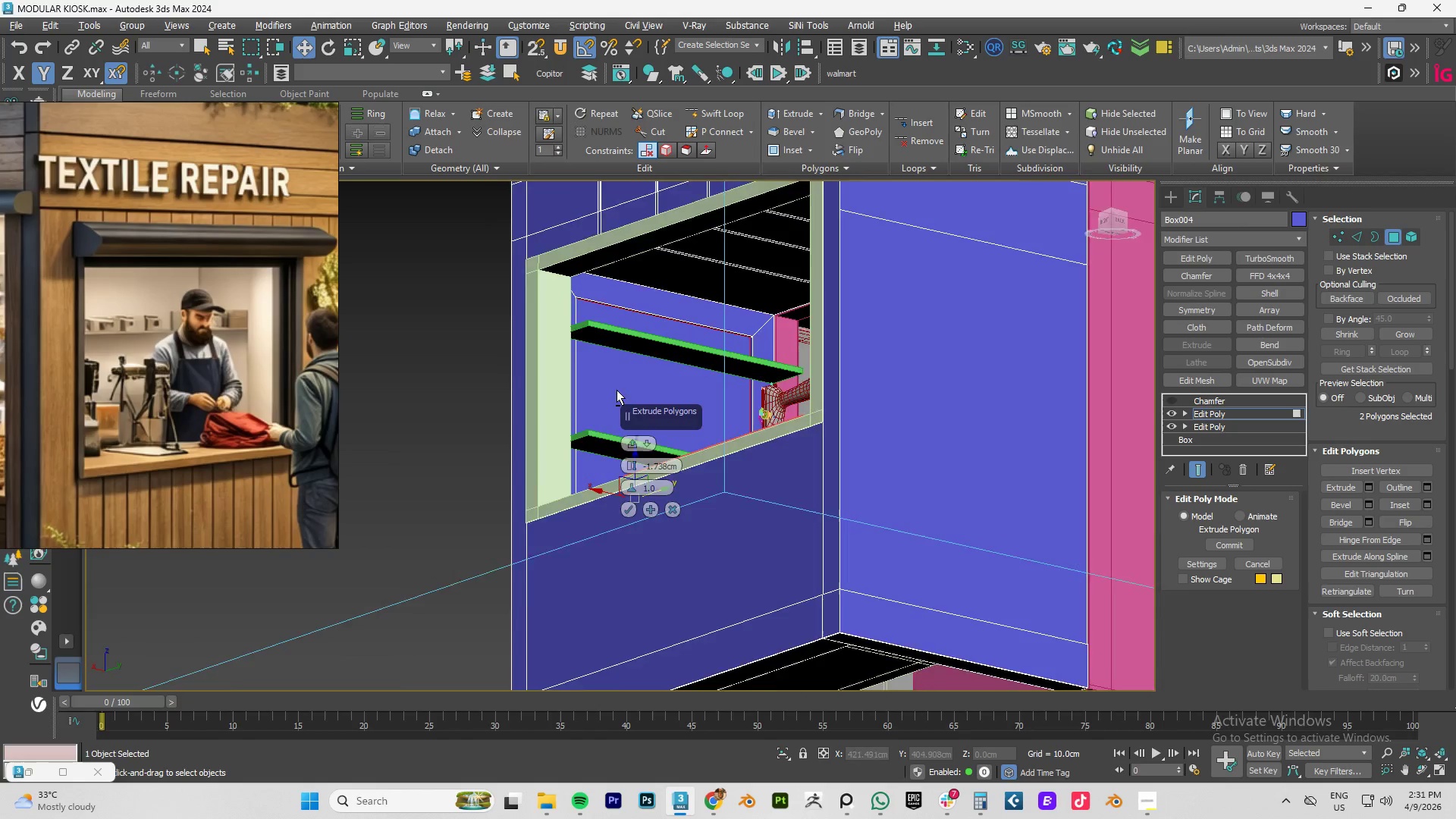 
hold_key(key=AltLeft, duration=1.5)
 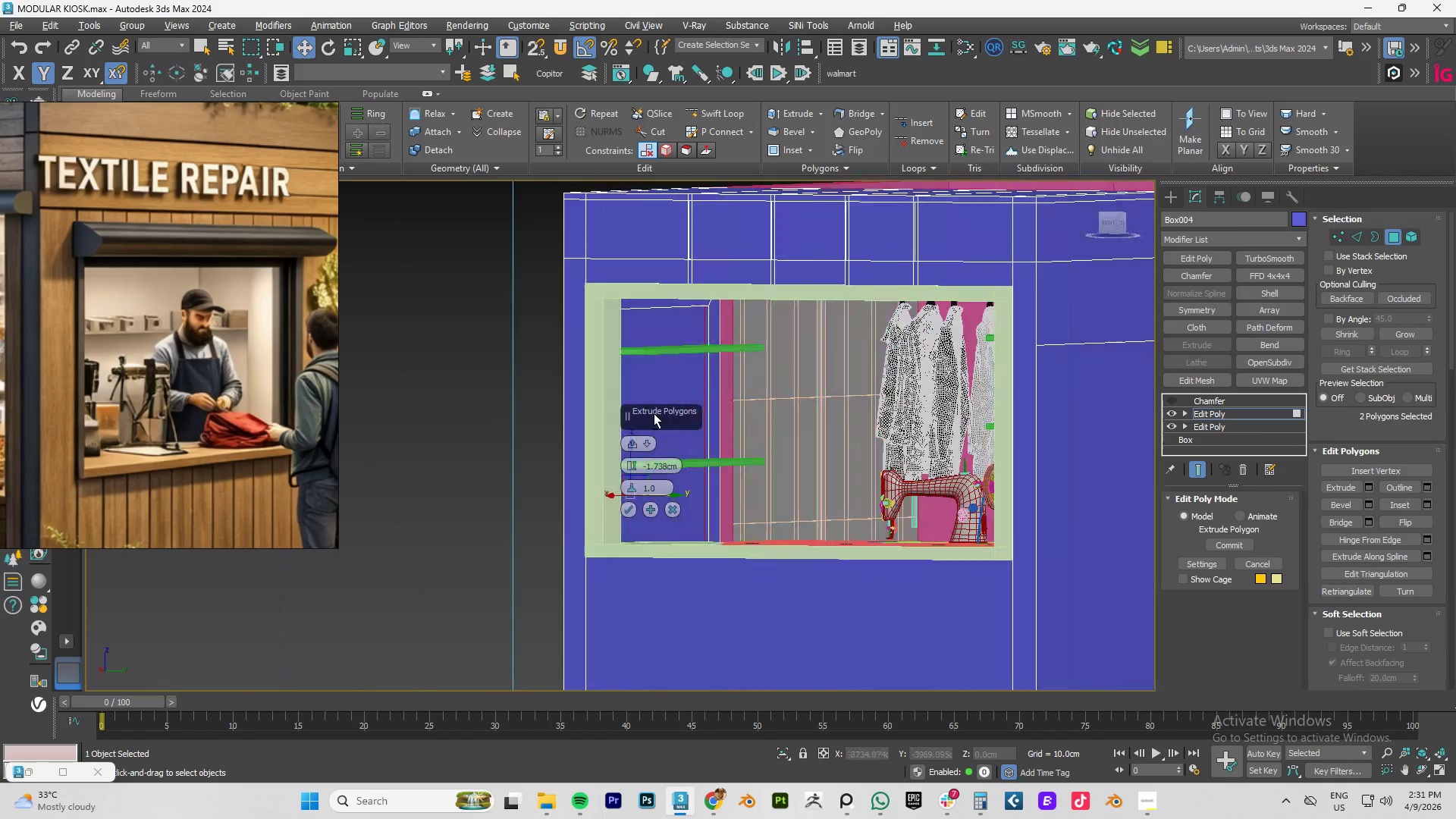 
hold_key(key=AltLeft, duration=0.92)
 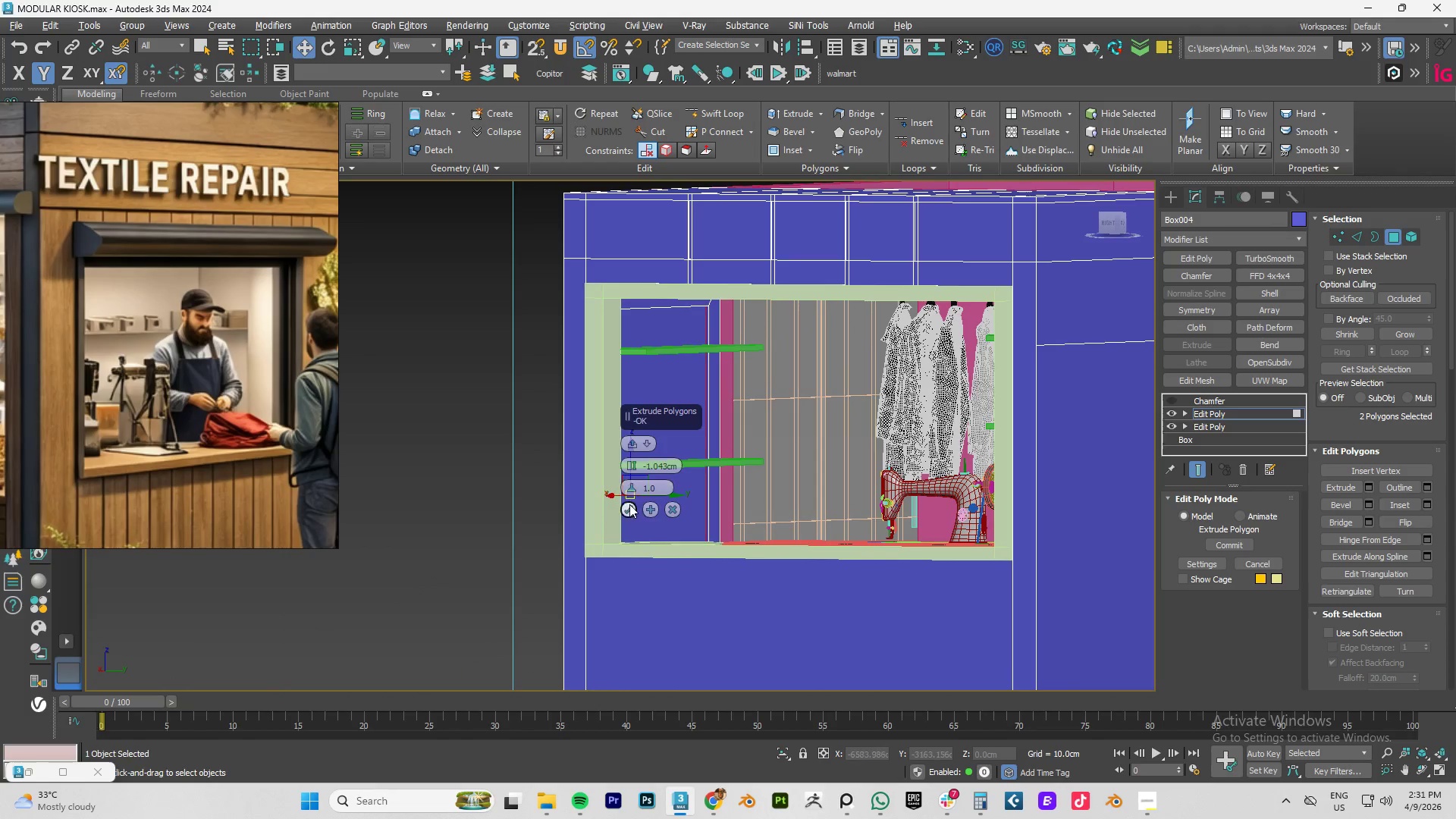 
wait(6.17)
 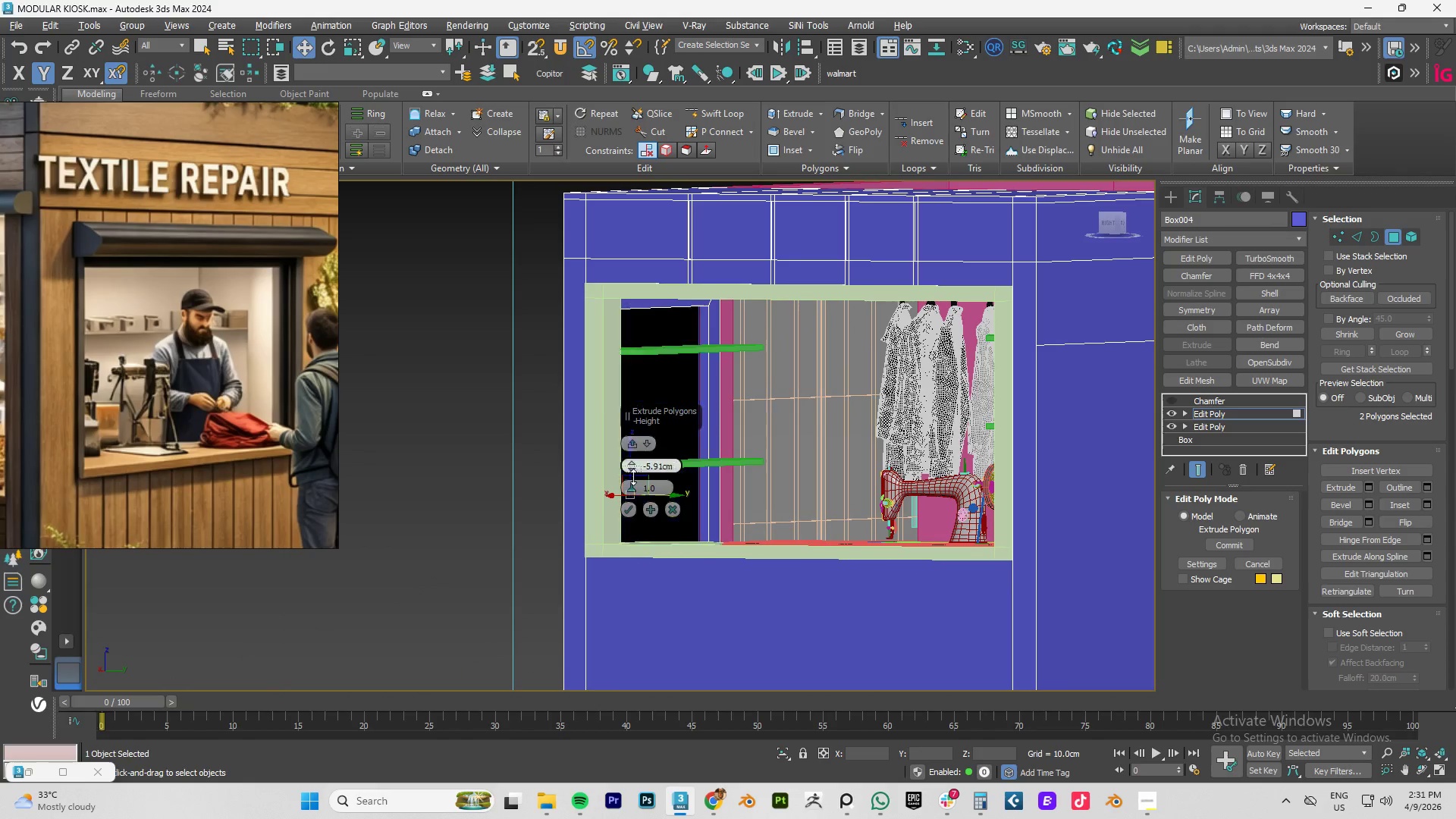 
left_click_drag(start_coordinate=[654, 466], to_coordinate=[863, 487])
 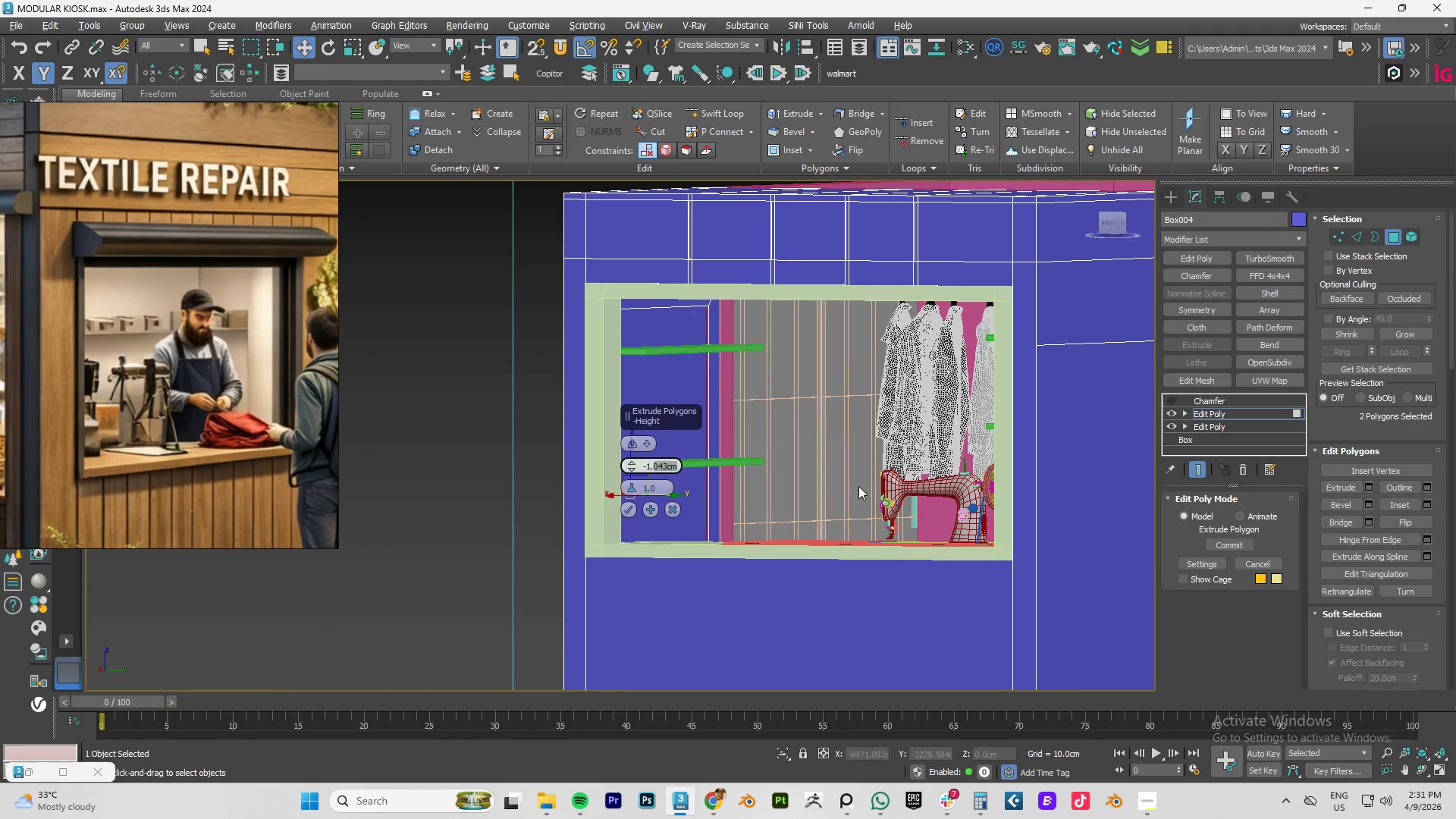 
key(Numpad1)
 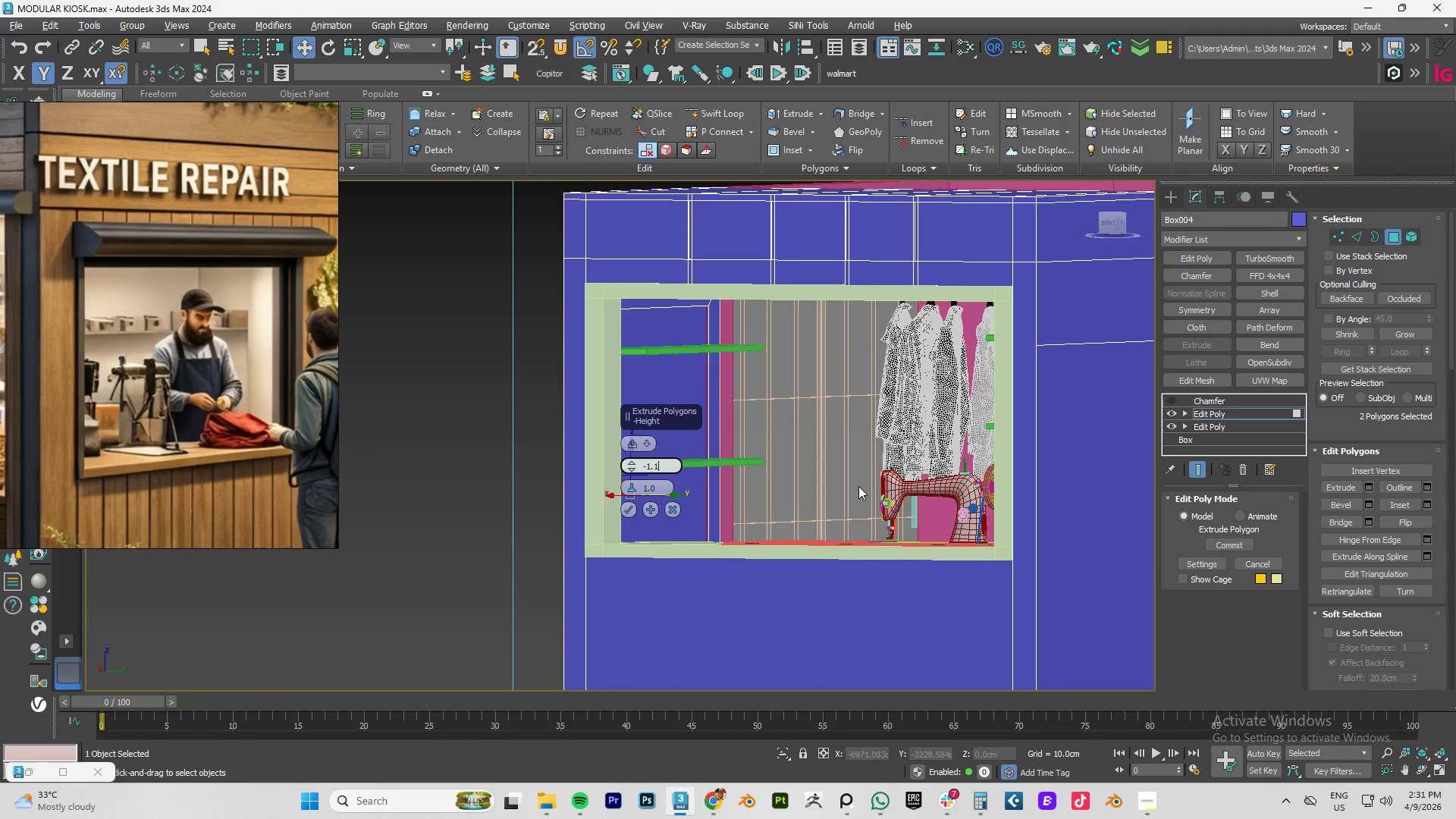 
key(NumpadEnter)
 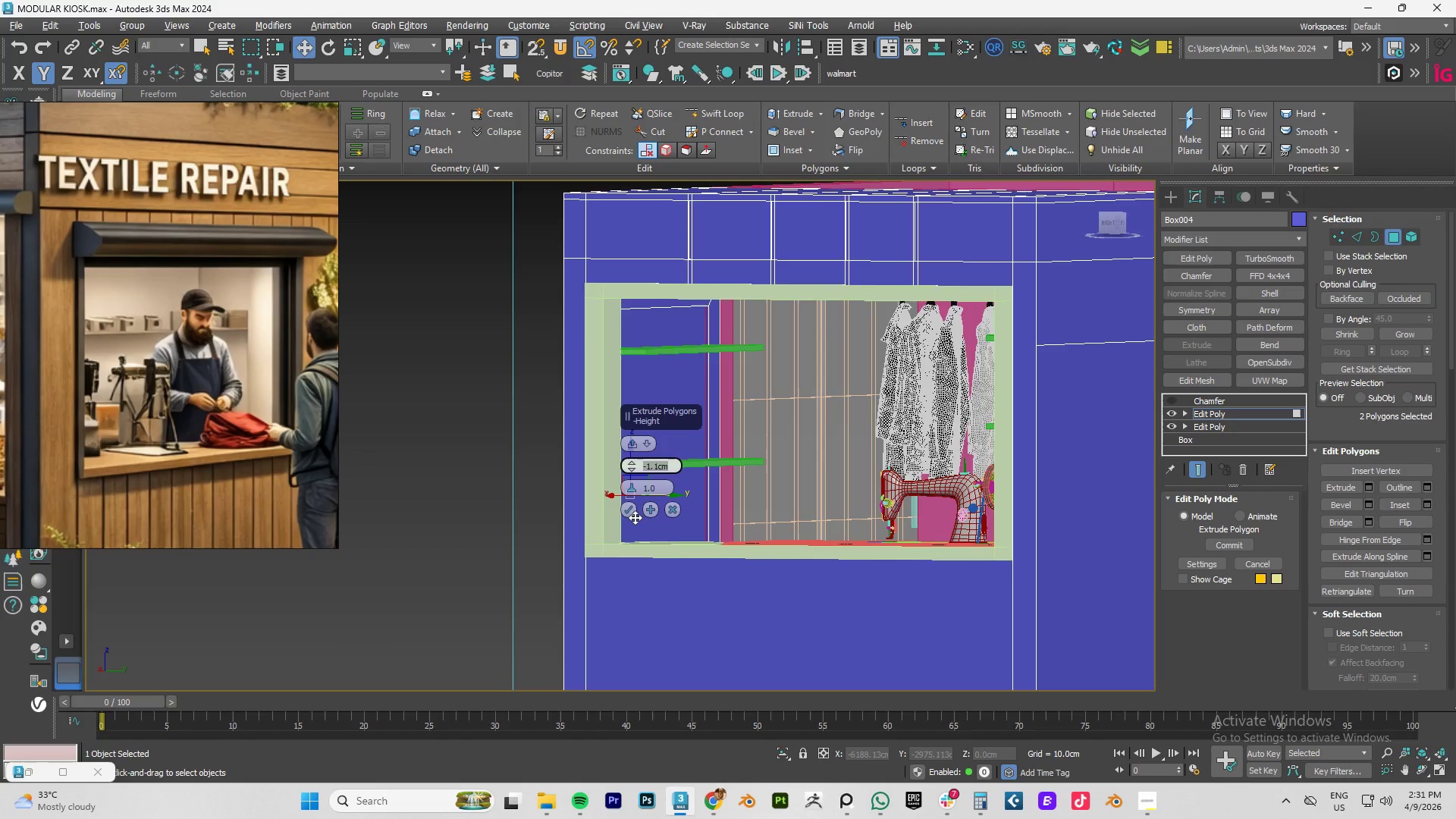 
left_click([628, 510])
 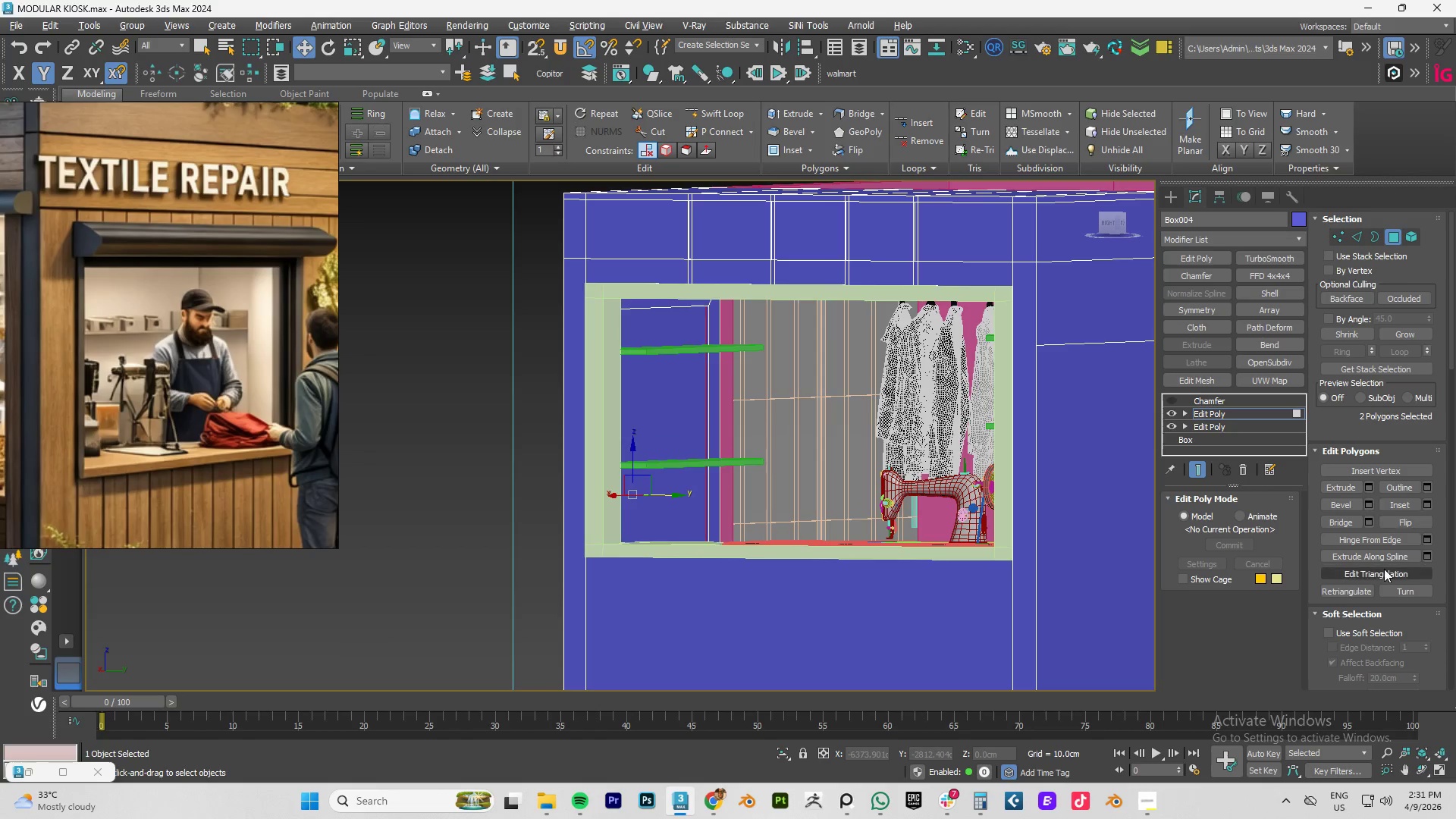 
scroll: coordinate [1384, 569], scroll_direction: down, amount: 20.0
 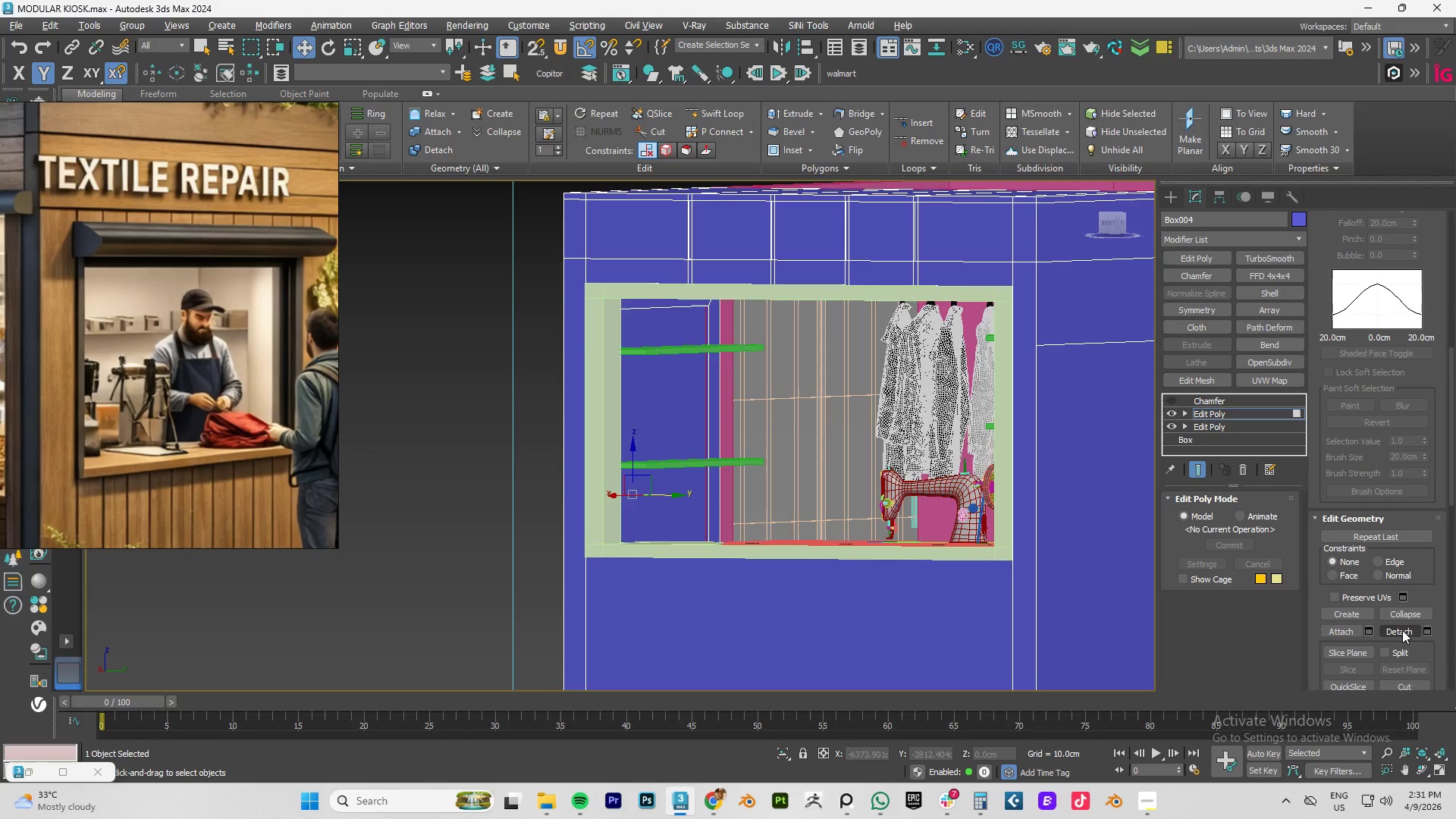 
left_click([1402, 630])
 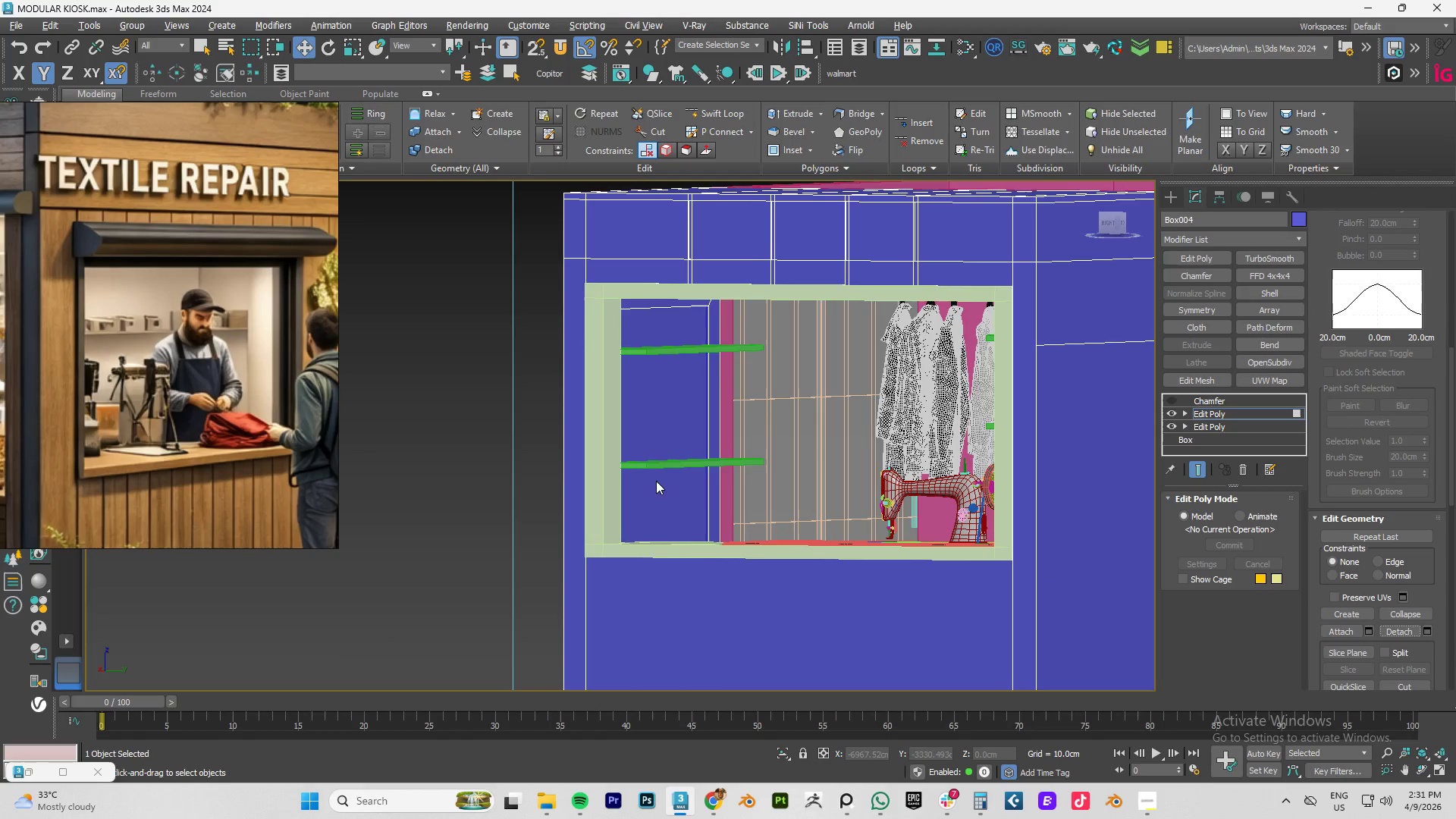 
hold_key(key=AltLeft, duration=0.83)
 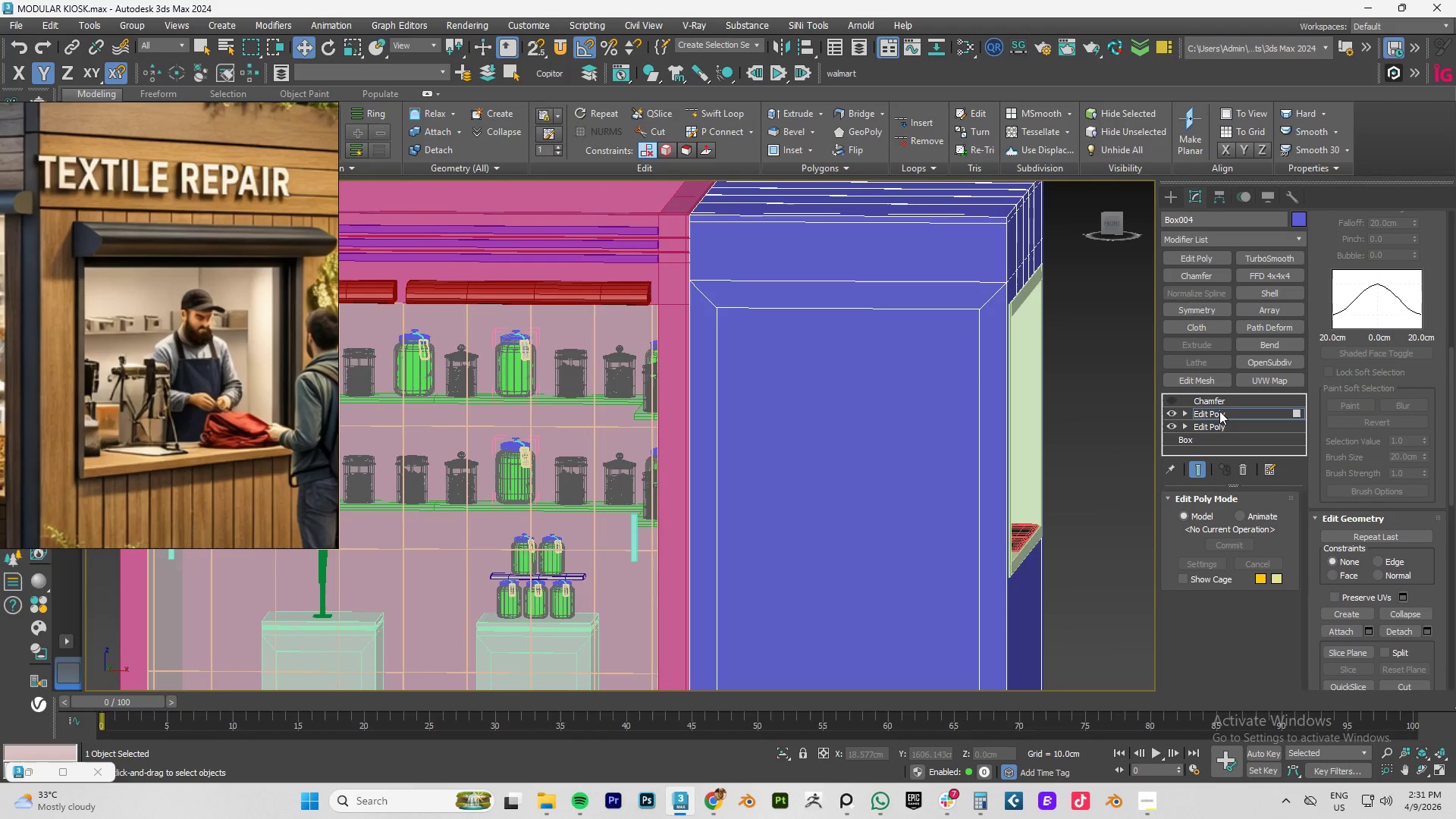 
left_click([1219, 411])
 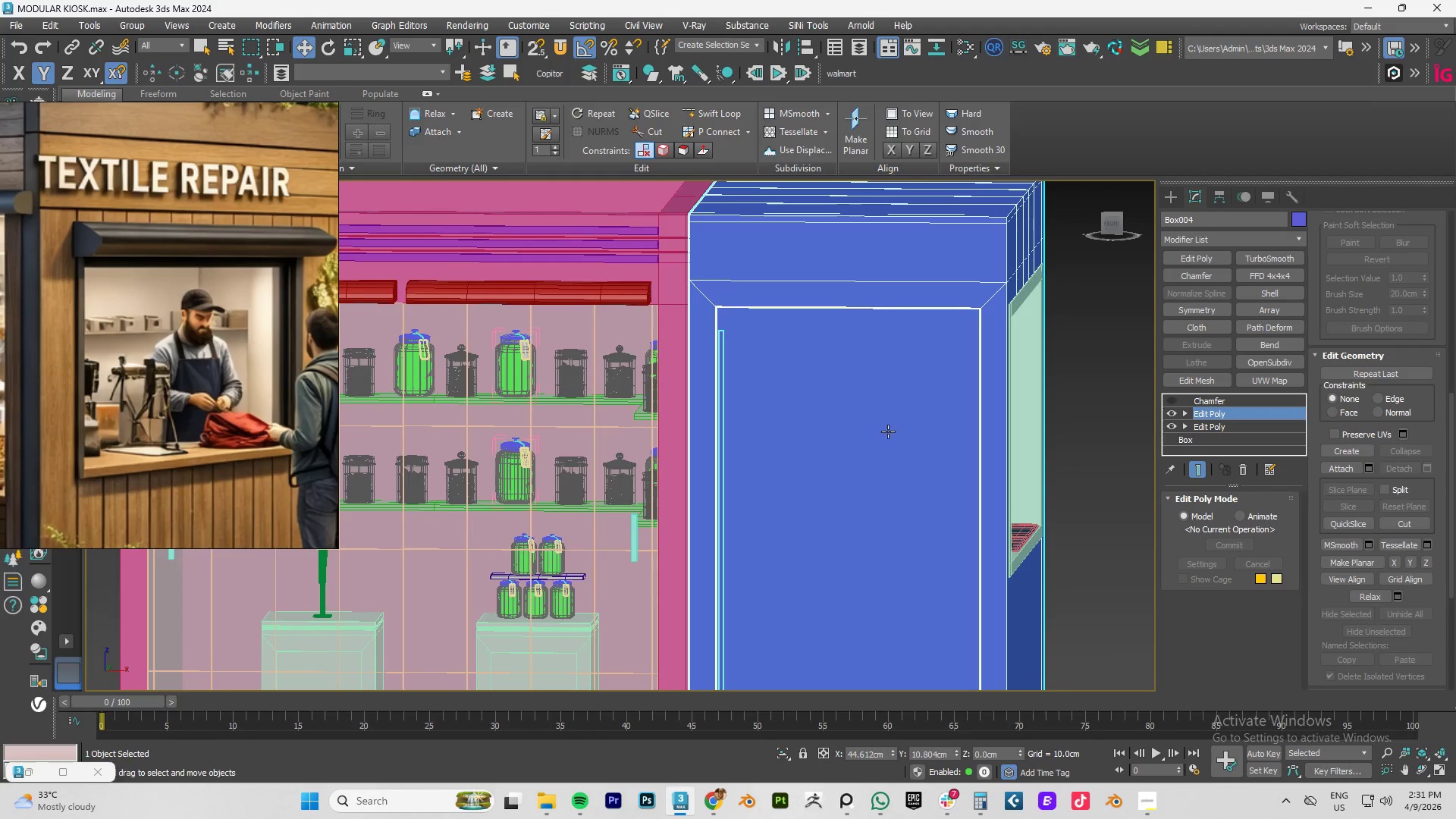 
left_click([886, 431])
 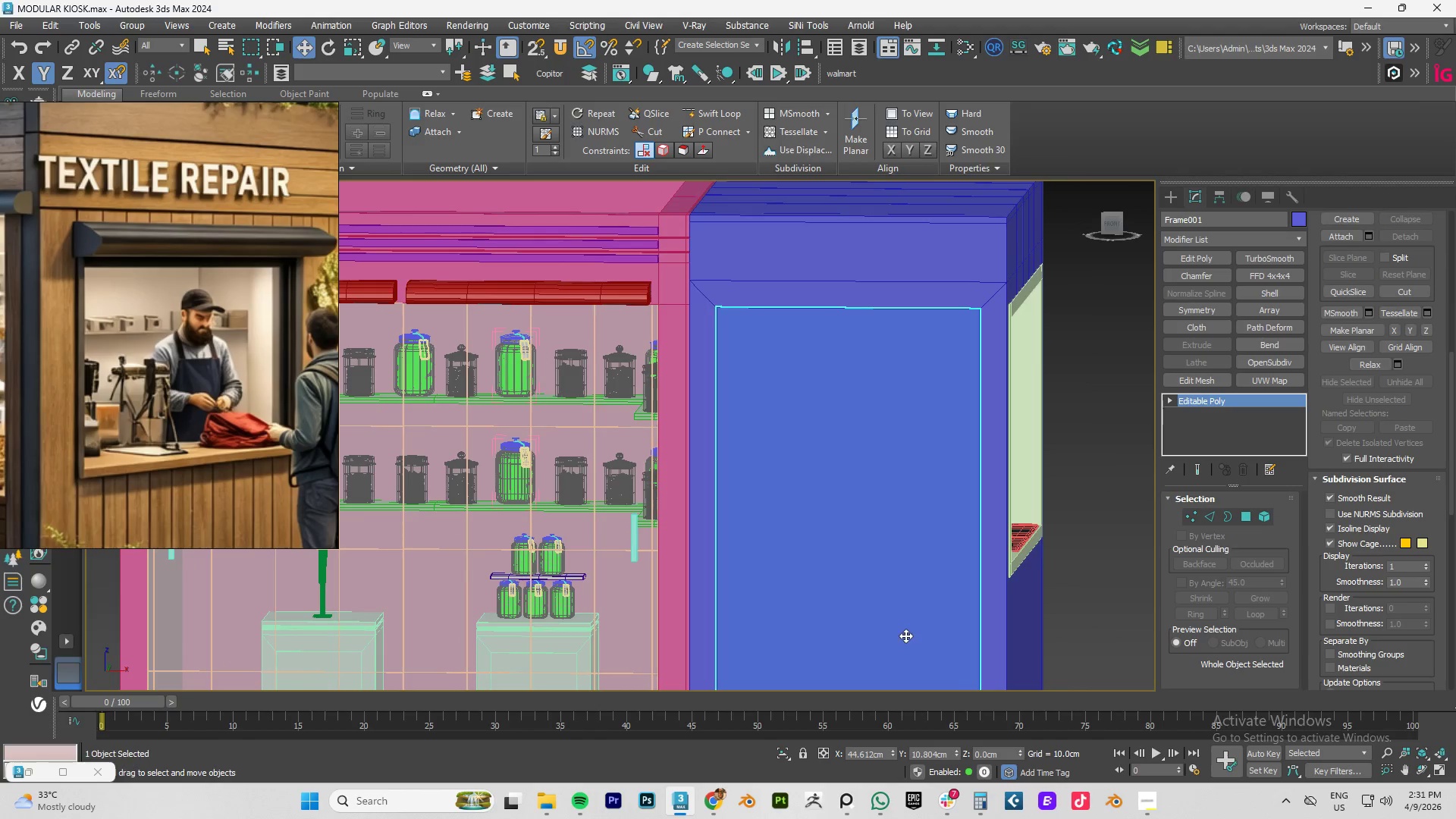 
key(M)
 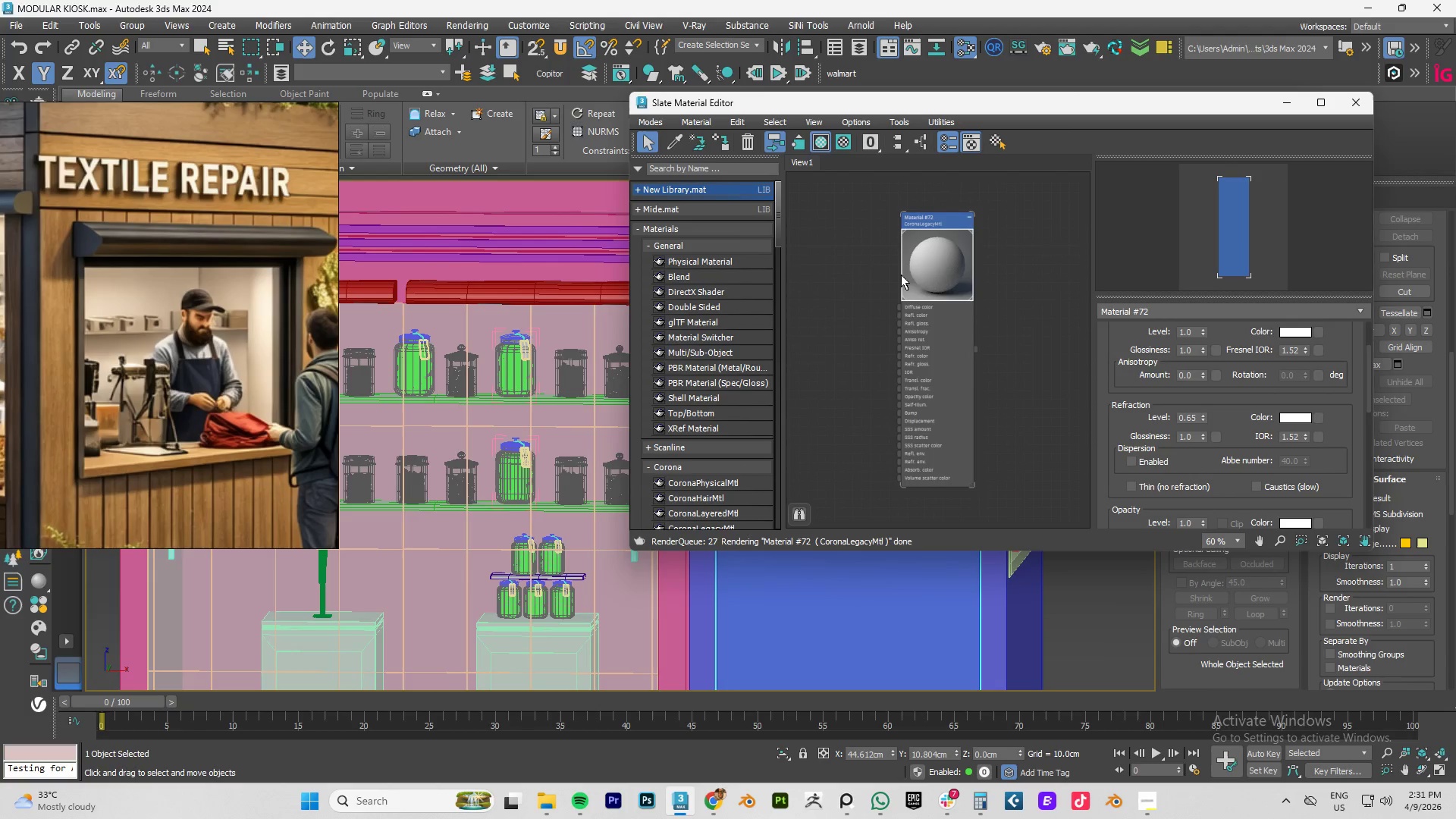 
right_click([925, 265])
 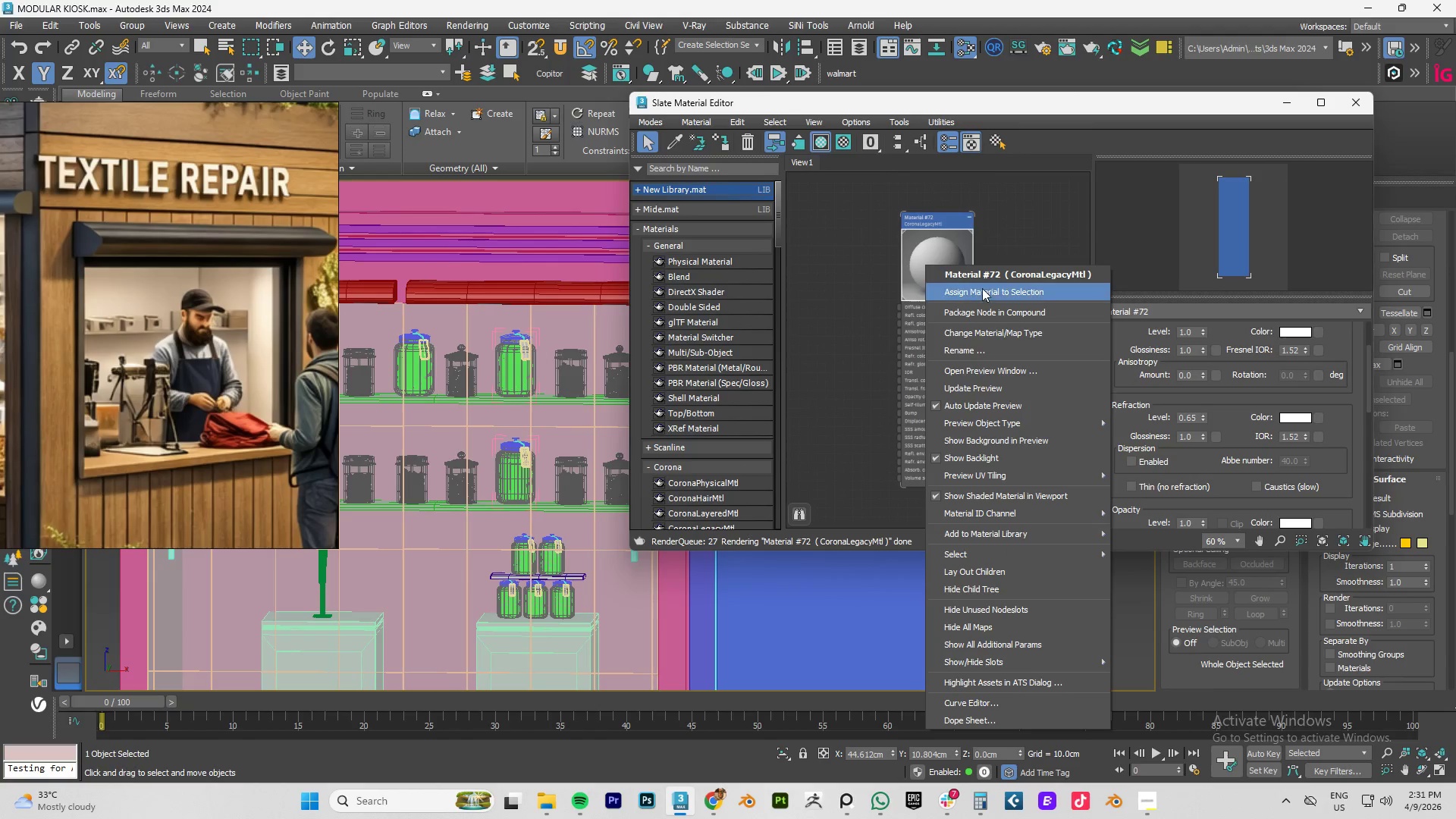 
left_click([982, 290])
 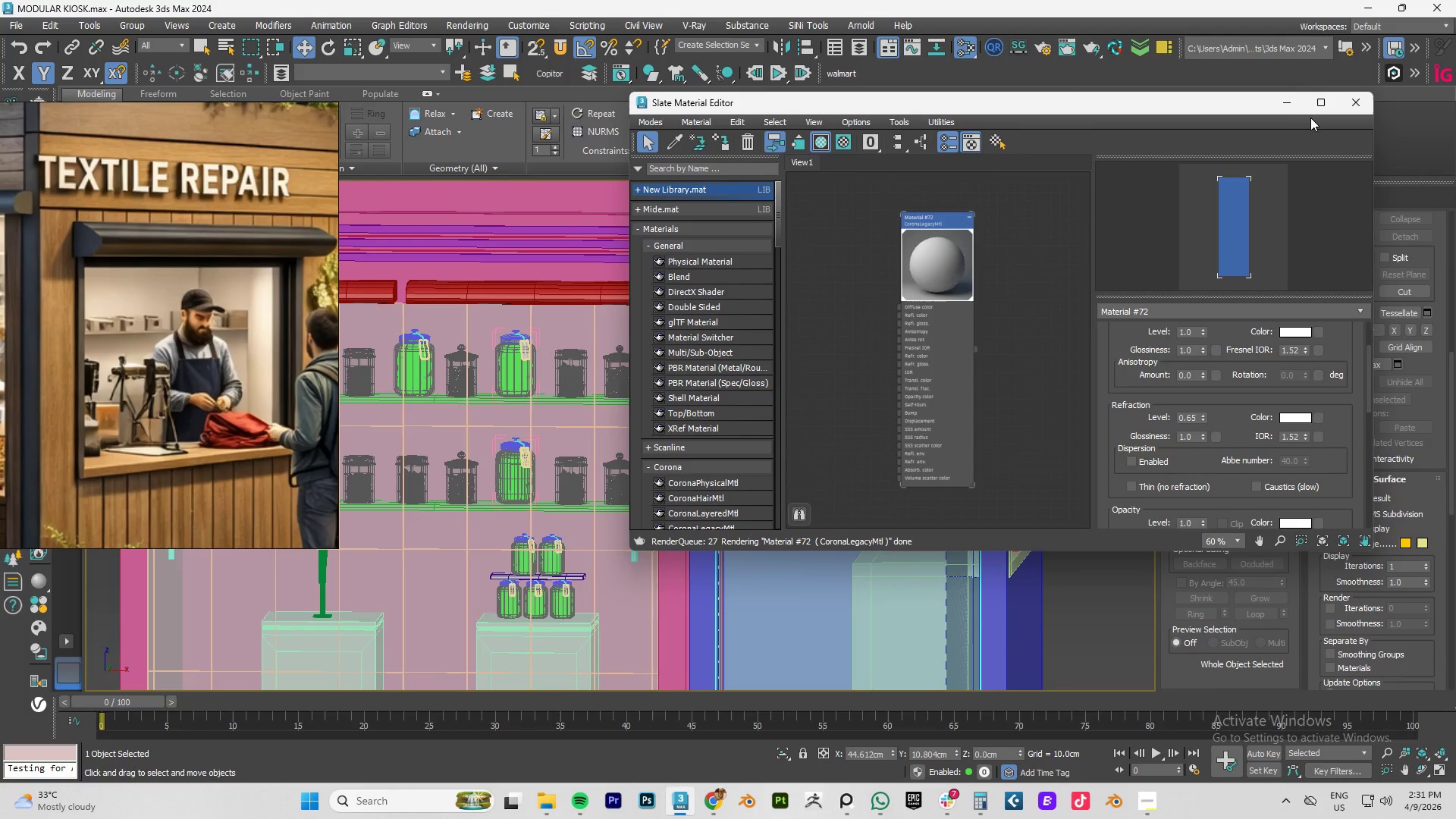 
left_click([1287, 99])
 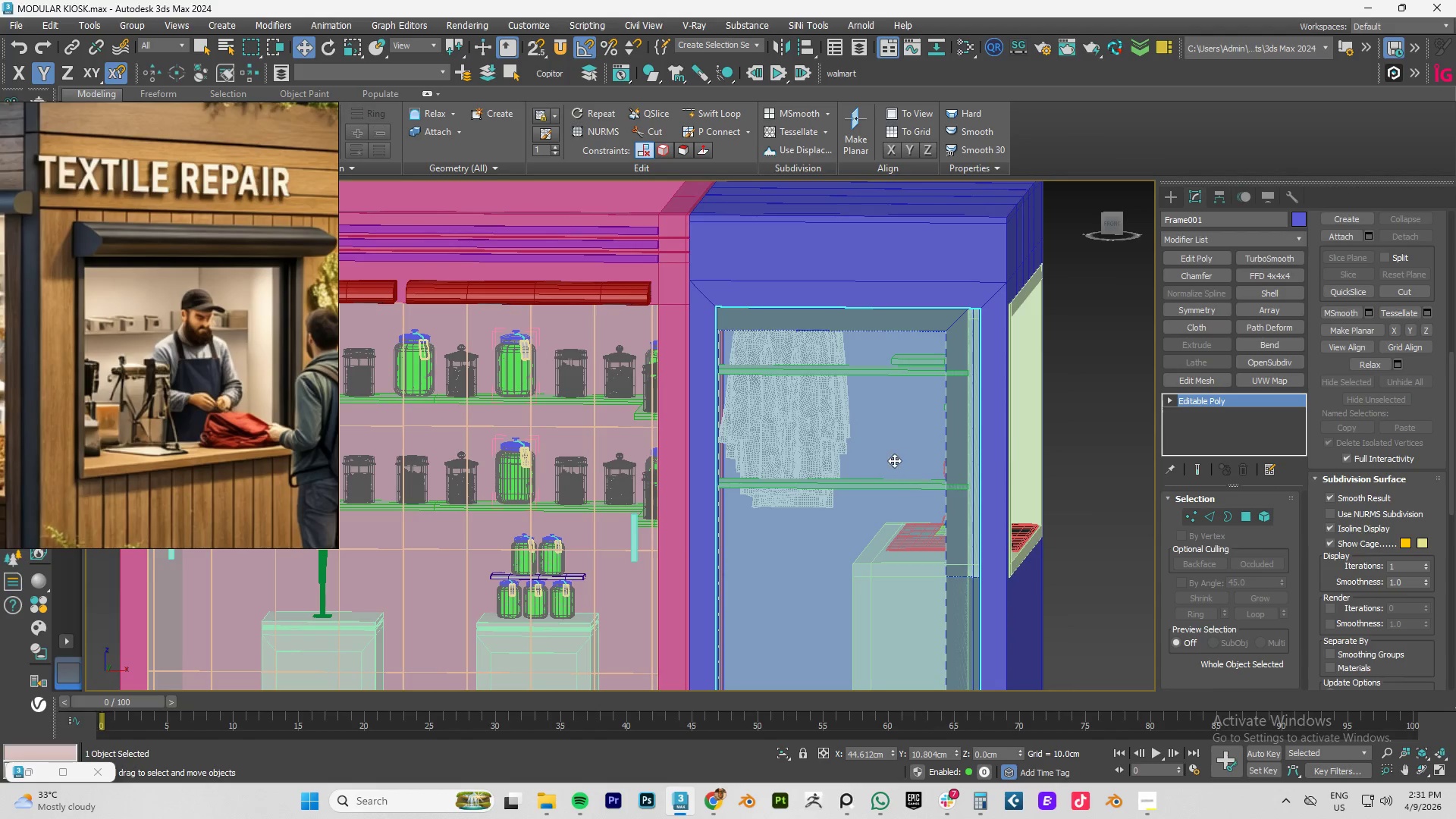 
scroll: coordinate [907, 460], scroll_direction: down, amount: 1.0
 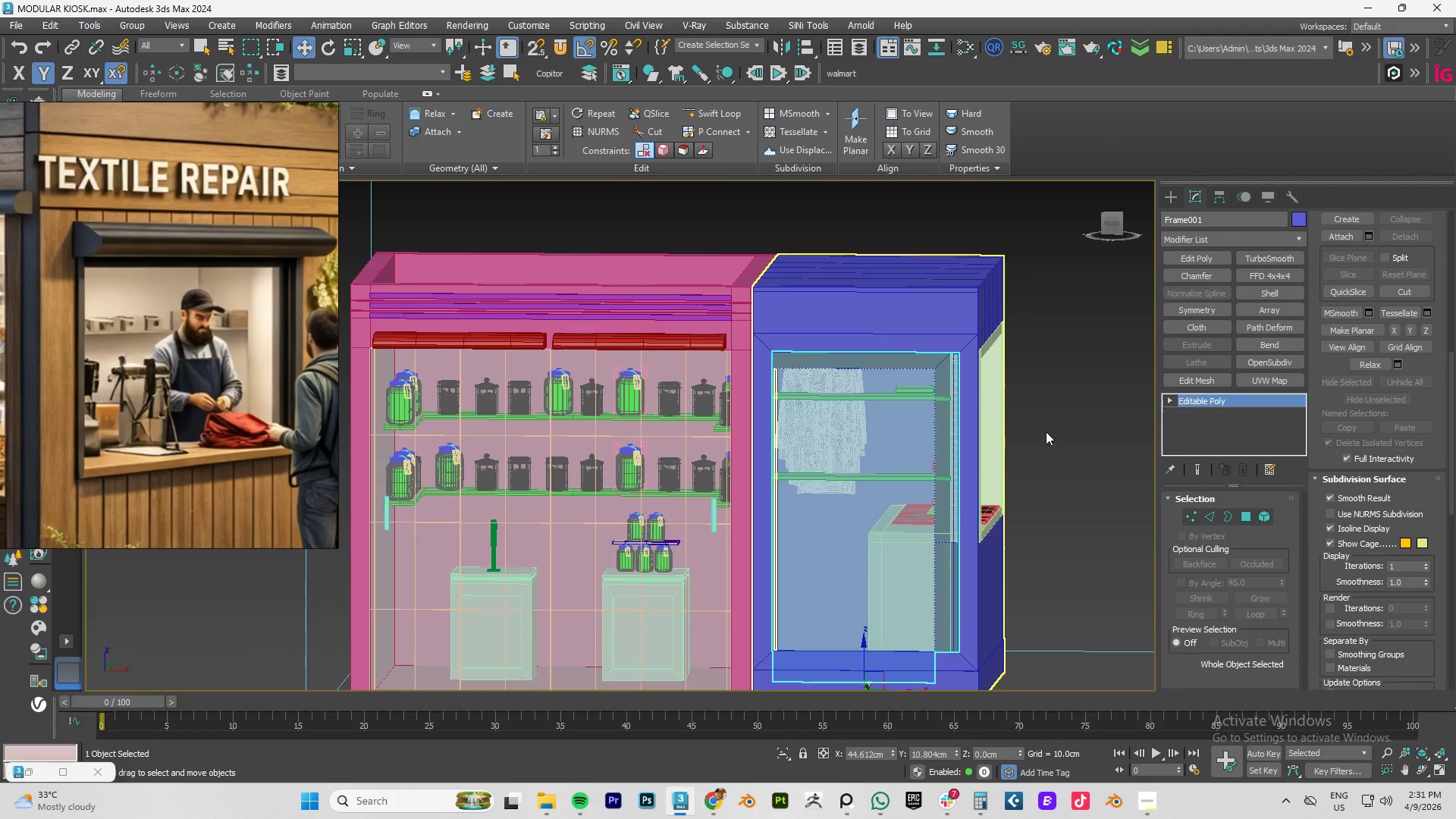 
left_click([1062, 428])
 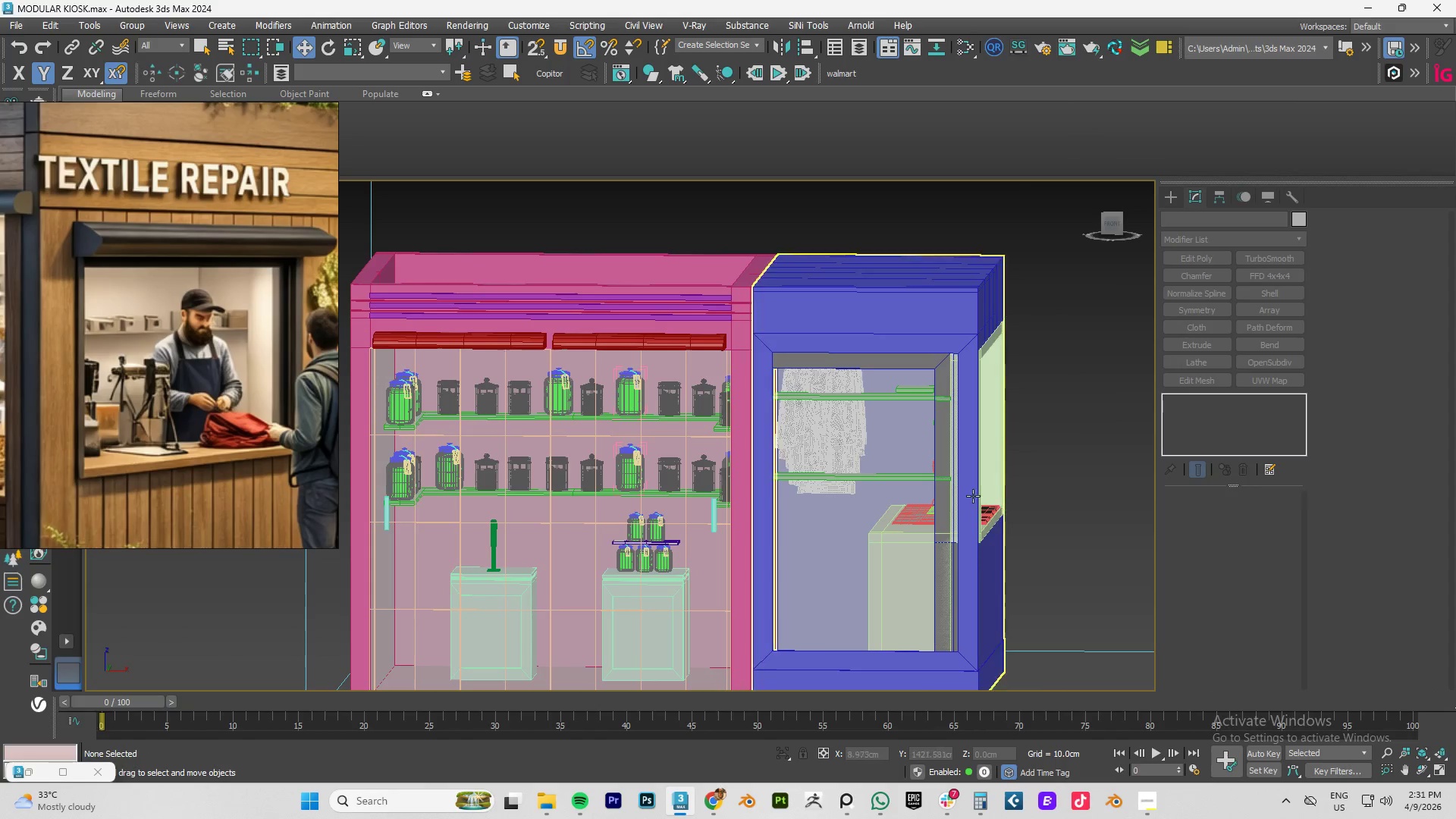 
hold_key(key=AltLeft, duration=0.55)
 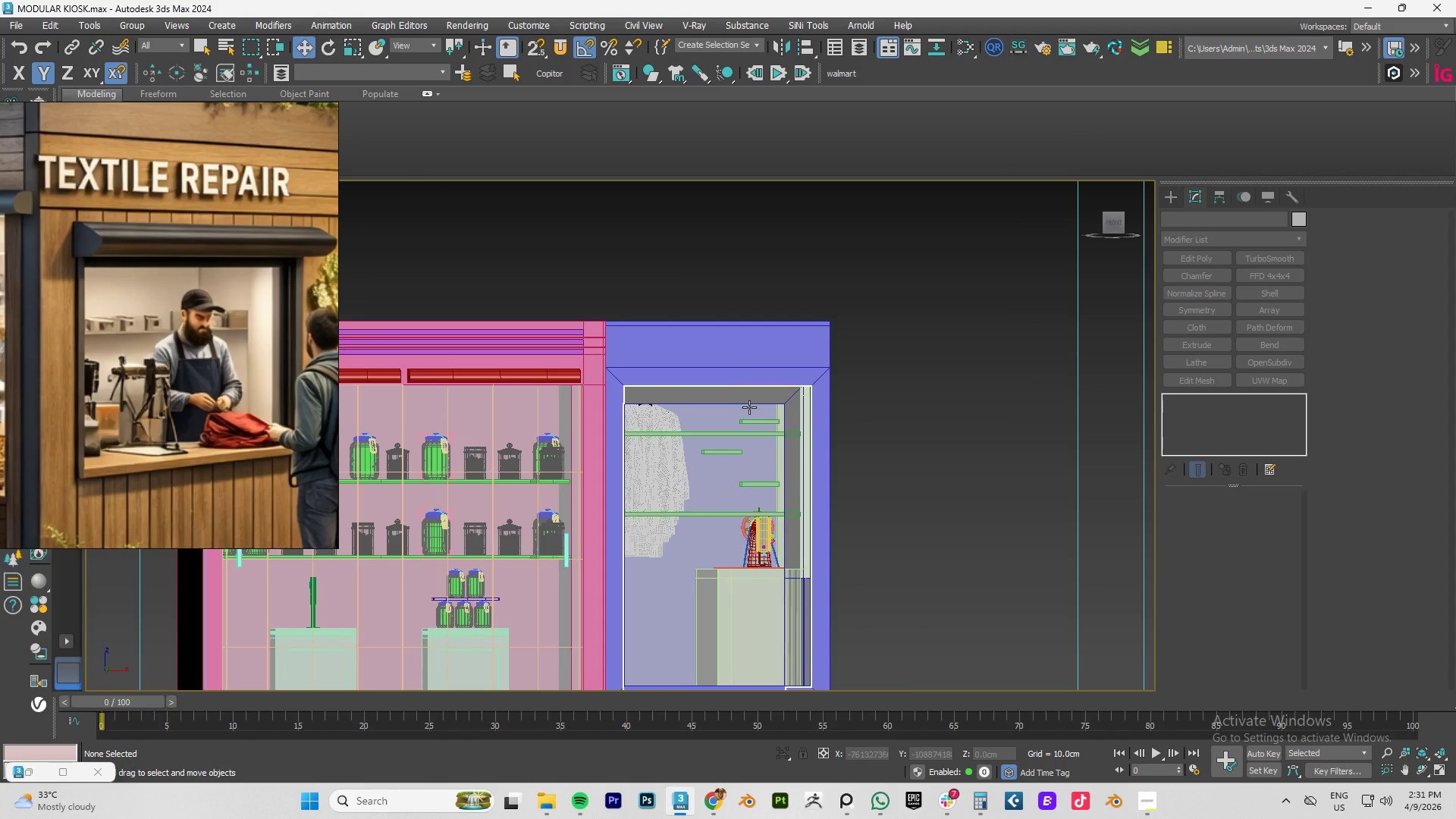 
key(F4)
 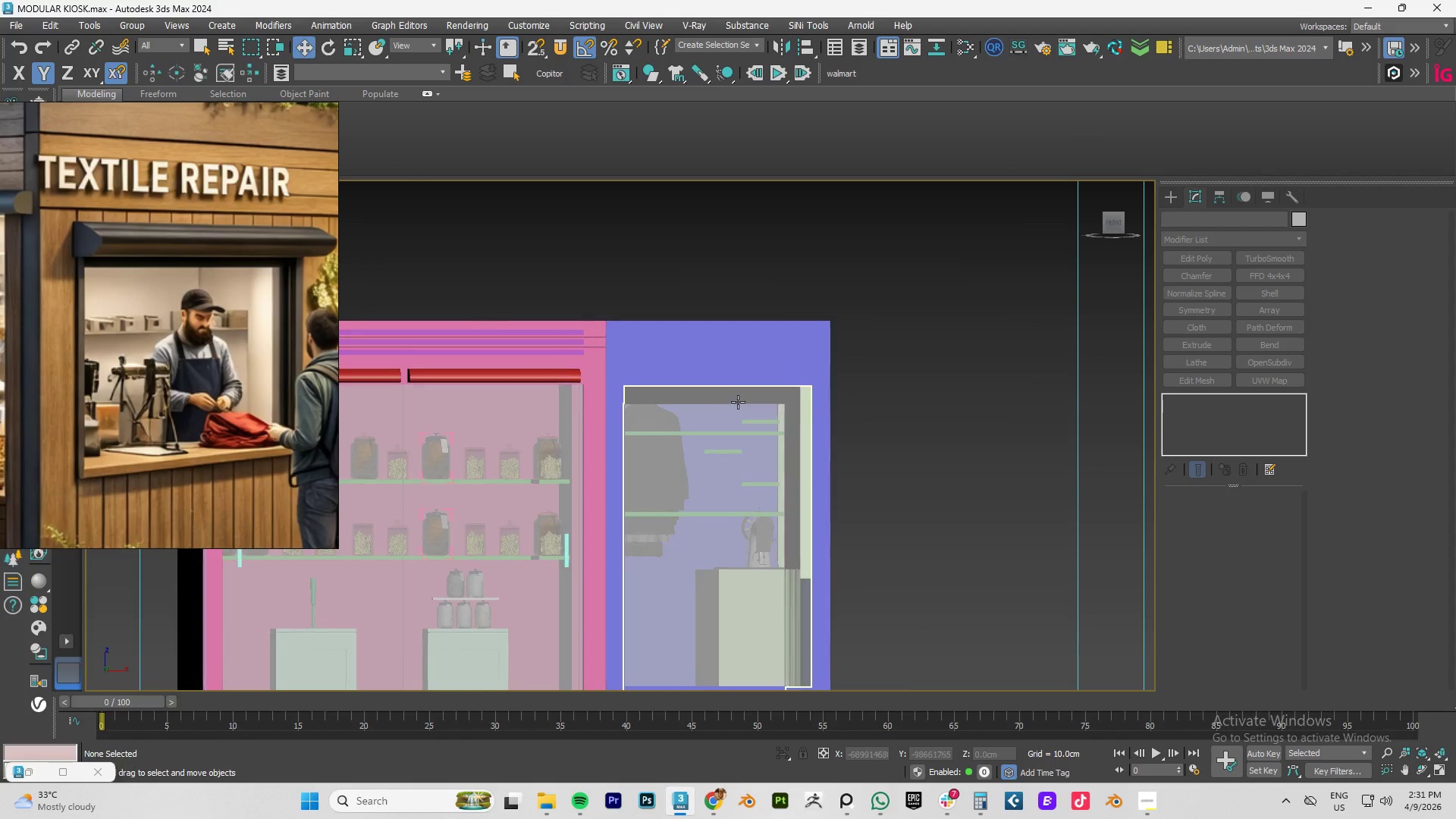 
scroll: coordinate [738, 402], scroll_direction: up, amount: 3.0
 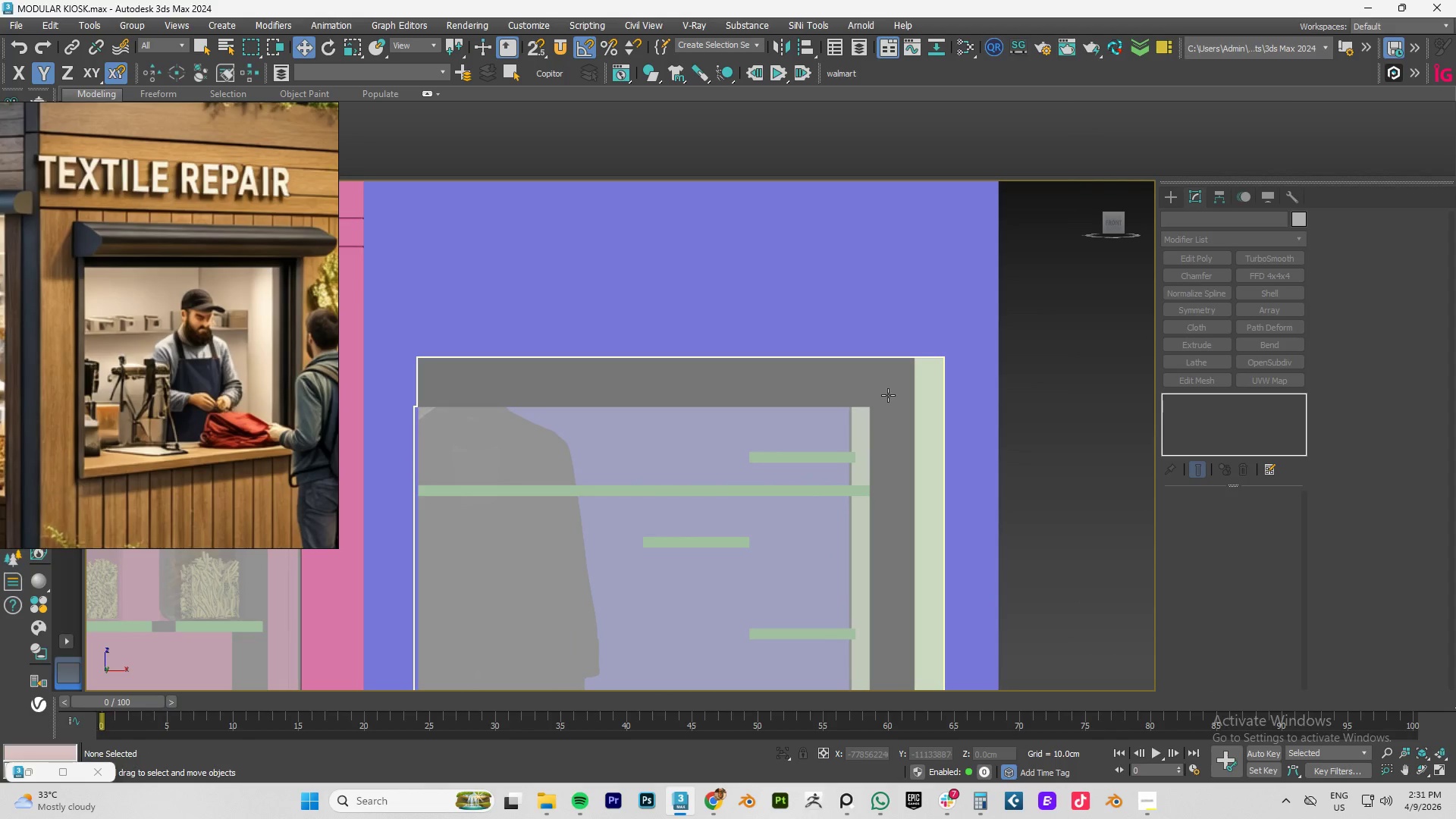 
left_click([886, 394])
 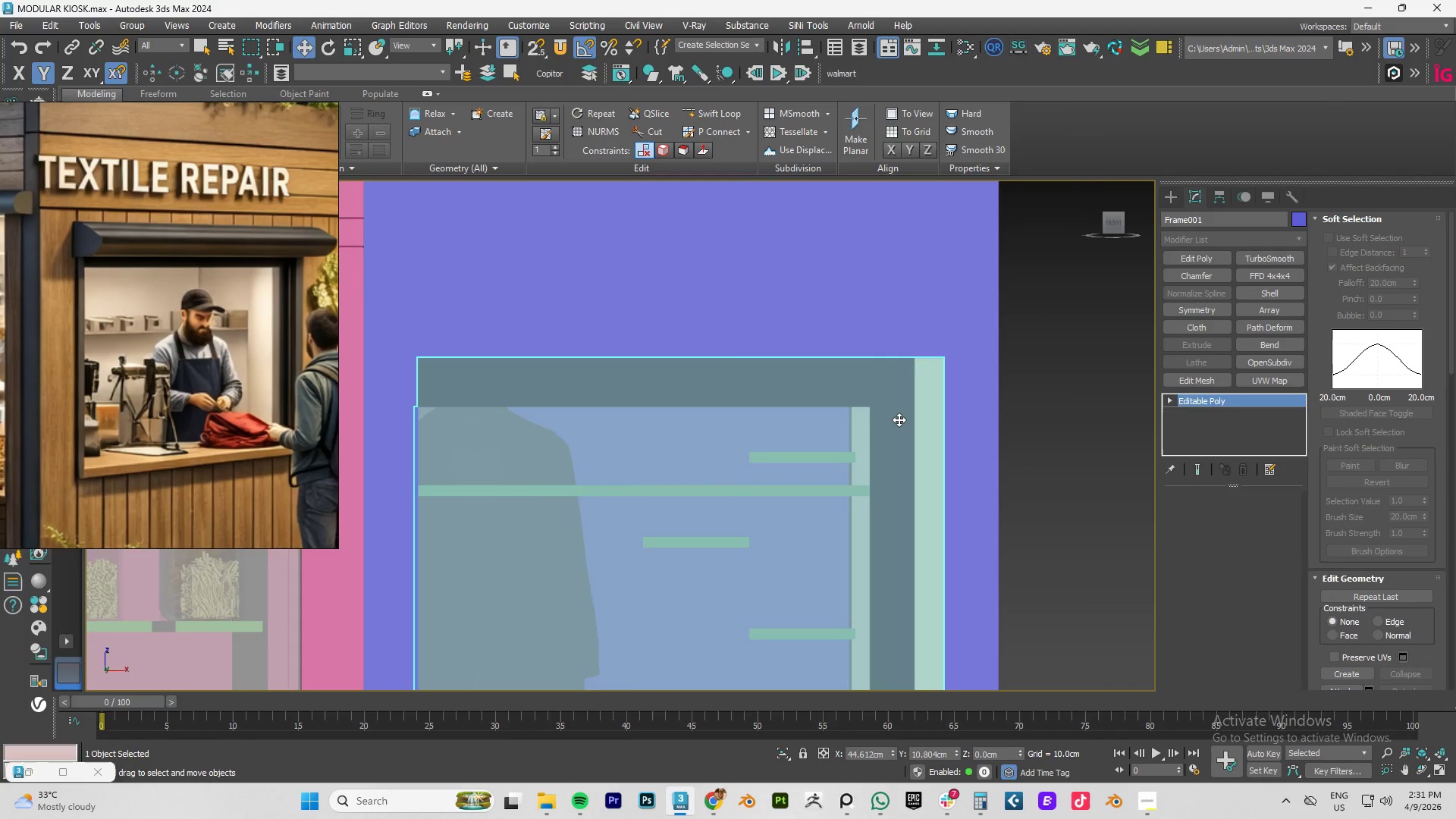 
hold_key(key=AltLeft, duration=1.5)
 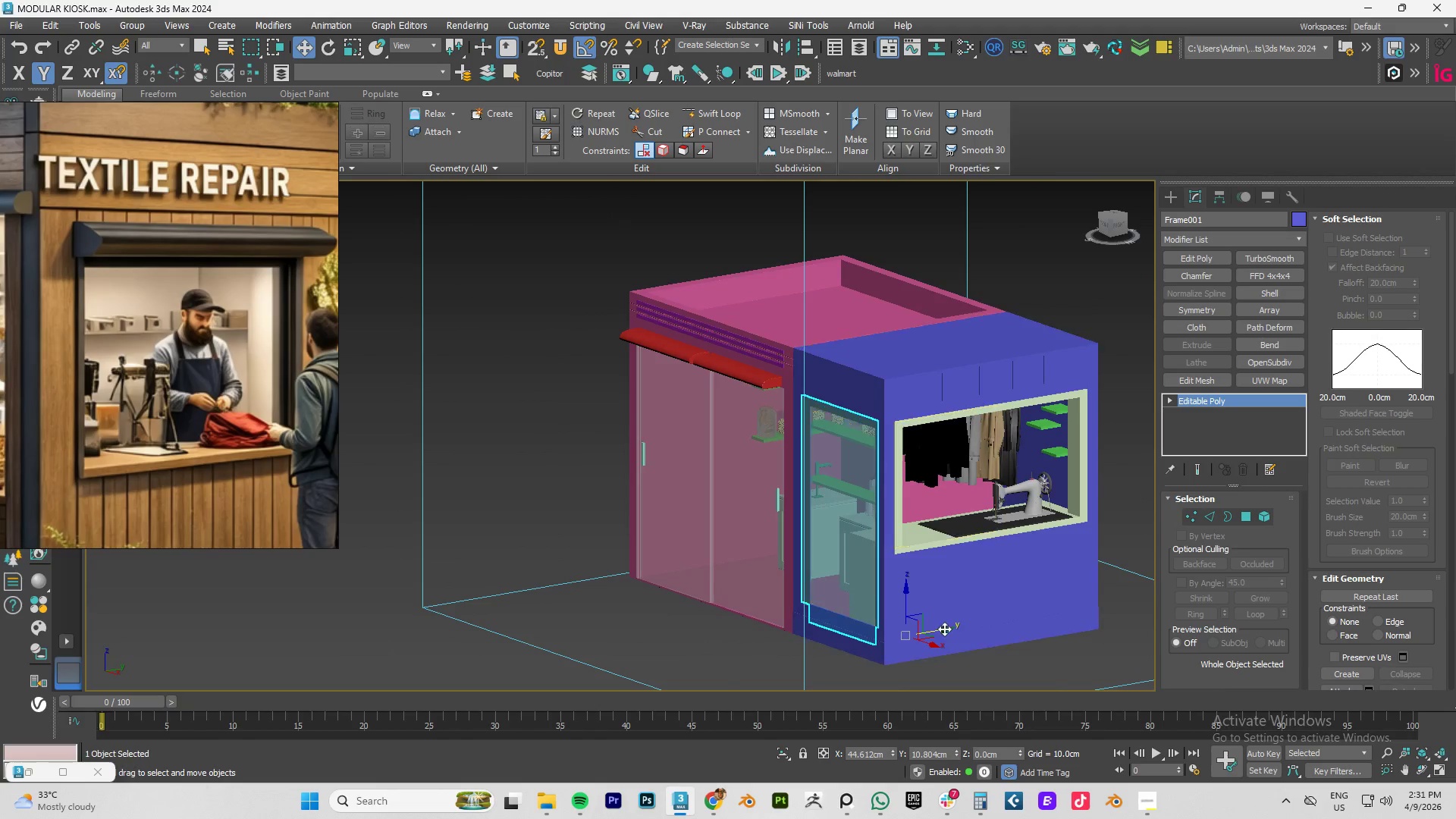 
scroll: coordinate [899, 419], scroll_direction: down, amount: 4.0
 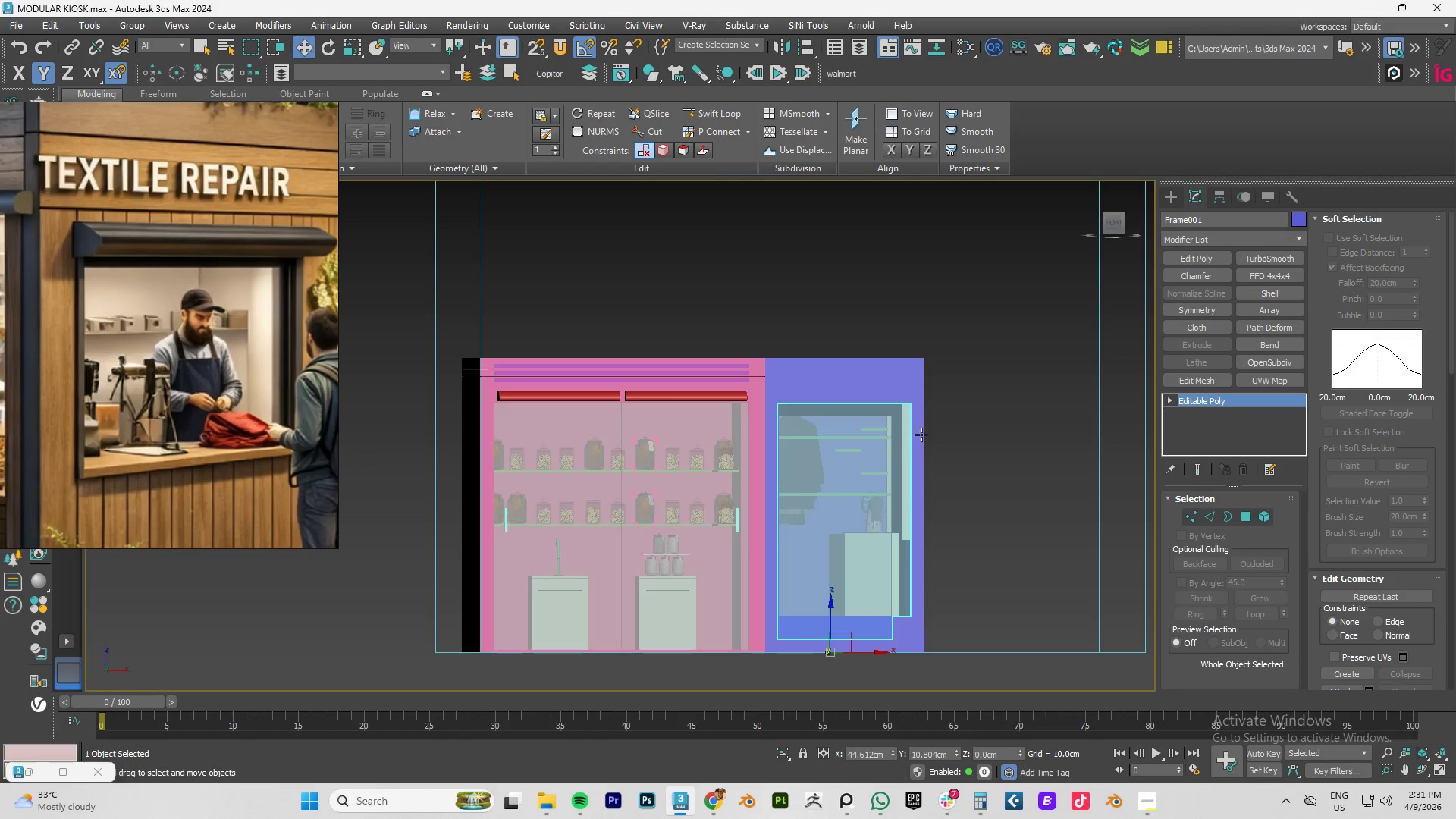 
key(Alt+AltLeft)
 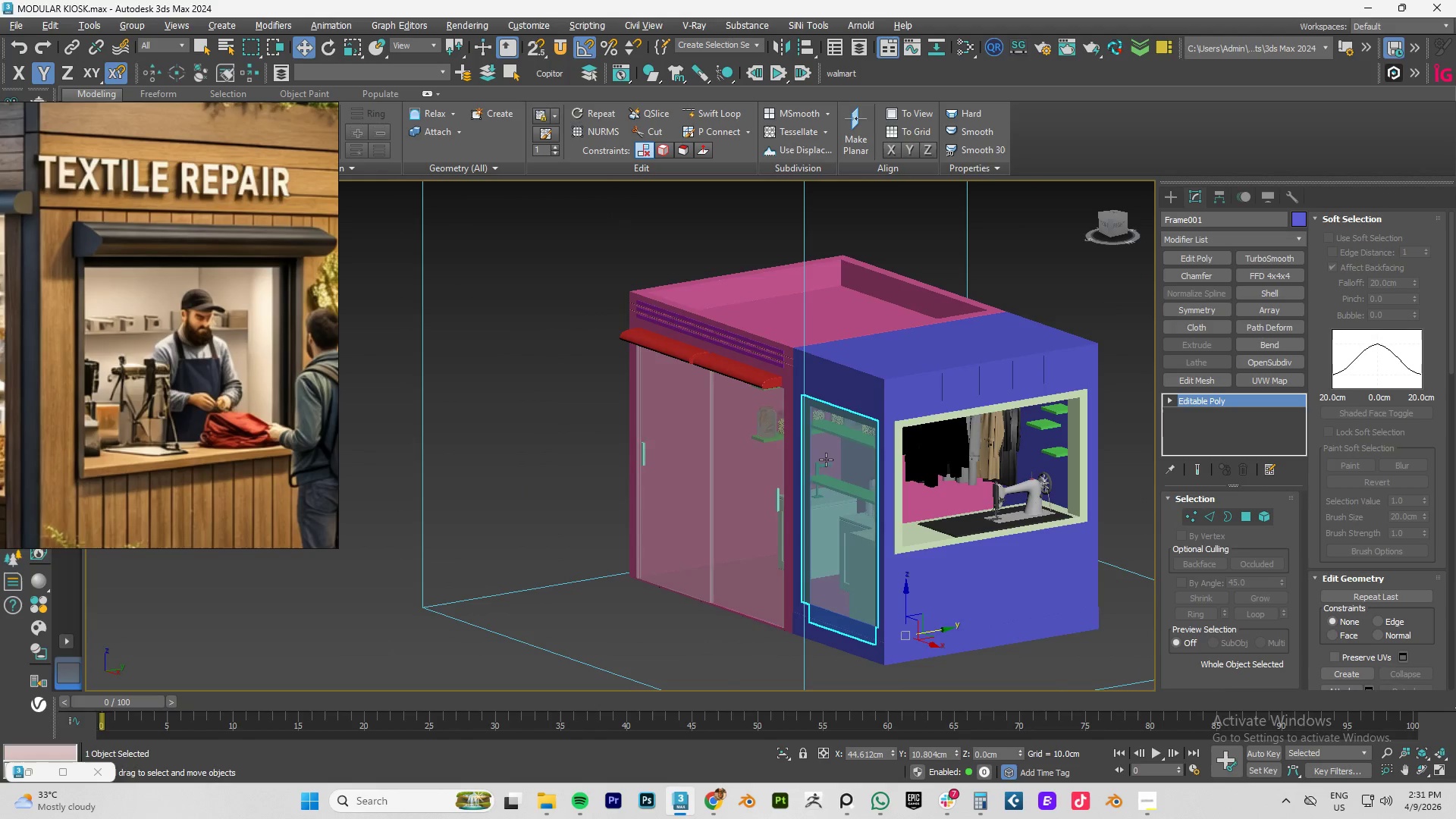 
key(Alt+AltLeft)
 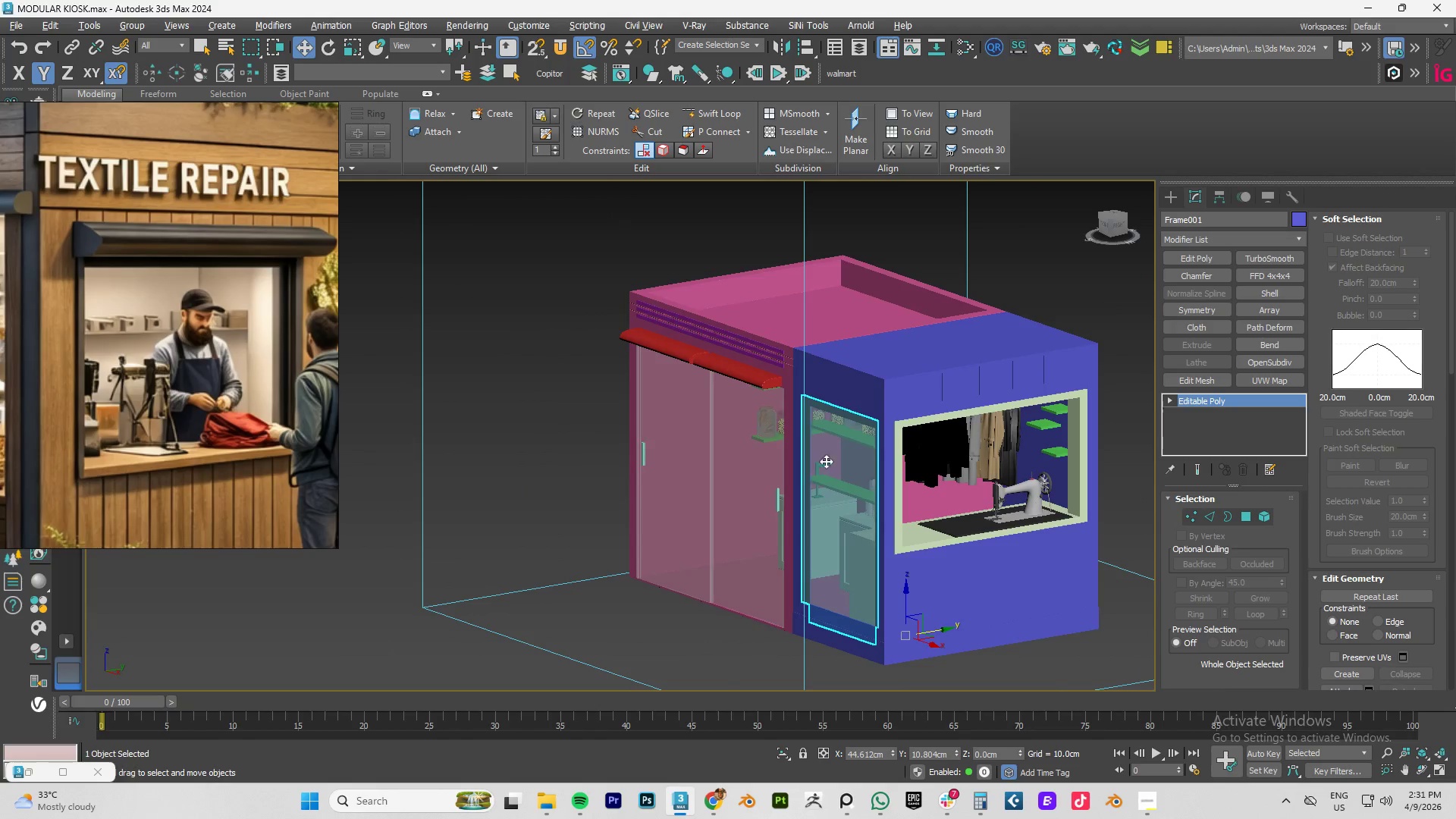 
key(Alt+AltLeft)
 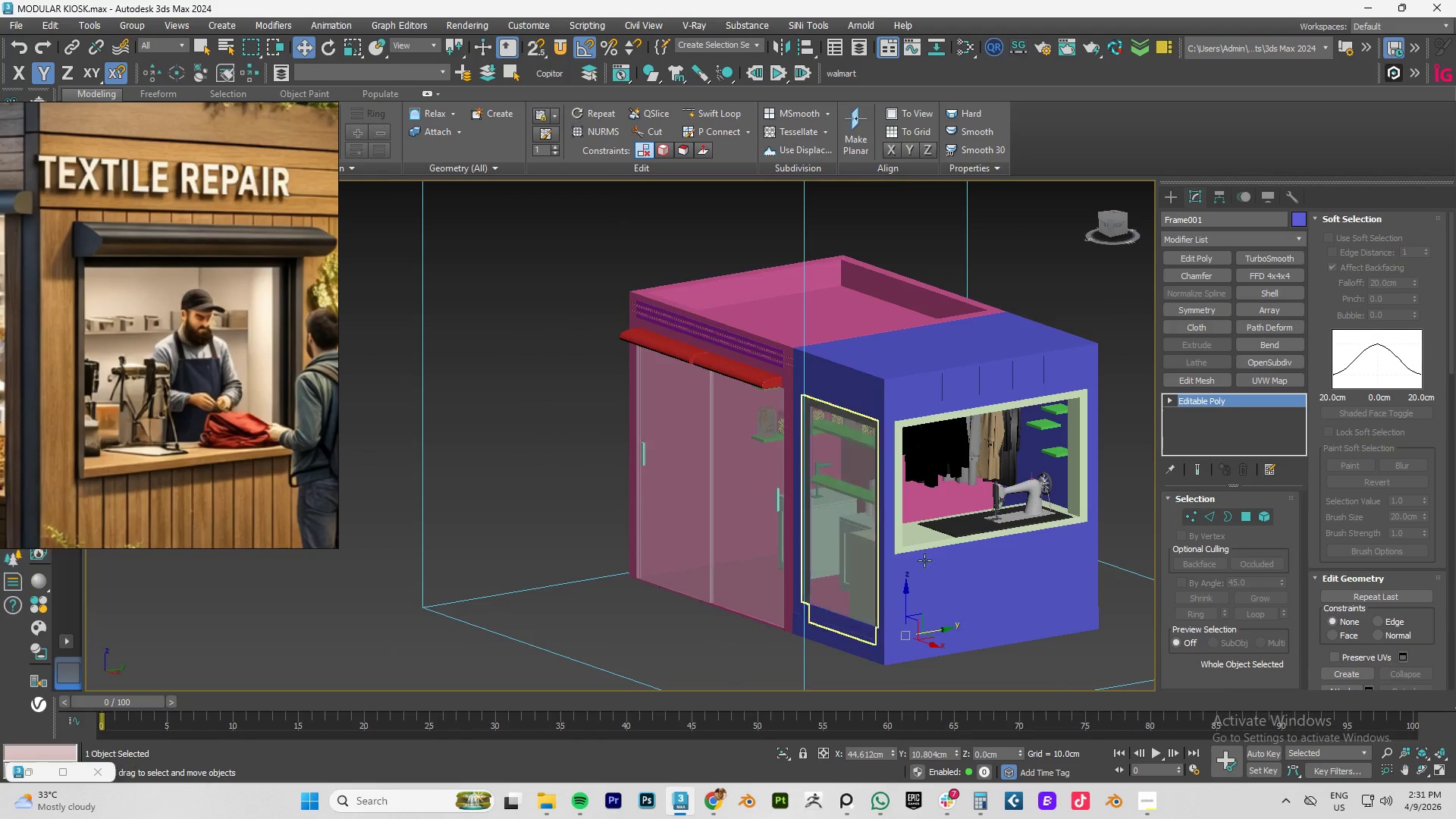 
hold_key(key=AltLeft, duration=1.78)
left_click_drag(start_coordinate=[943, 629], to_coordinate=[792, 642])
 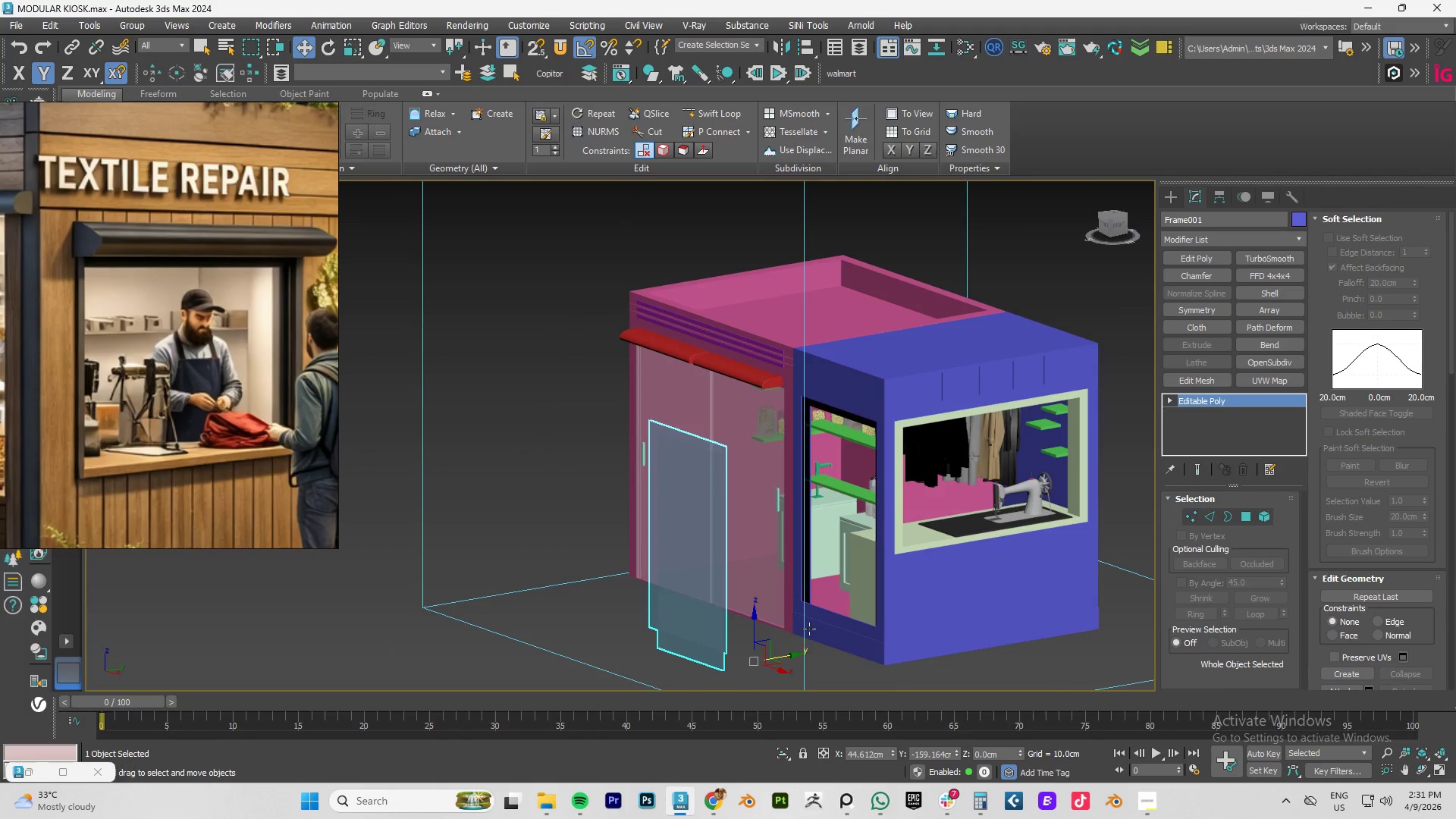 
hold_key(key=AltLeft, duration=1.5)
 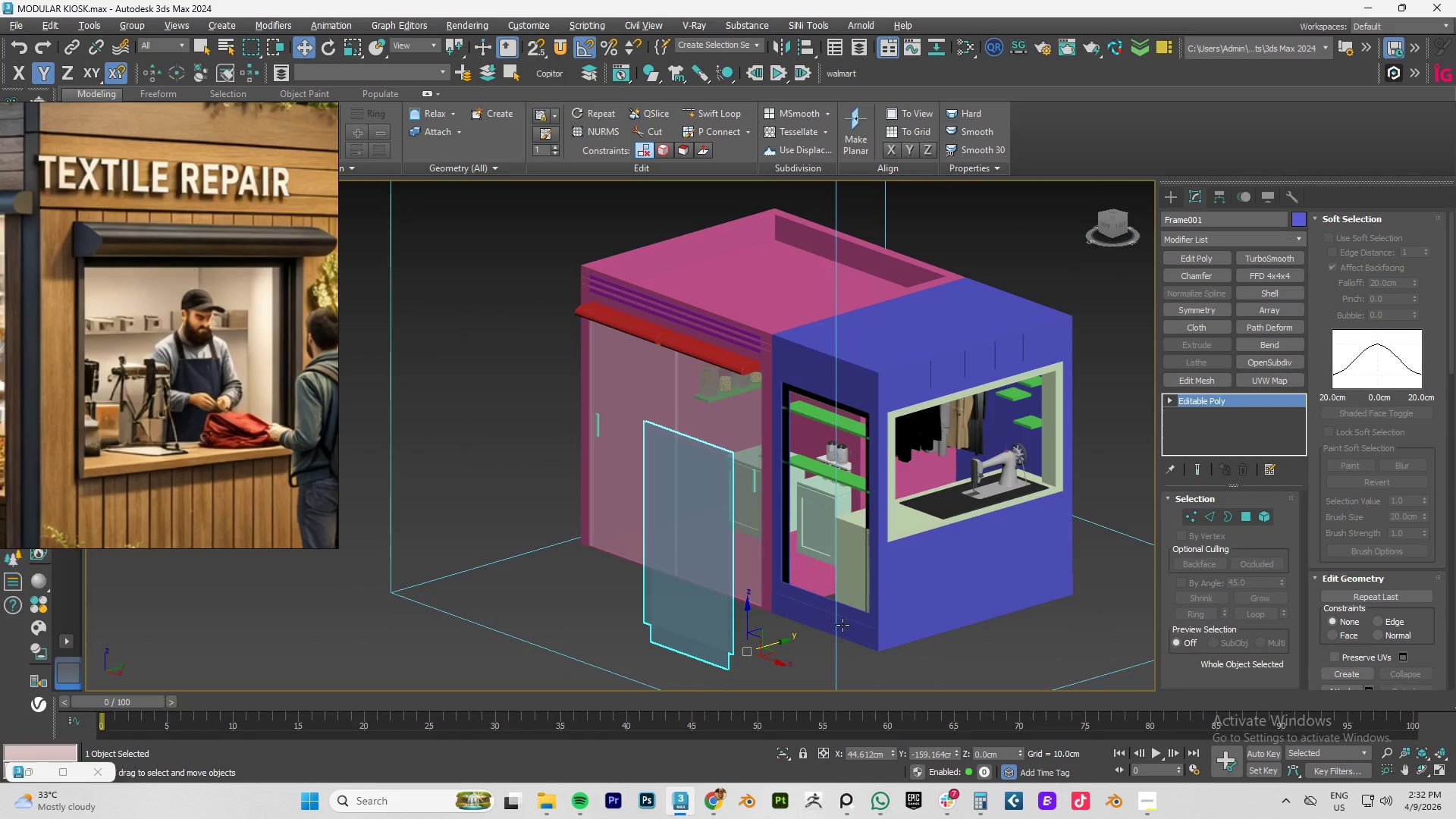 
hold_key(key=AltLeft, duration=0.78)
 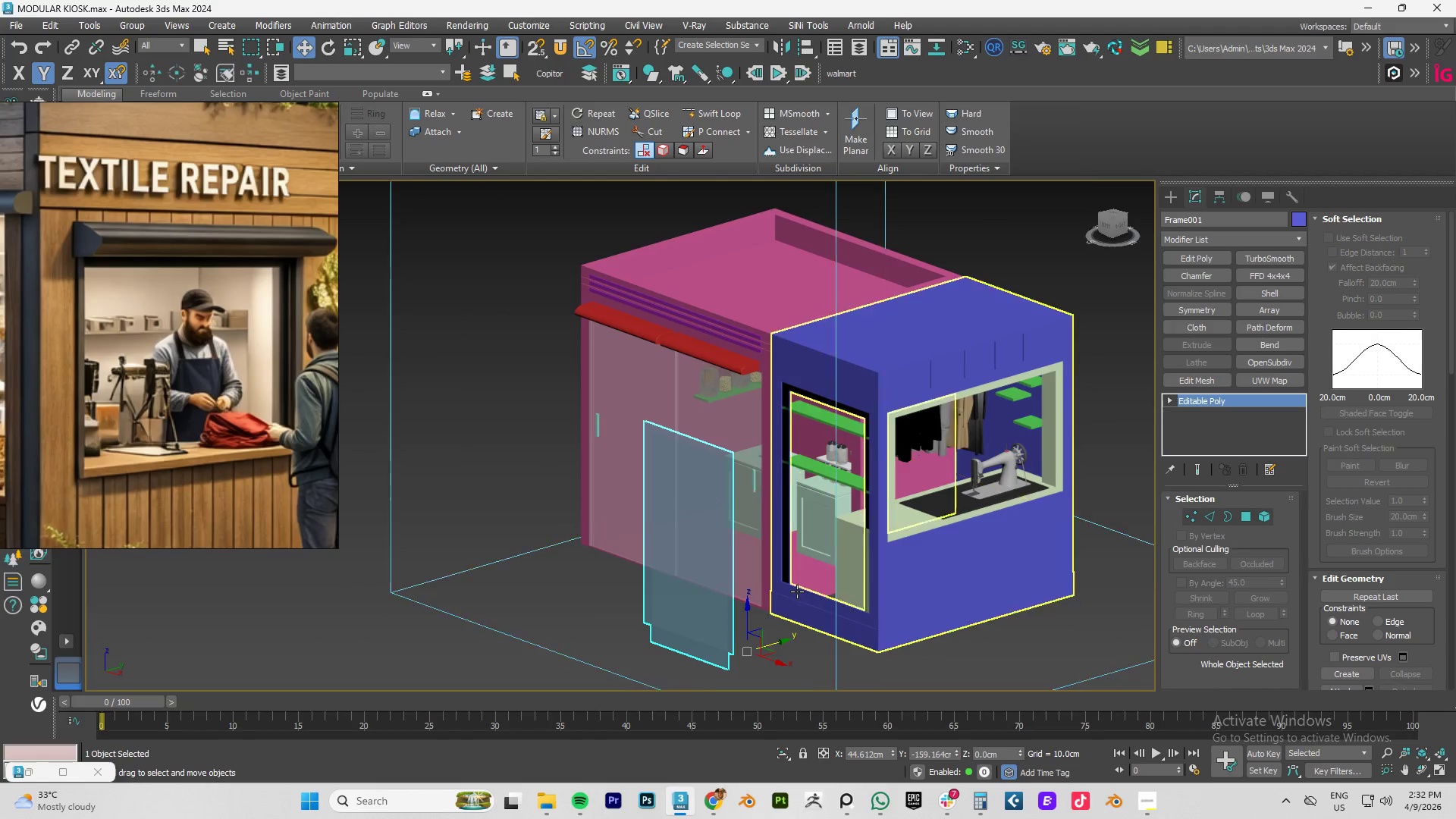 
scroll: coordinate [797, 592], scroll_direction: up, amount: 4.0
 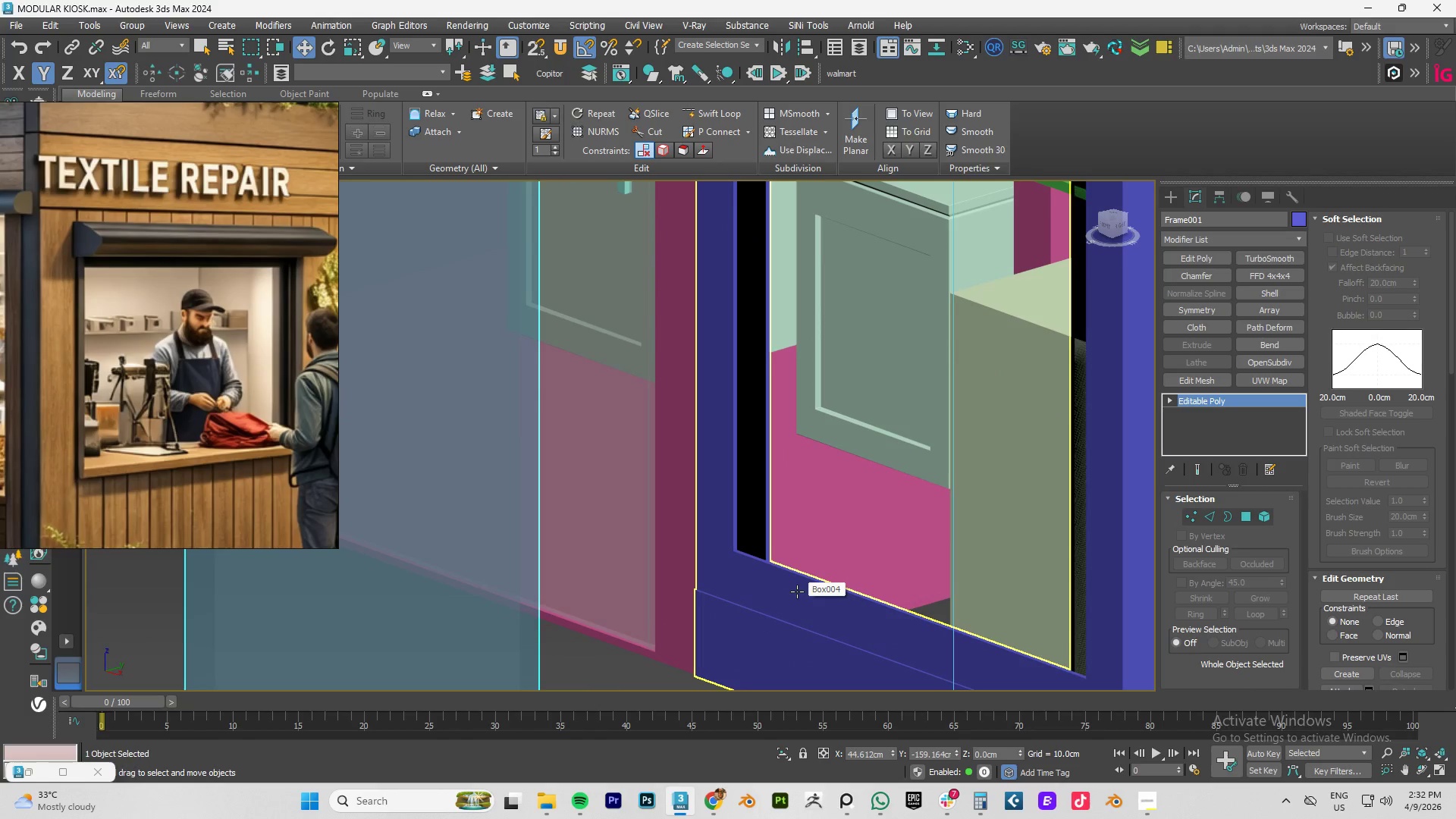 
key(Control+Z)
 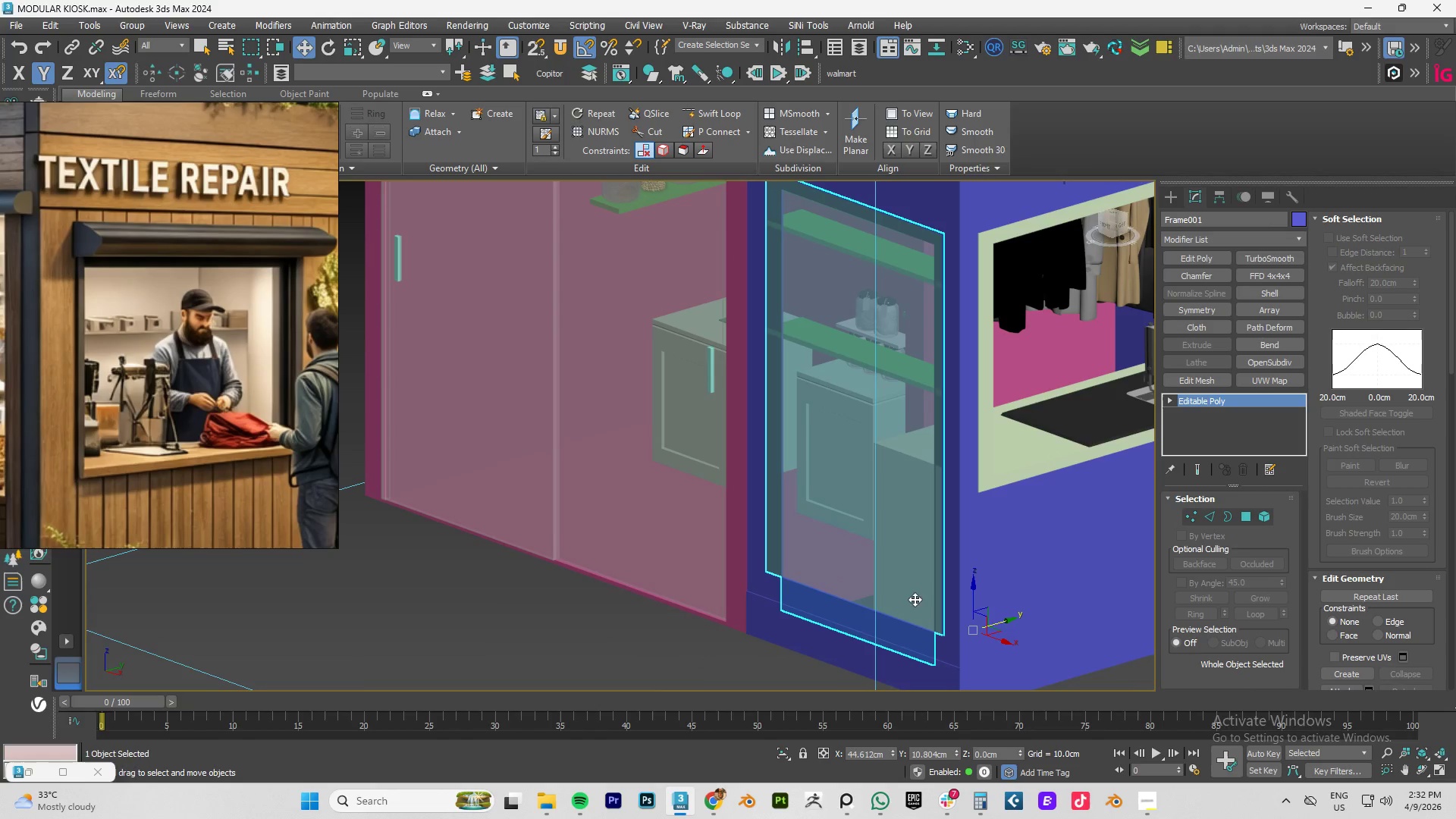 
scroll: coordinate [797, 592], scroll_direction: down, amount: 2.0
 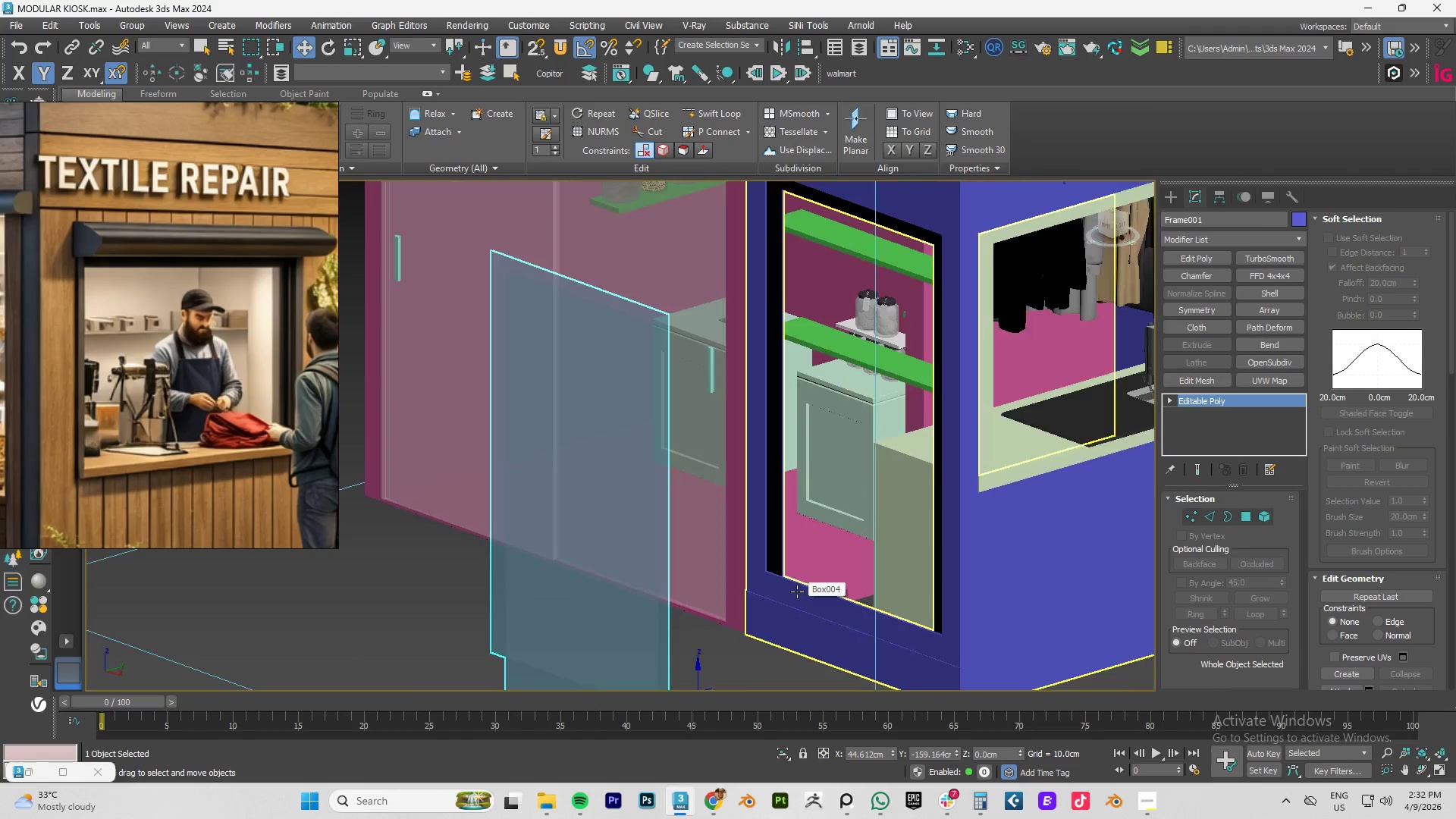 
key(Control+Z)
 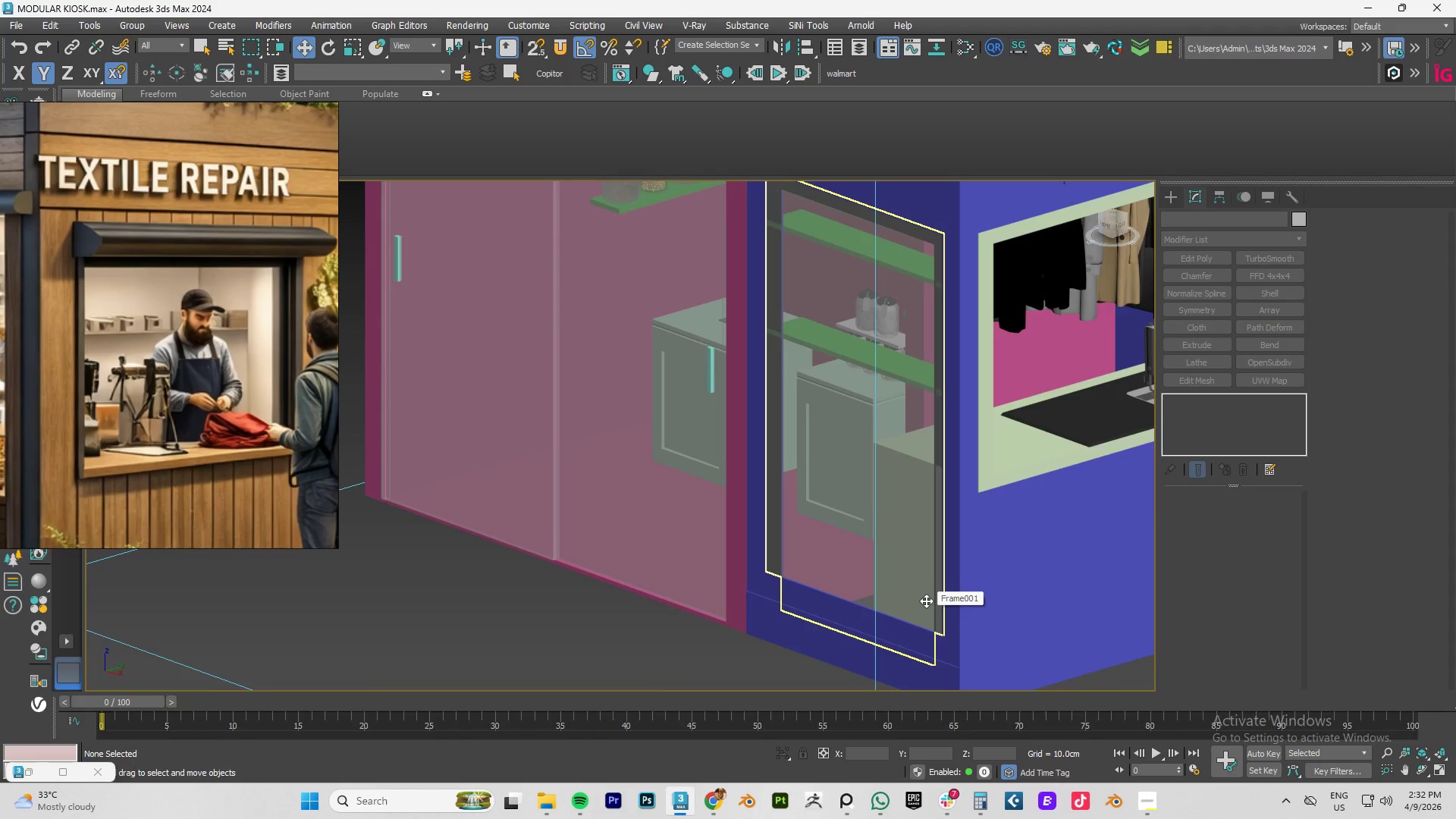 
key(Control+Z)
 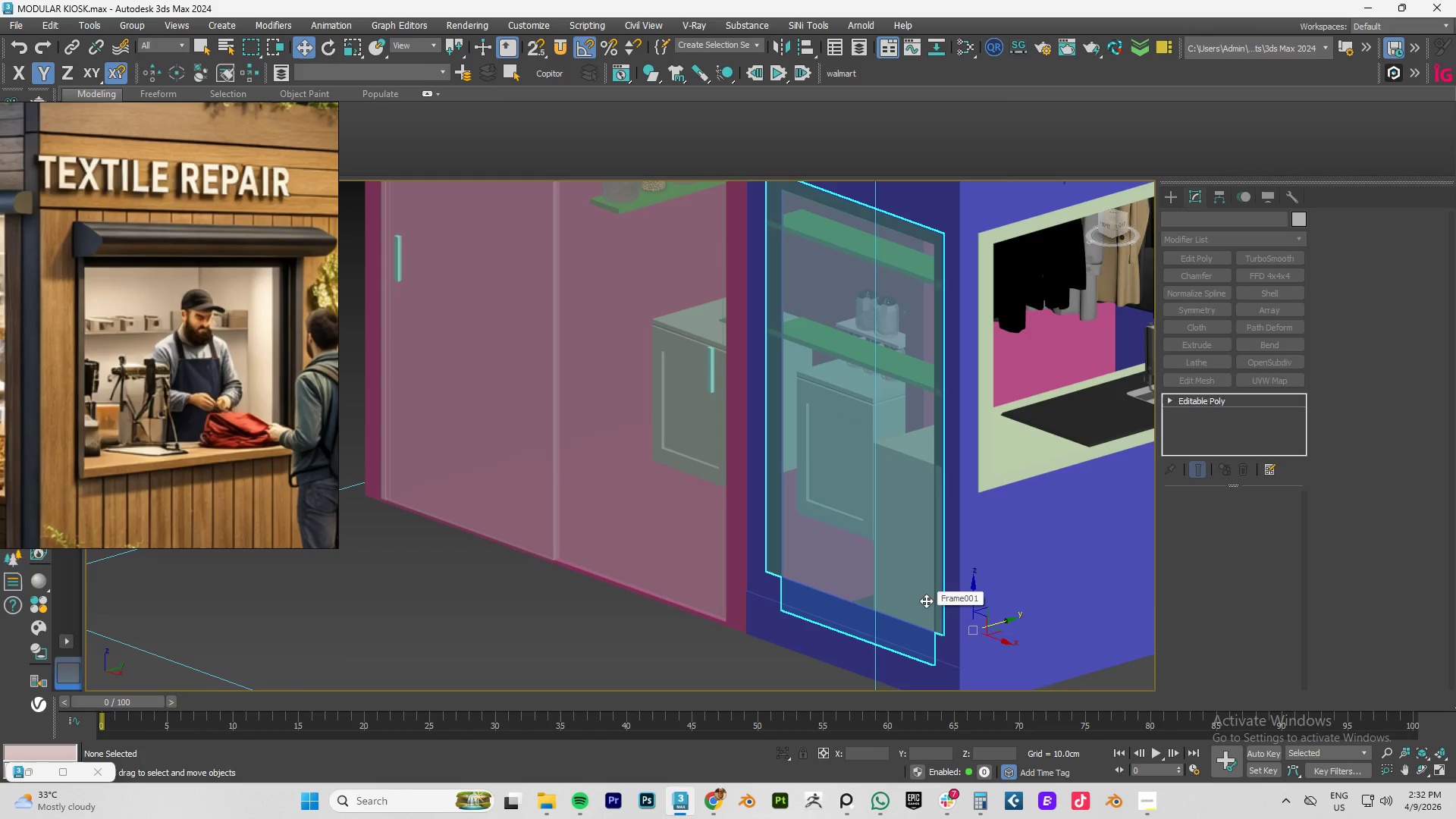 
key(Control+Z)
 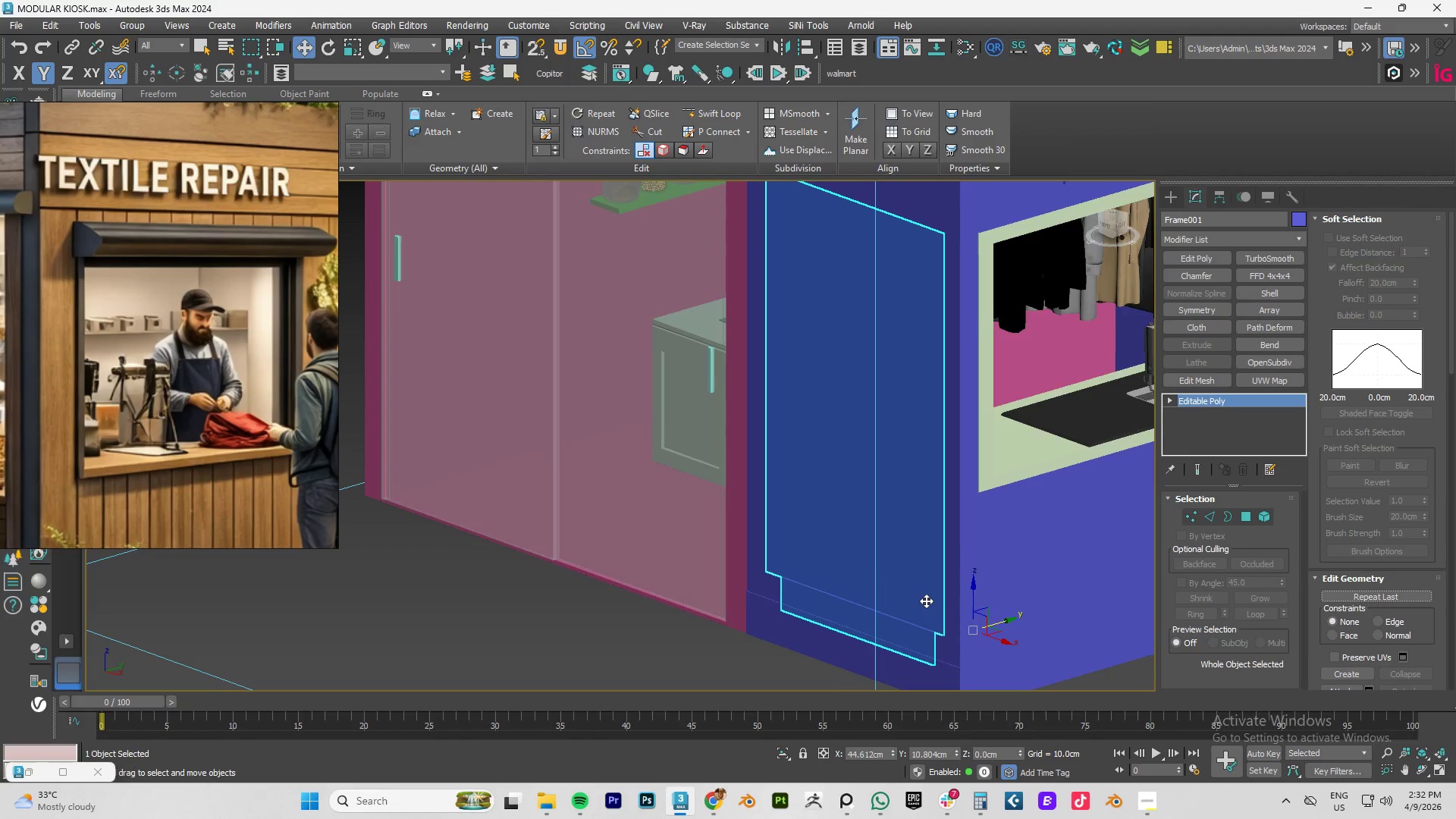 
key(Control+Z)
 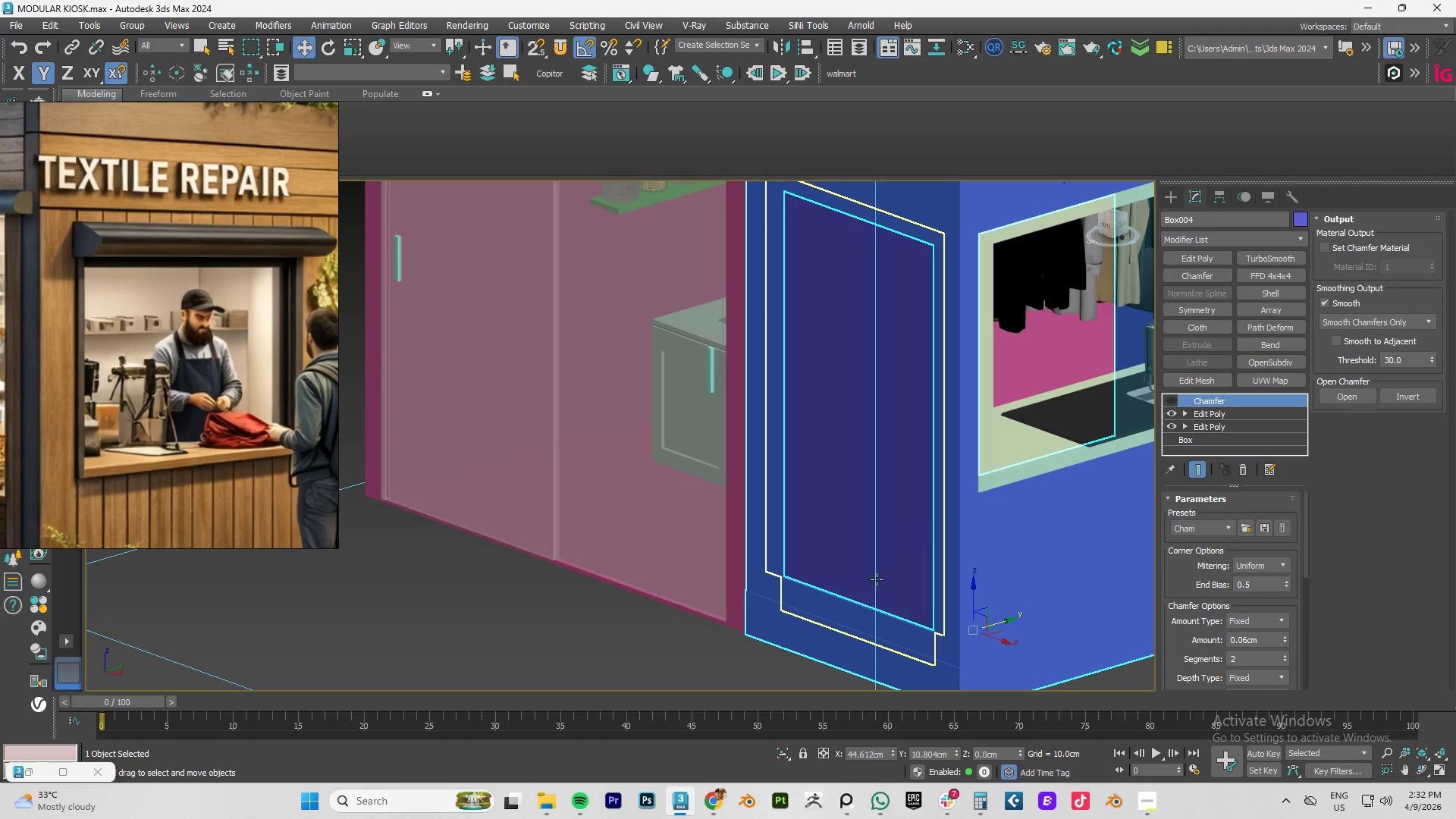 
key(Control+ControlLeft)
 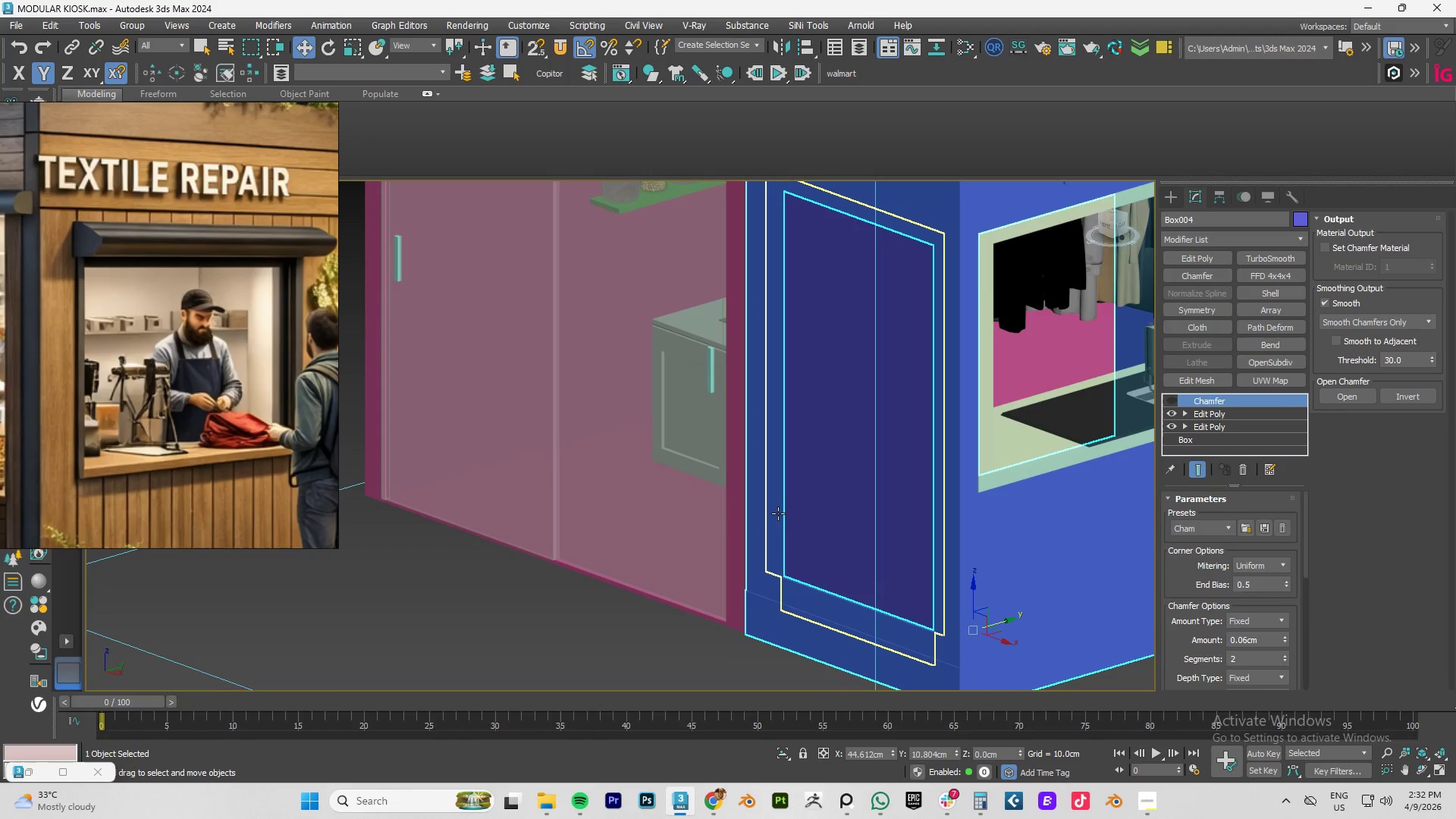 
key(Control+Z)
 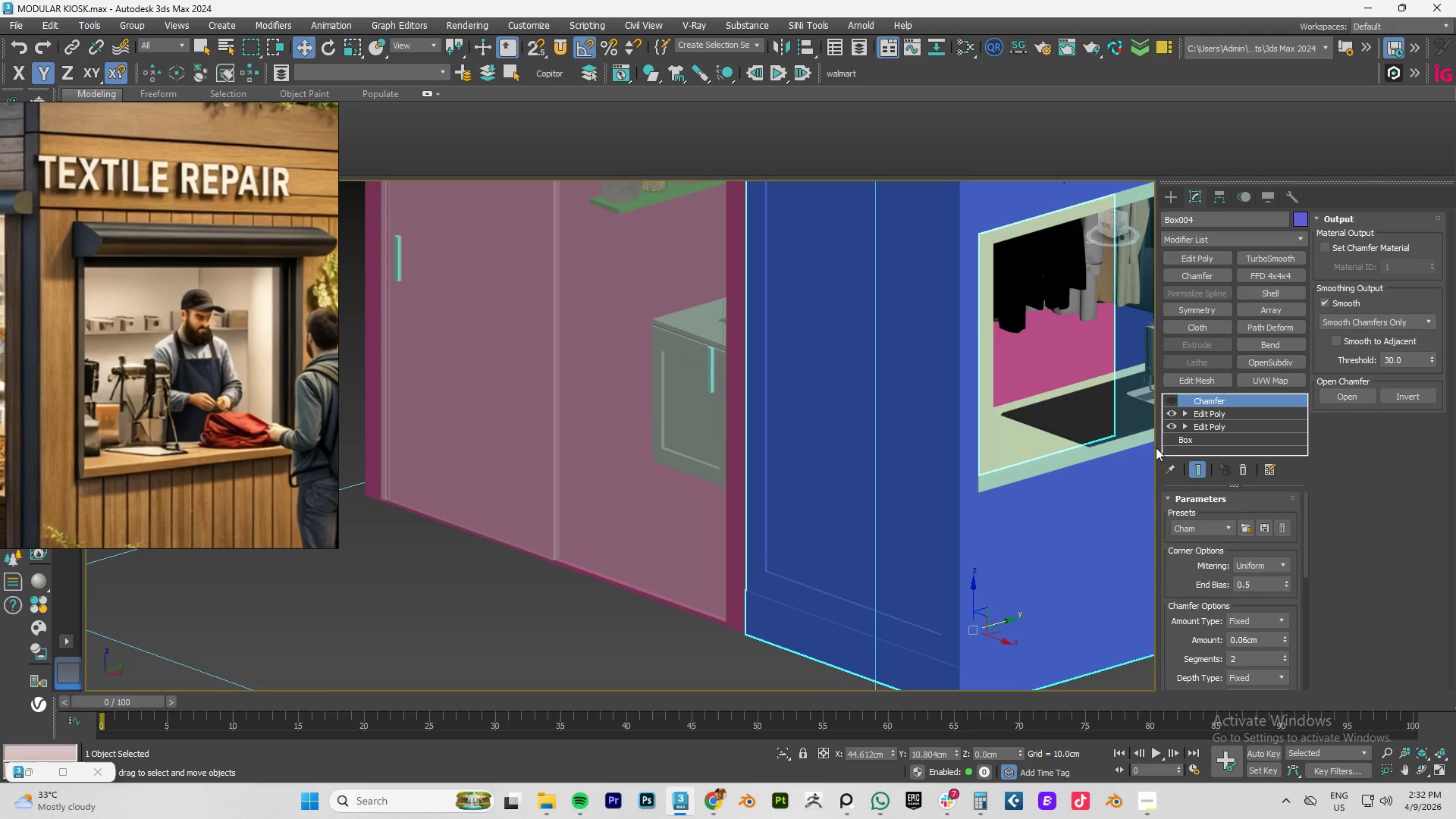 
left_click([1213, 416])
 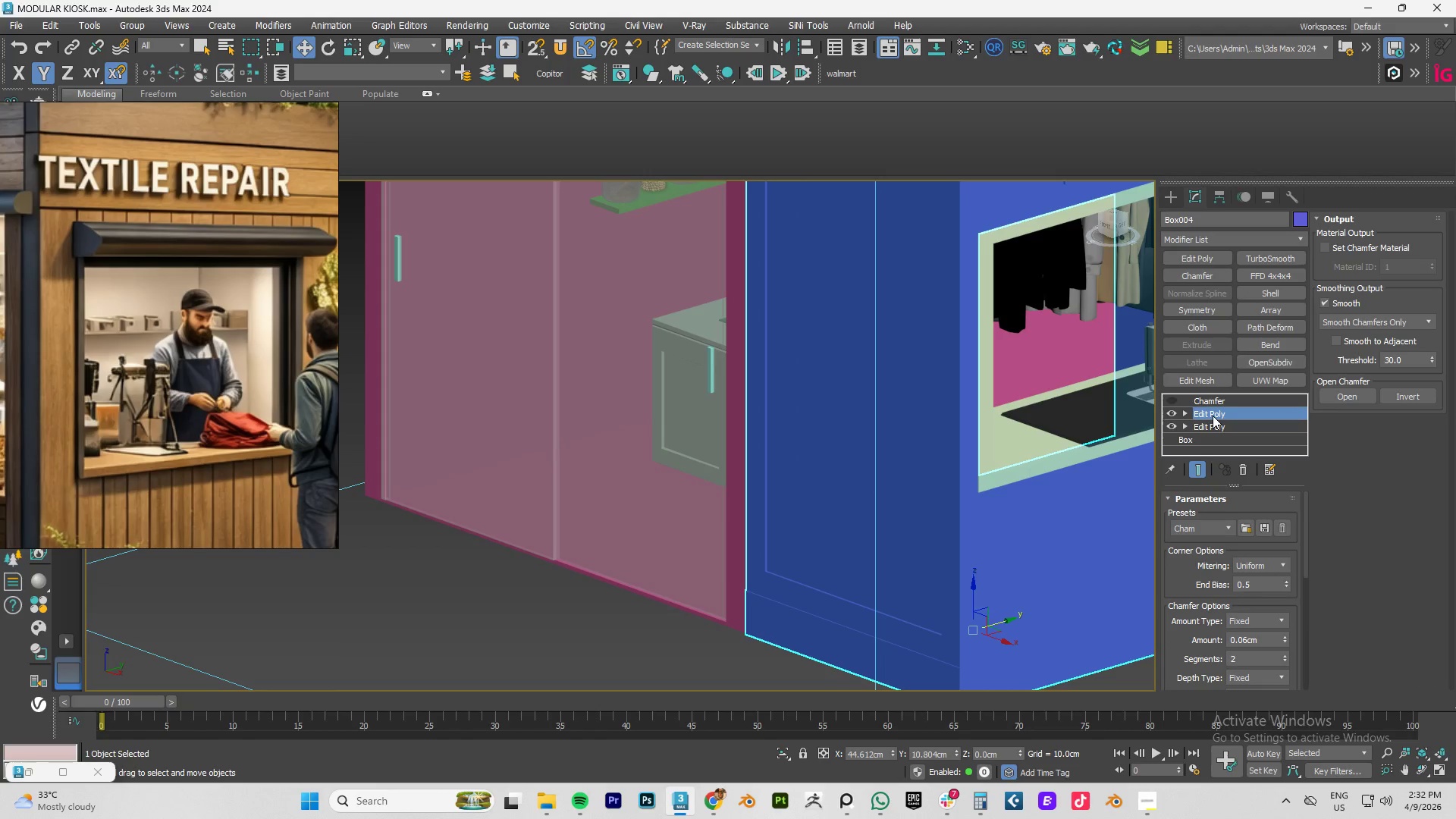 
key(4)
 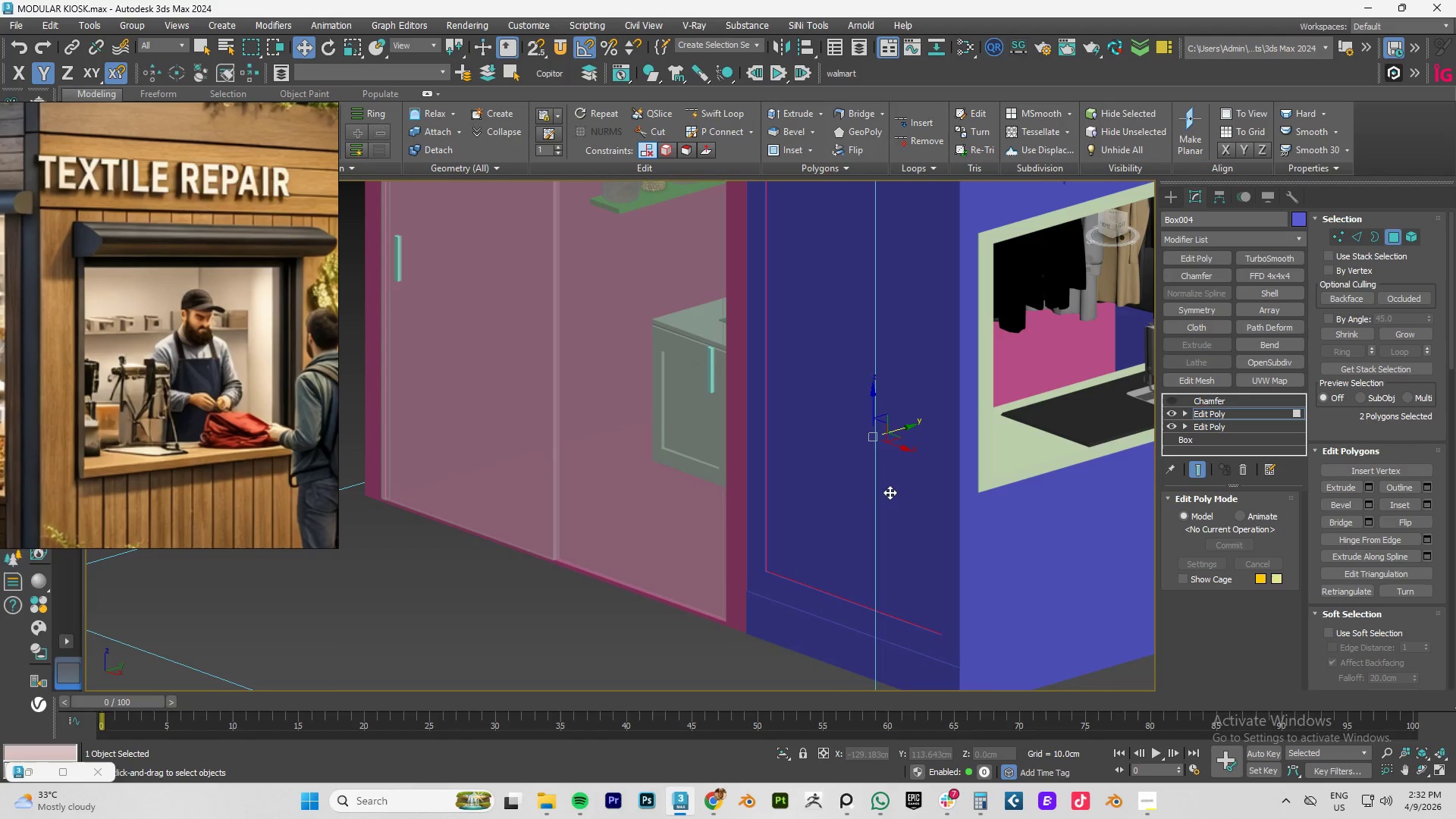 
hold_key(key=AltLeft, duration=0.84)
 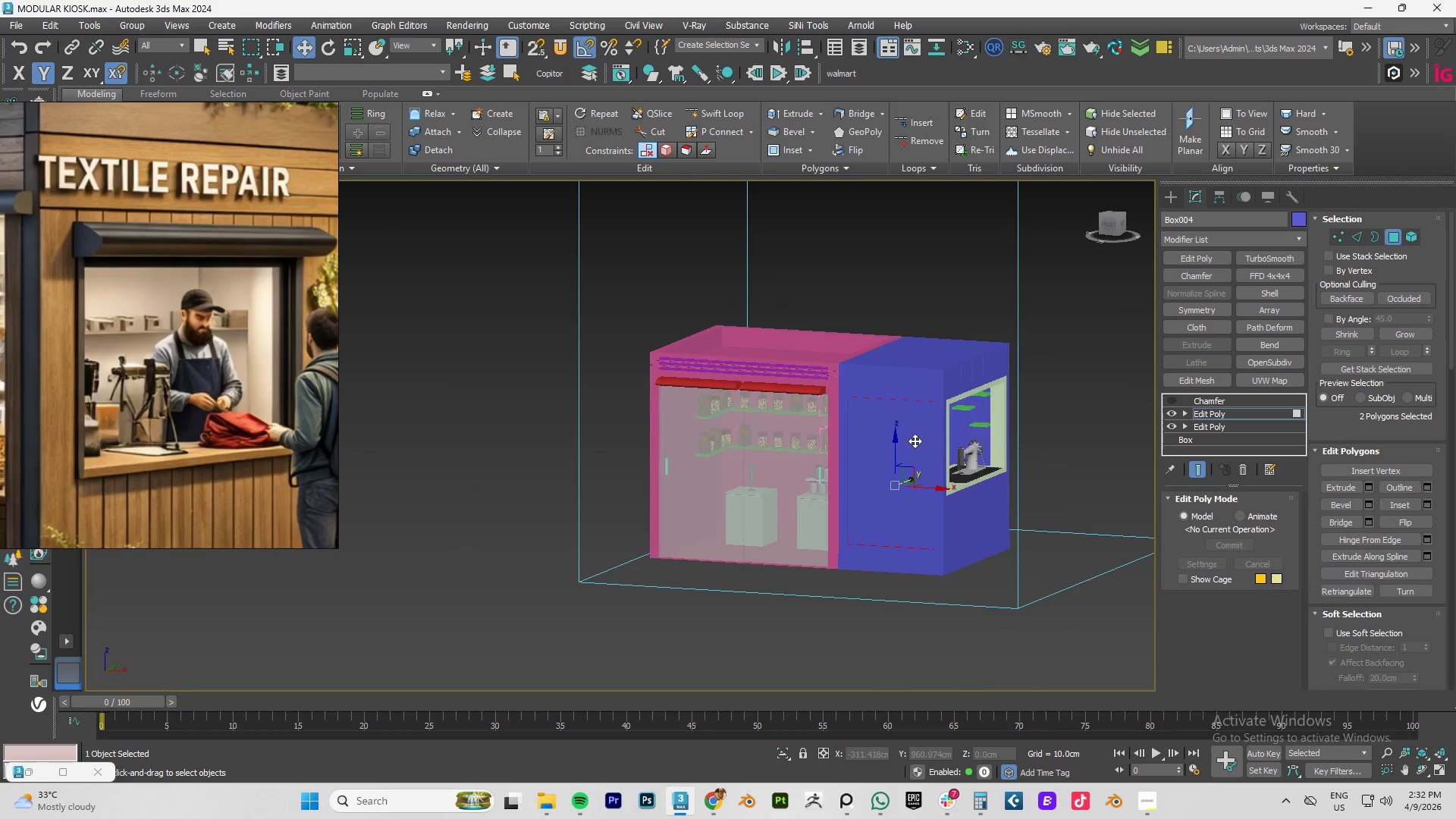 
scroll: coordinate [909, 512], scroll_direction: down, amount: 3.0
 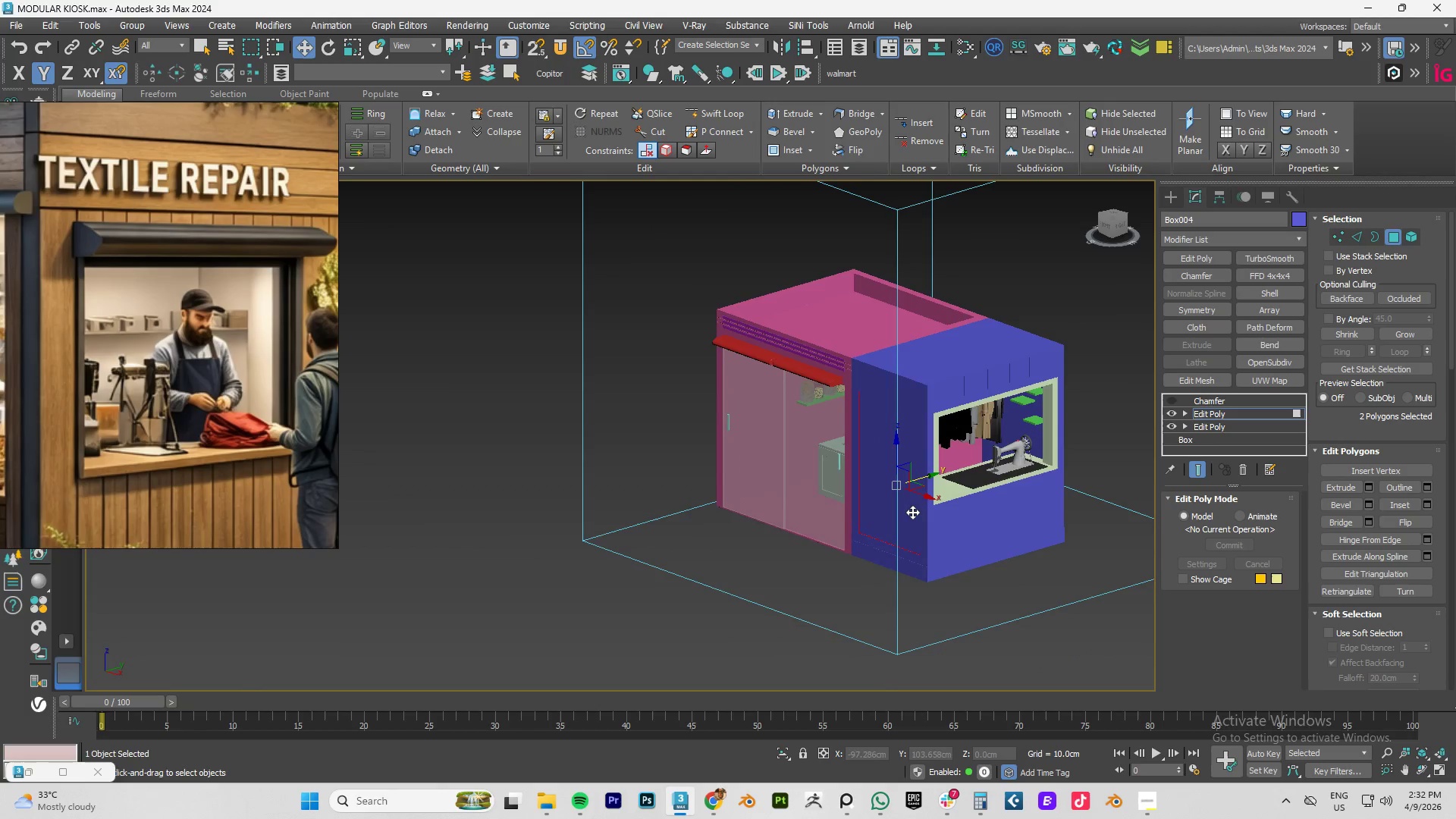 
scroll: coordinate [915, 441], scroll_direction: up, amount: 2.0
 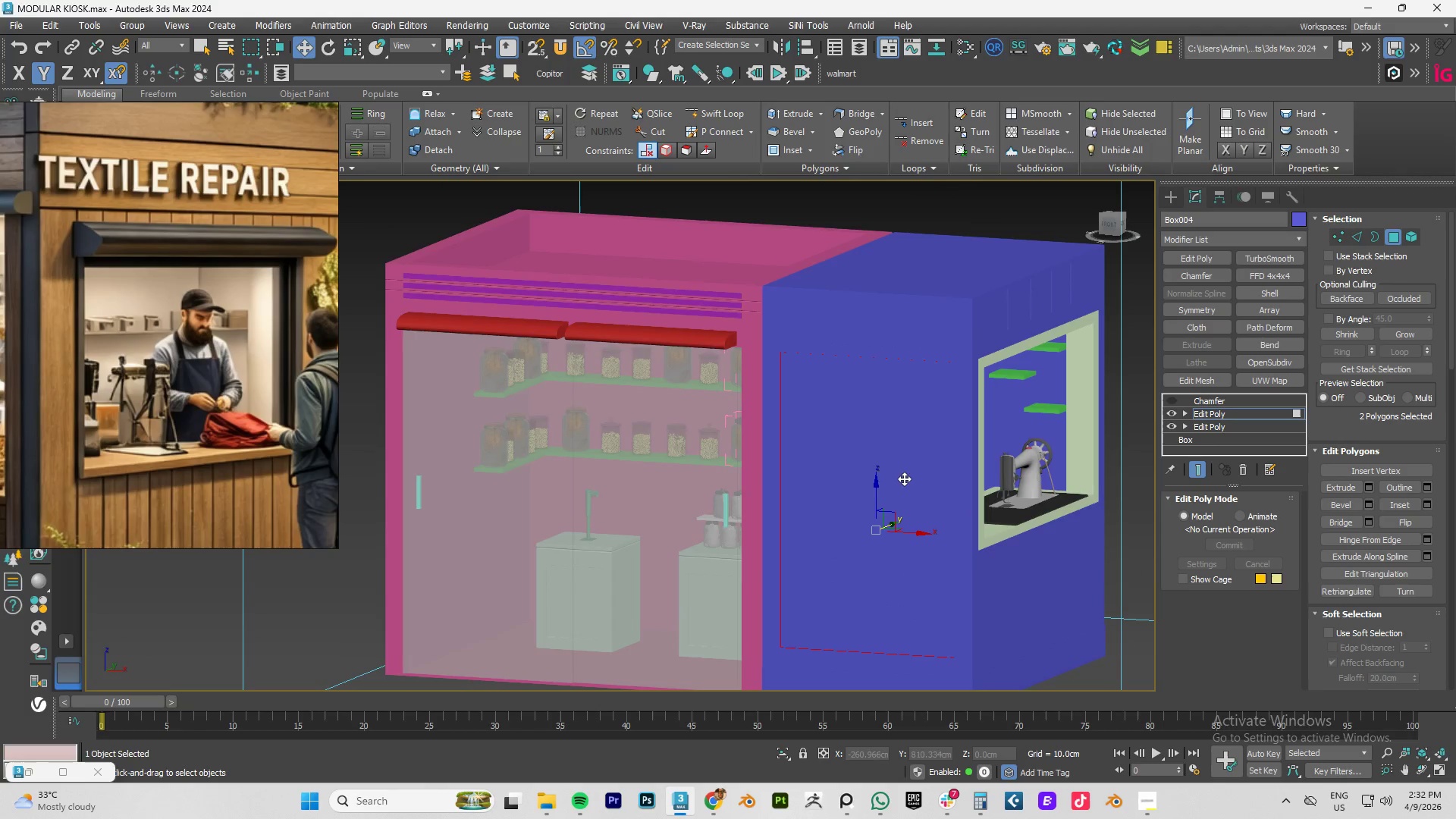 
key(R)
 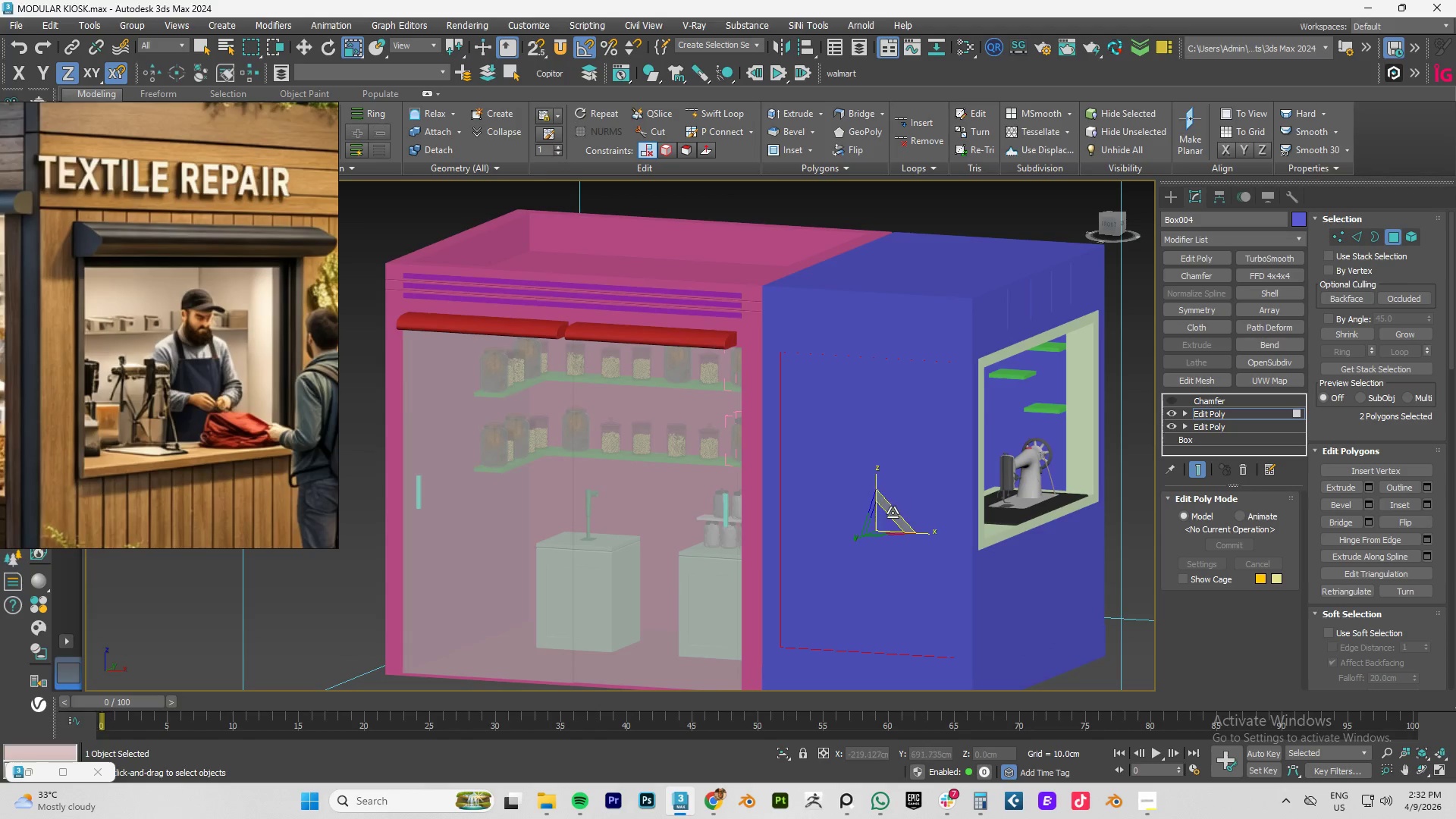 
hold_key(key=ShiftLeft, duration=1.5)
left_click_drag(start_coordinate=[879, 520], to_coordinate=[864, 539])
 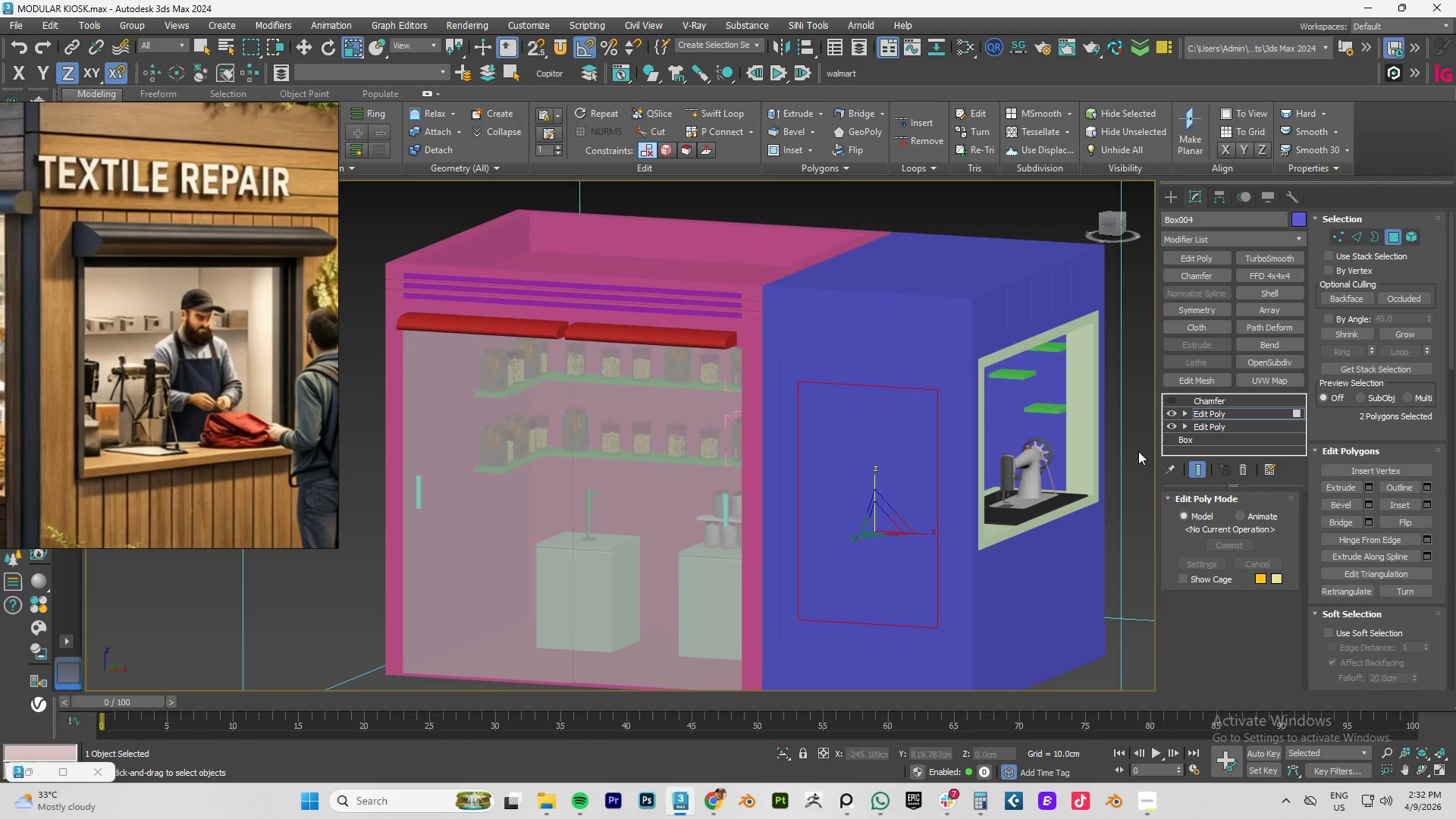 
hold_key(key=ShiftLeft, duration=0.88)
 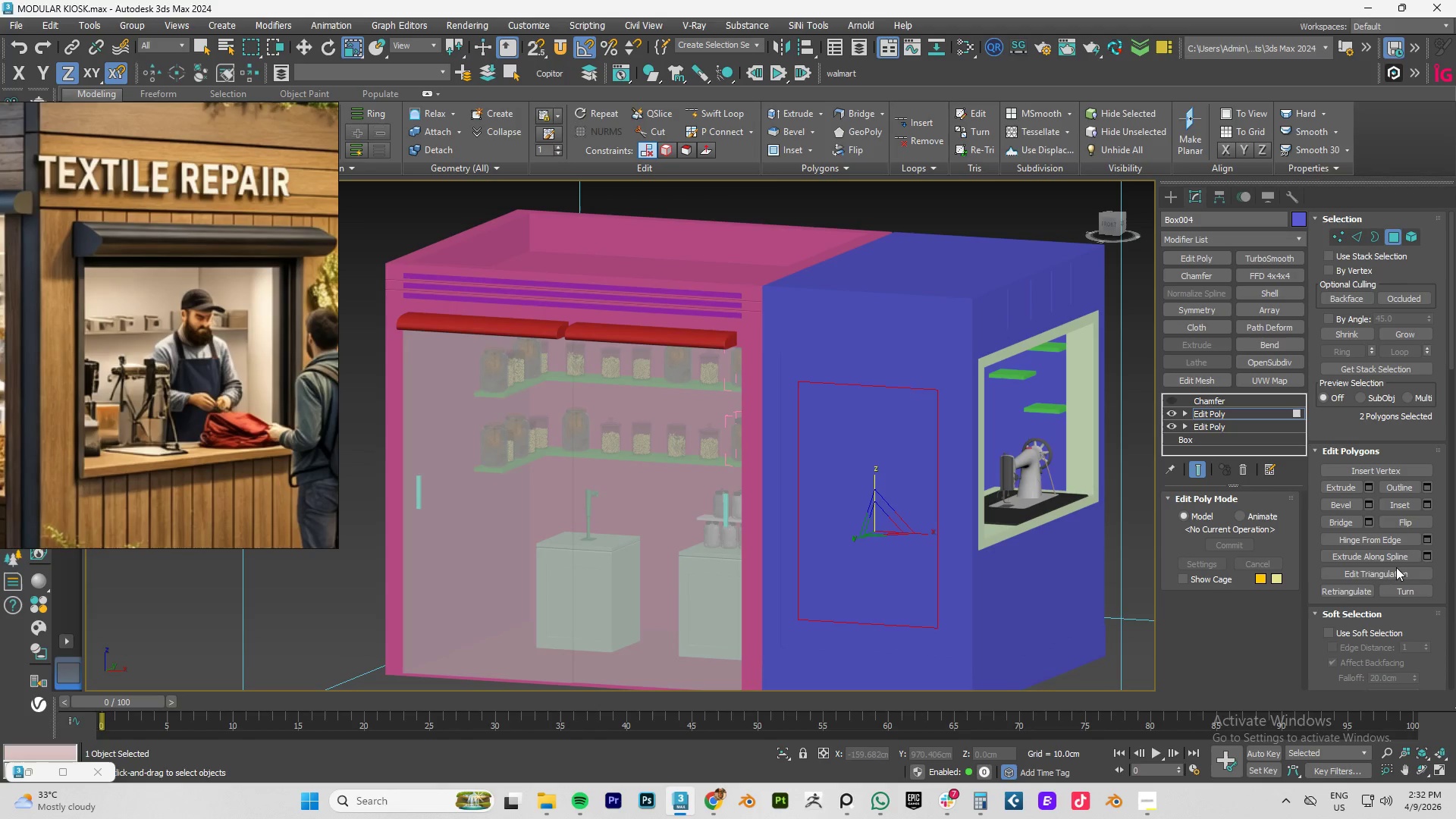 
scroll: coordinate [1400, 569], scroll_direction: down, amount: 24.0
 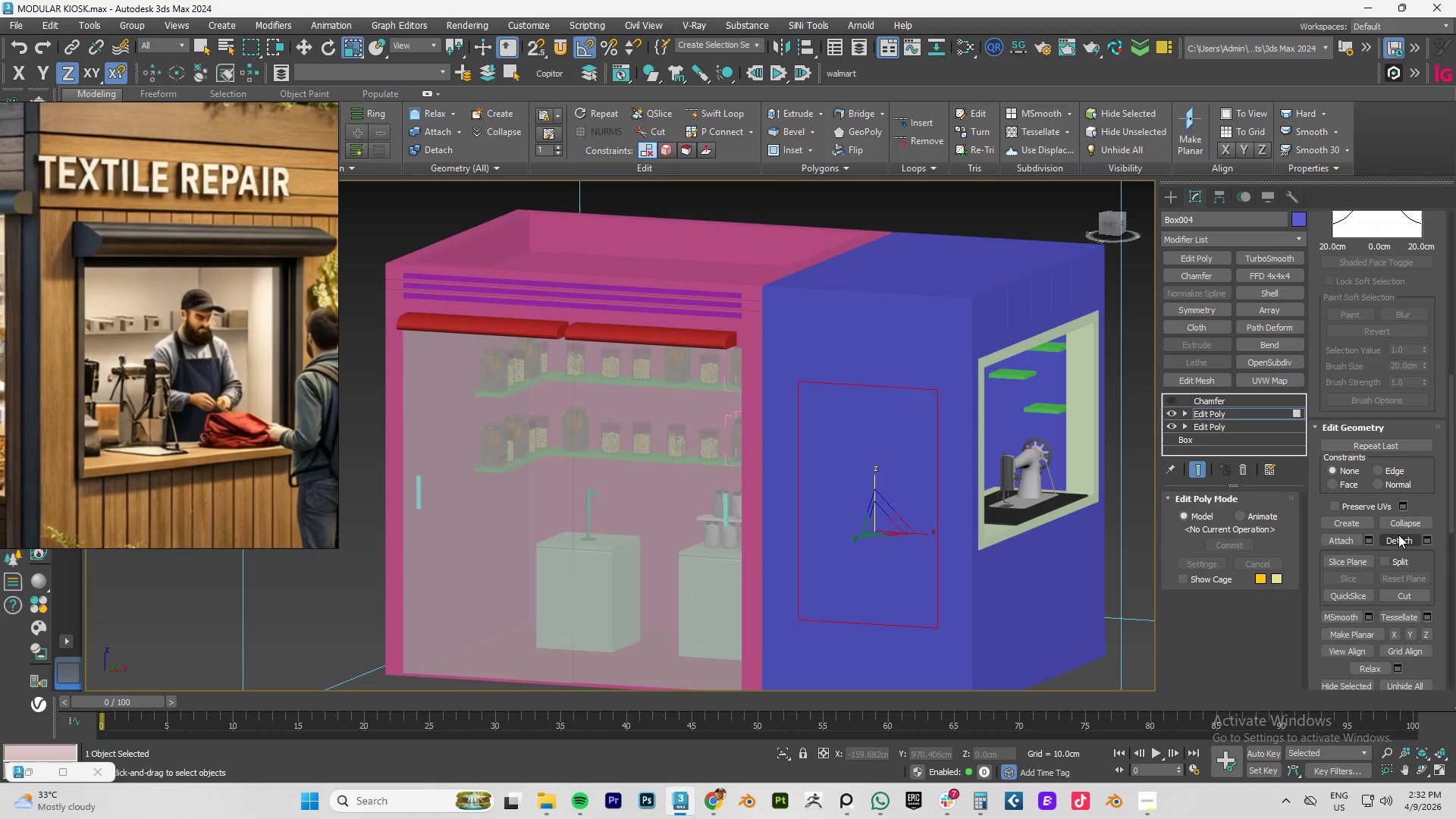 
left_click([1398, 535])
 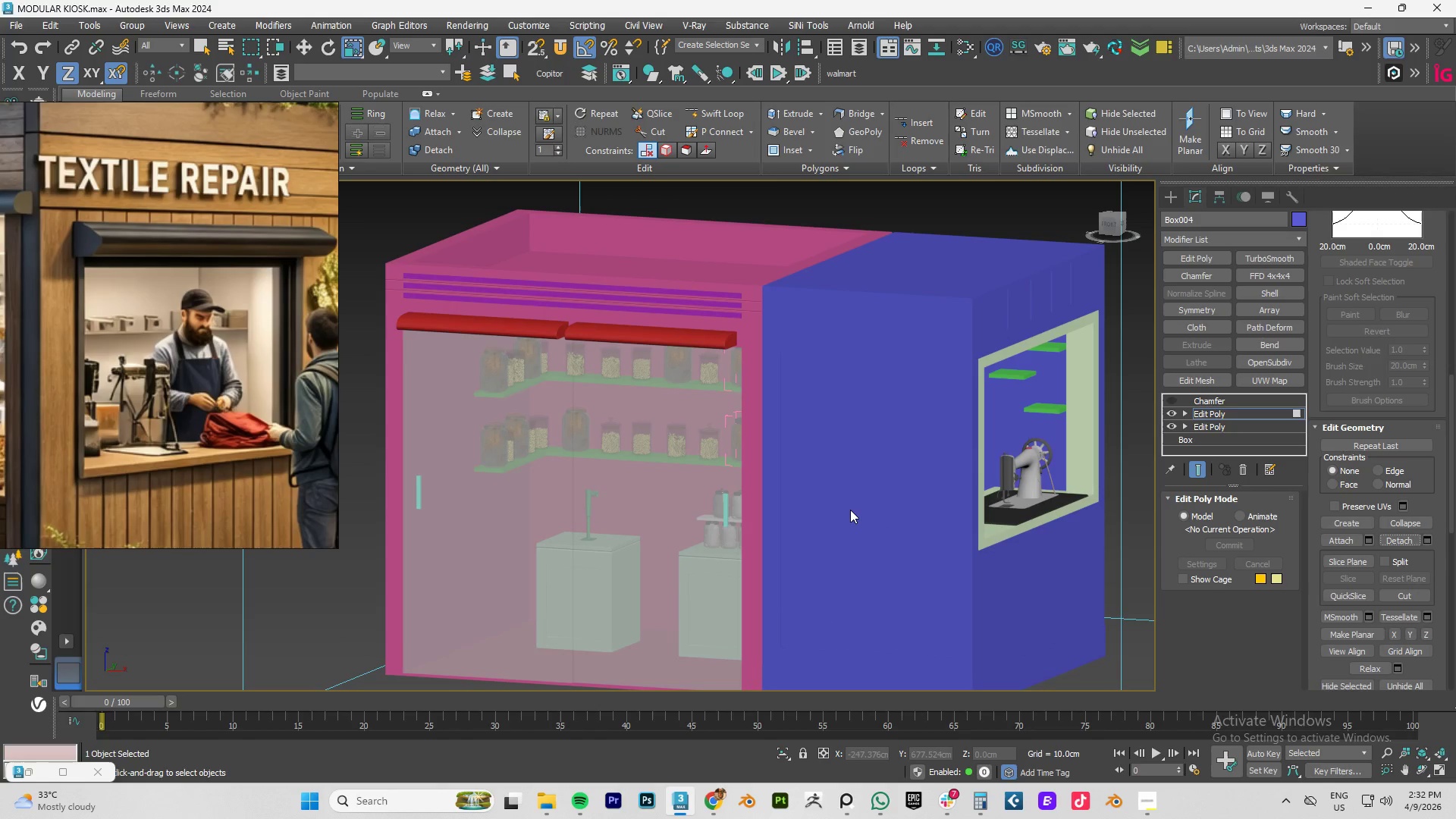 
key(F4)
 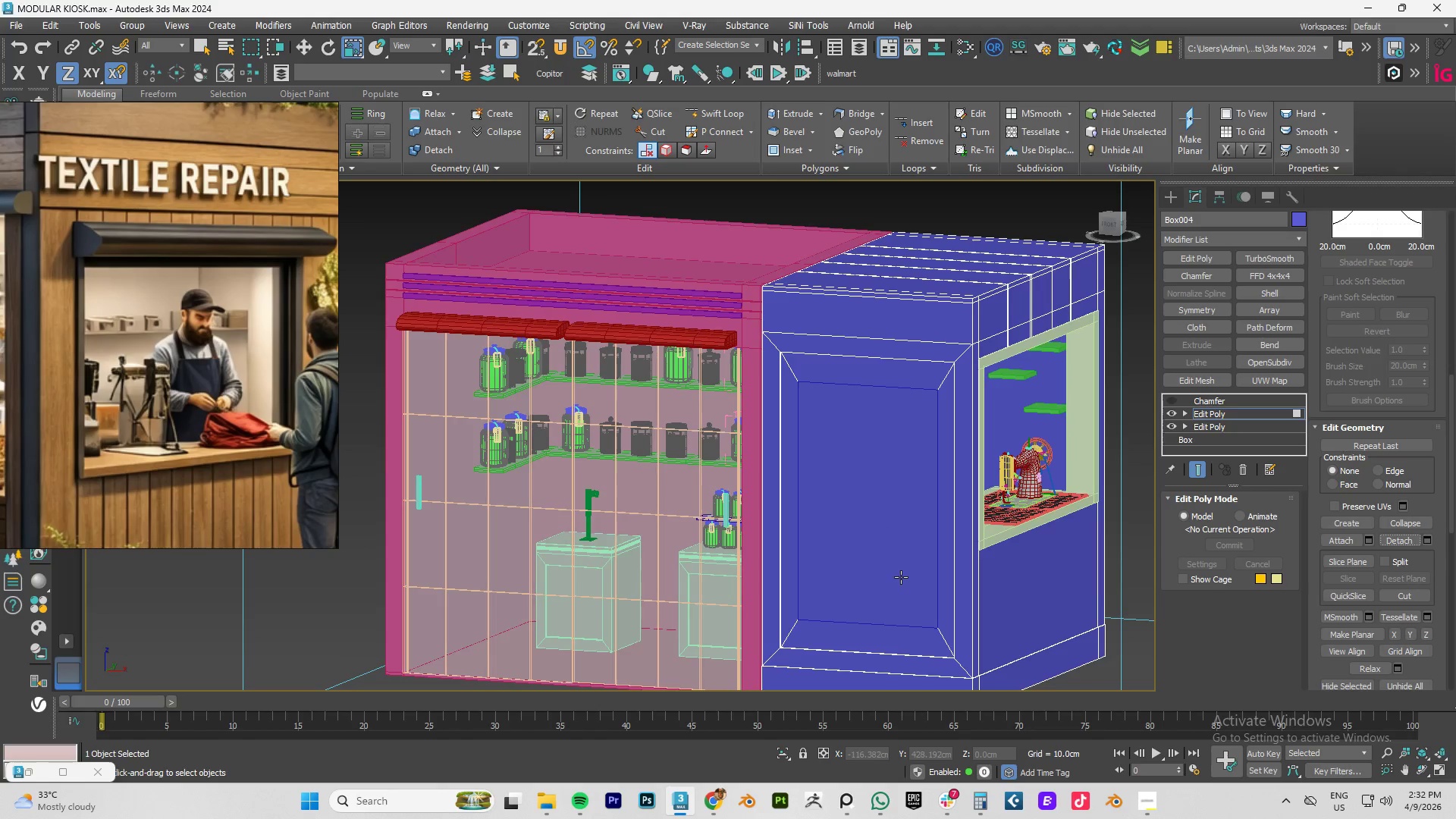 
key(M)
 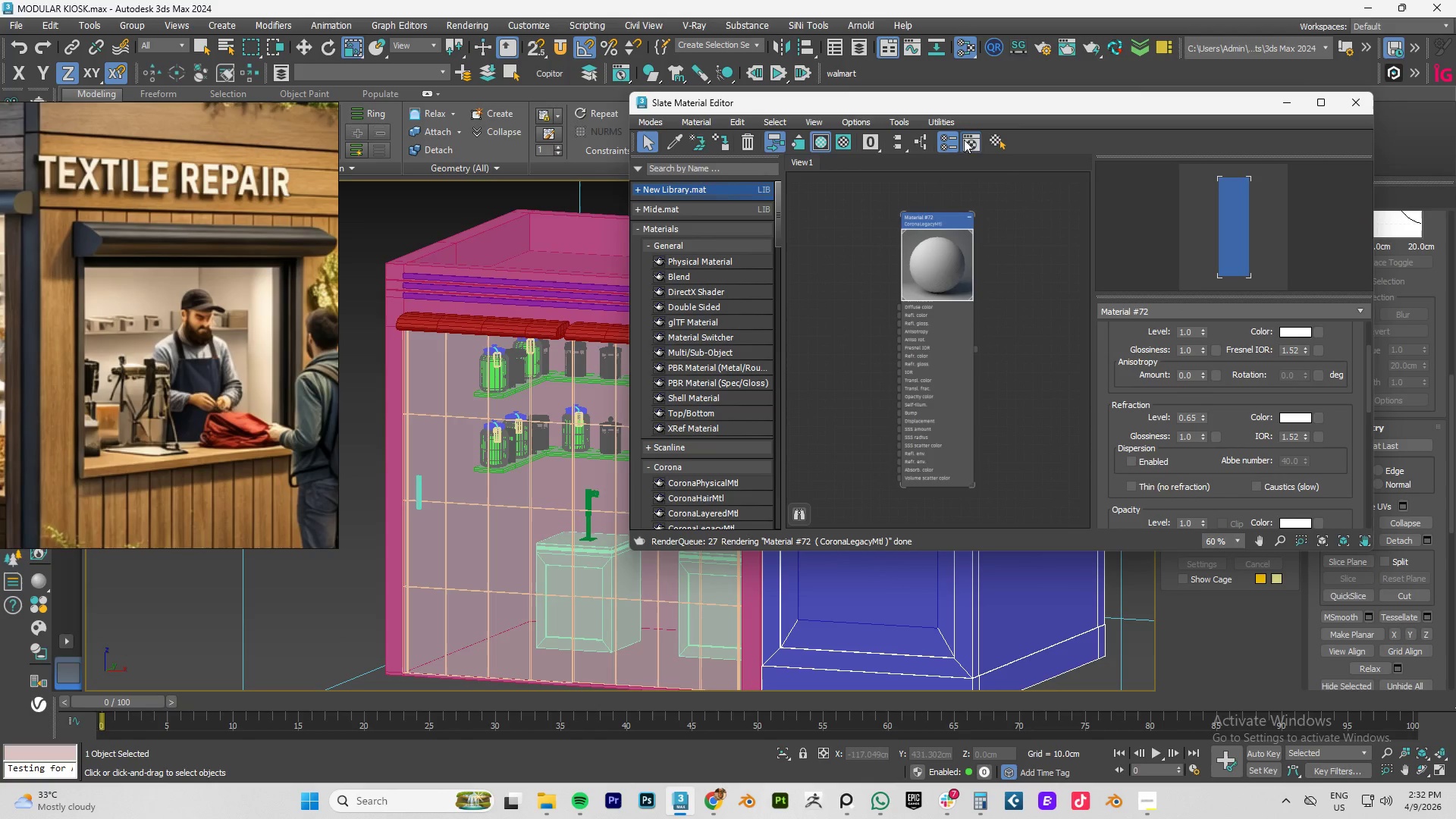 
left_click_drag(start_coordinate=[962, 109], to_coordinate=[74, 196])
 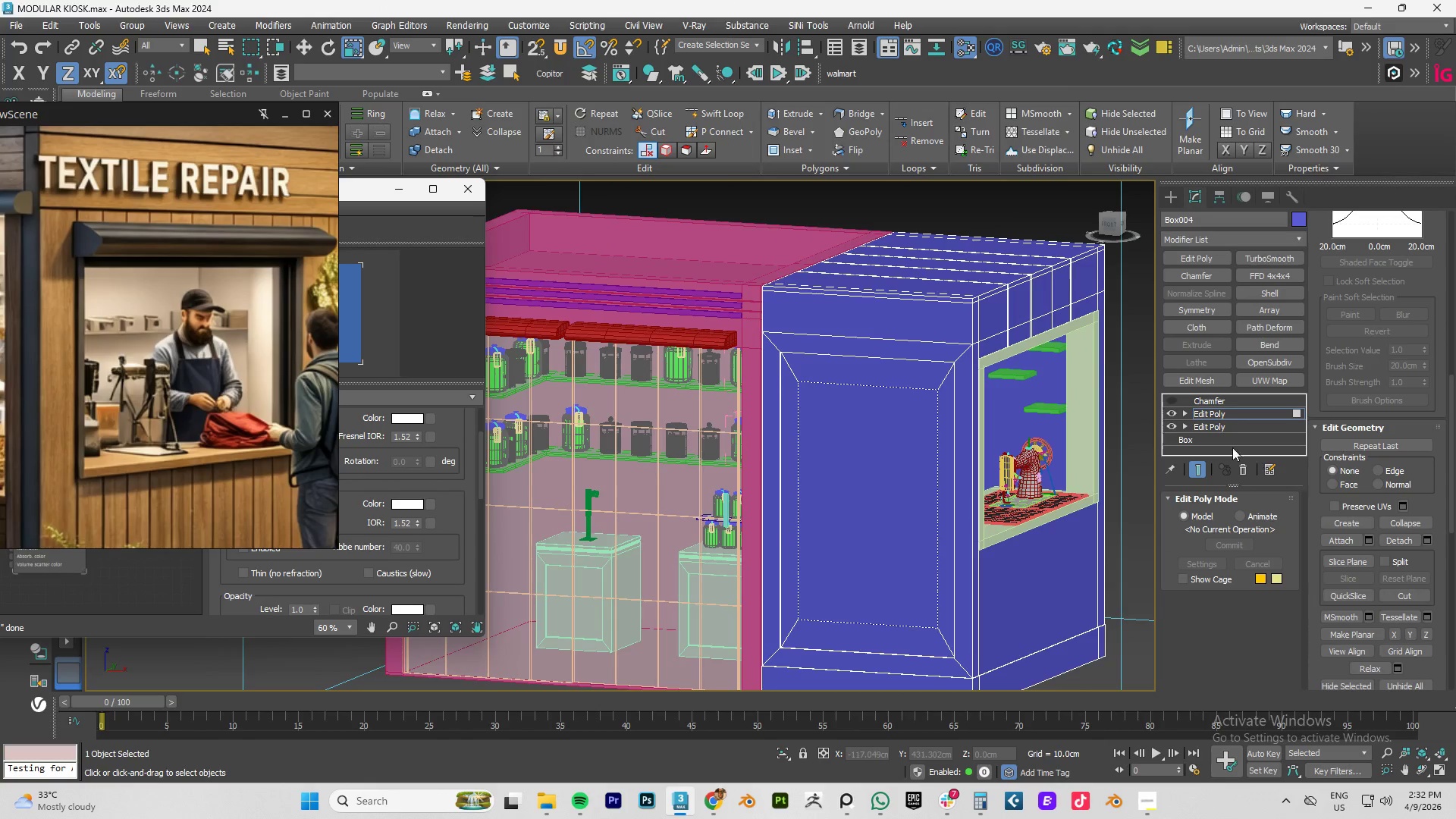 
left_click([1217, 413])
 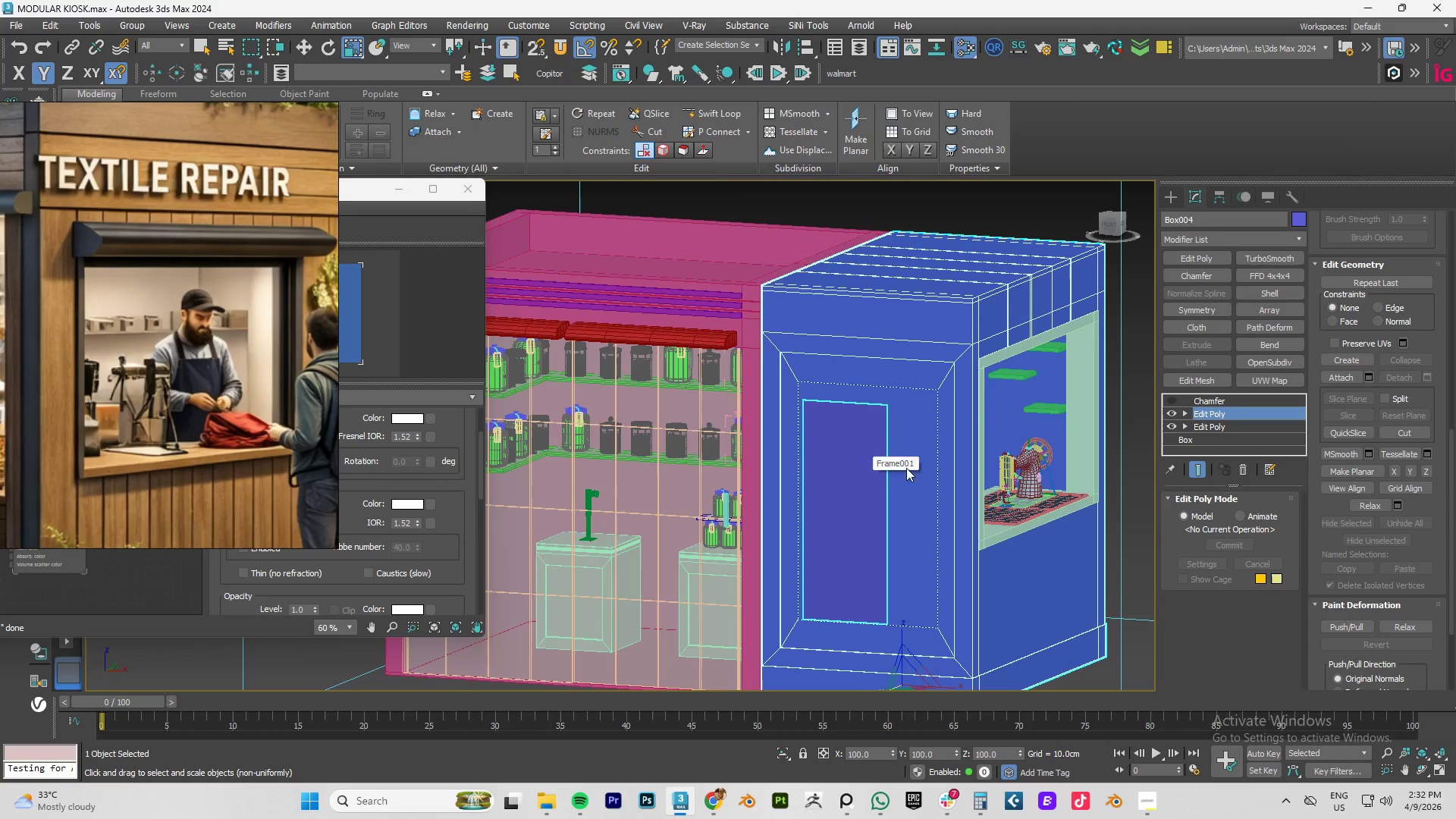 
left_click([903, 467])
 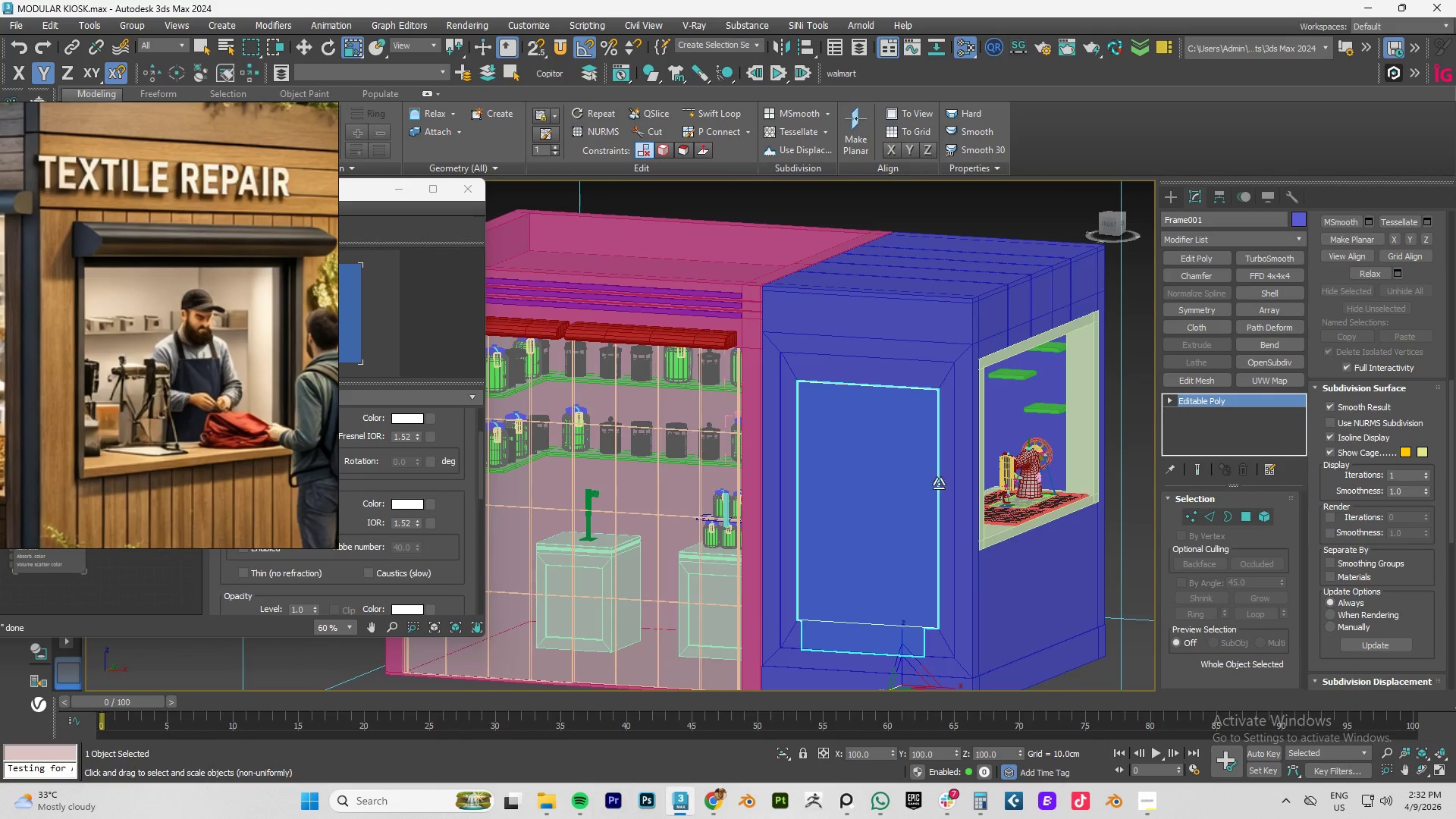 
key(Control+Z)
 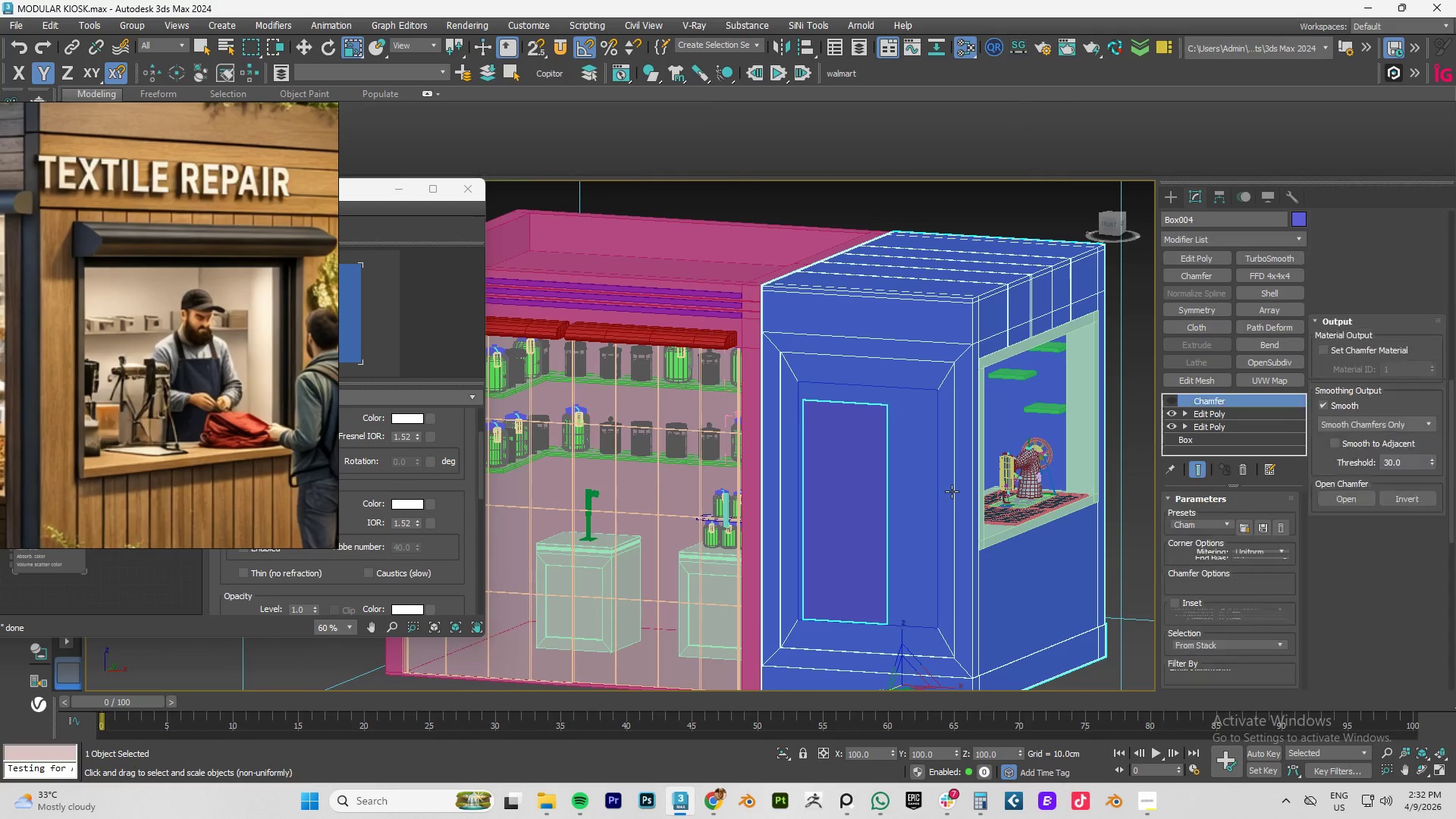 
key(Control+Z)
 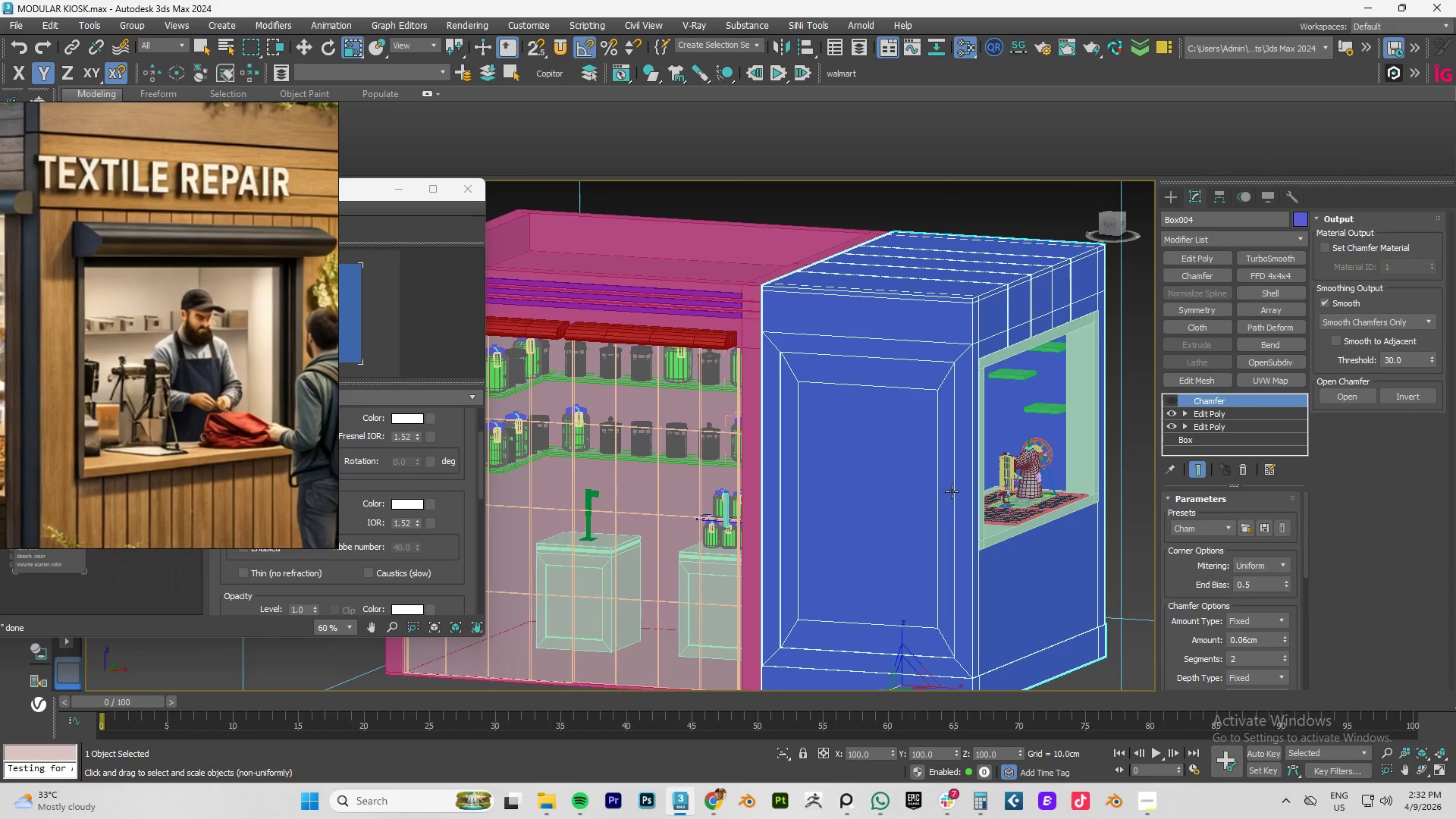 
key(Control+Z)
 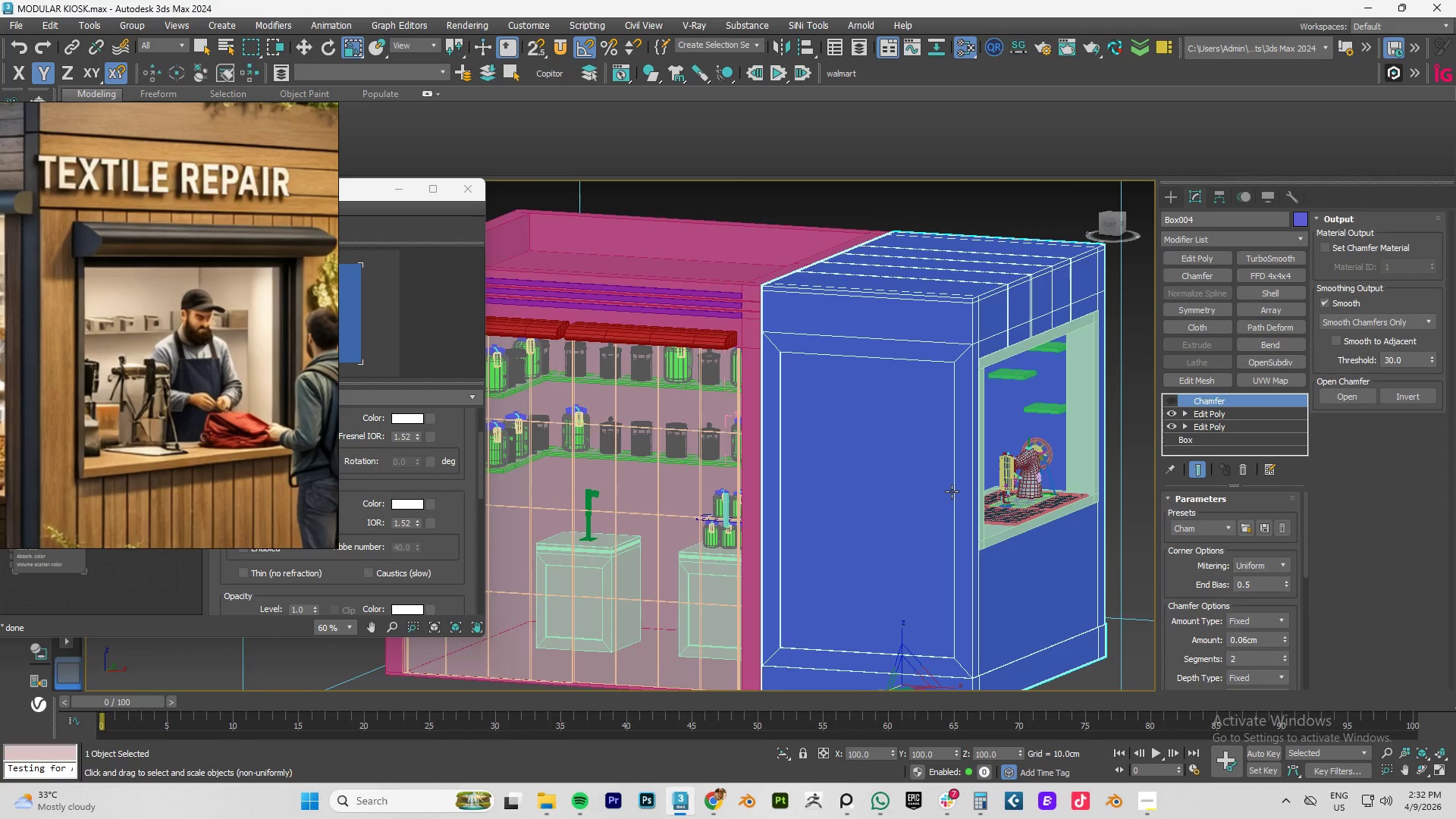 
key(Control+Z)
 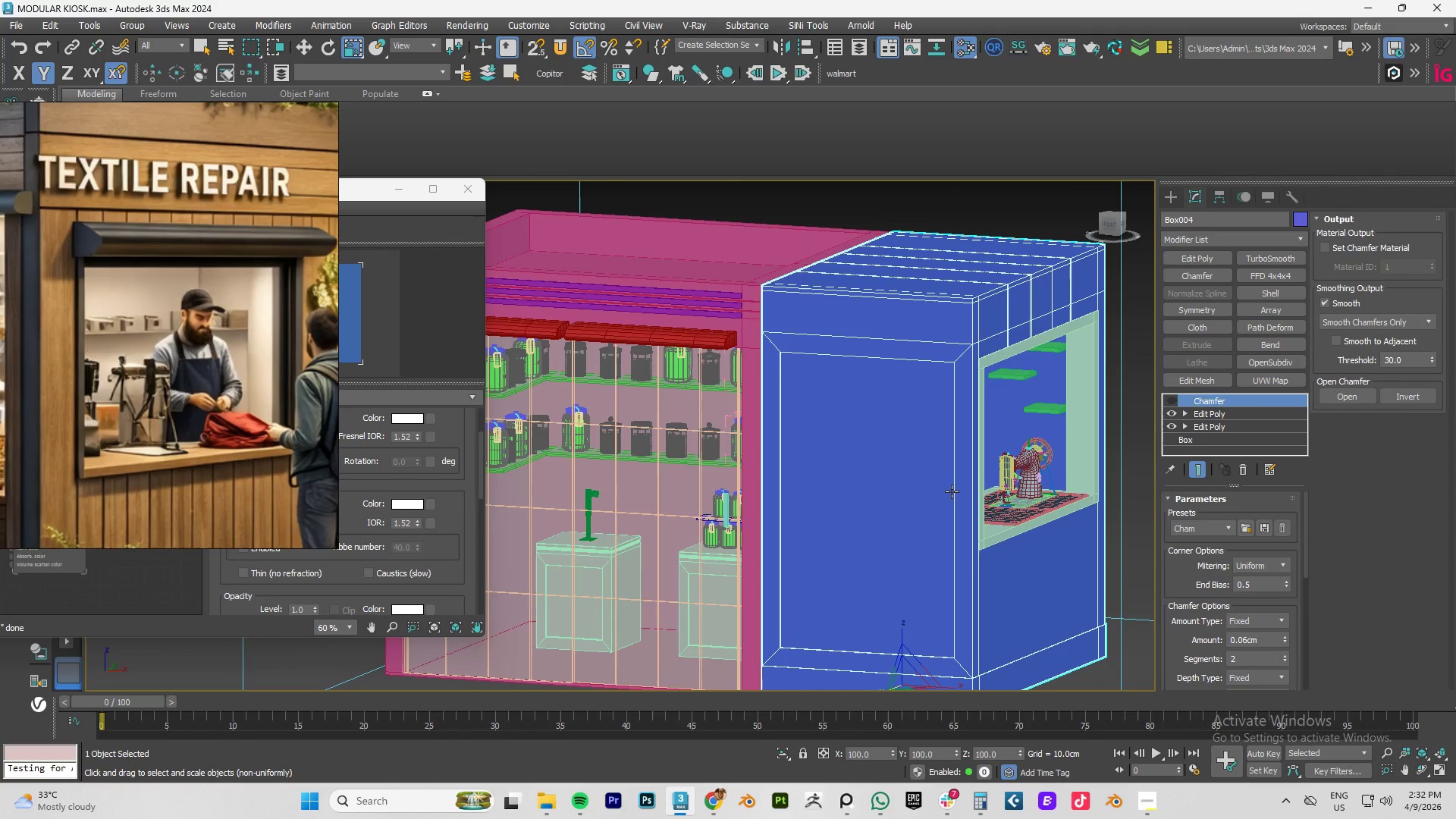 
key(Control+Z)
 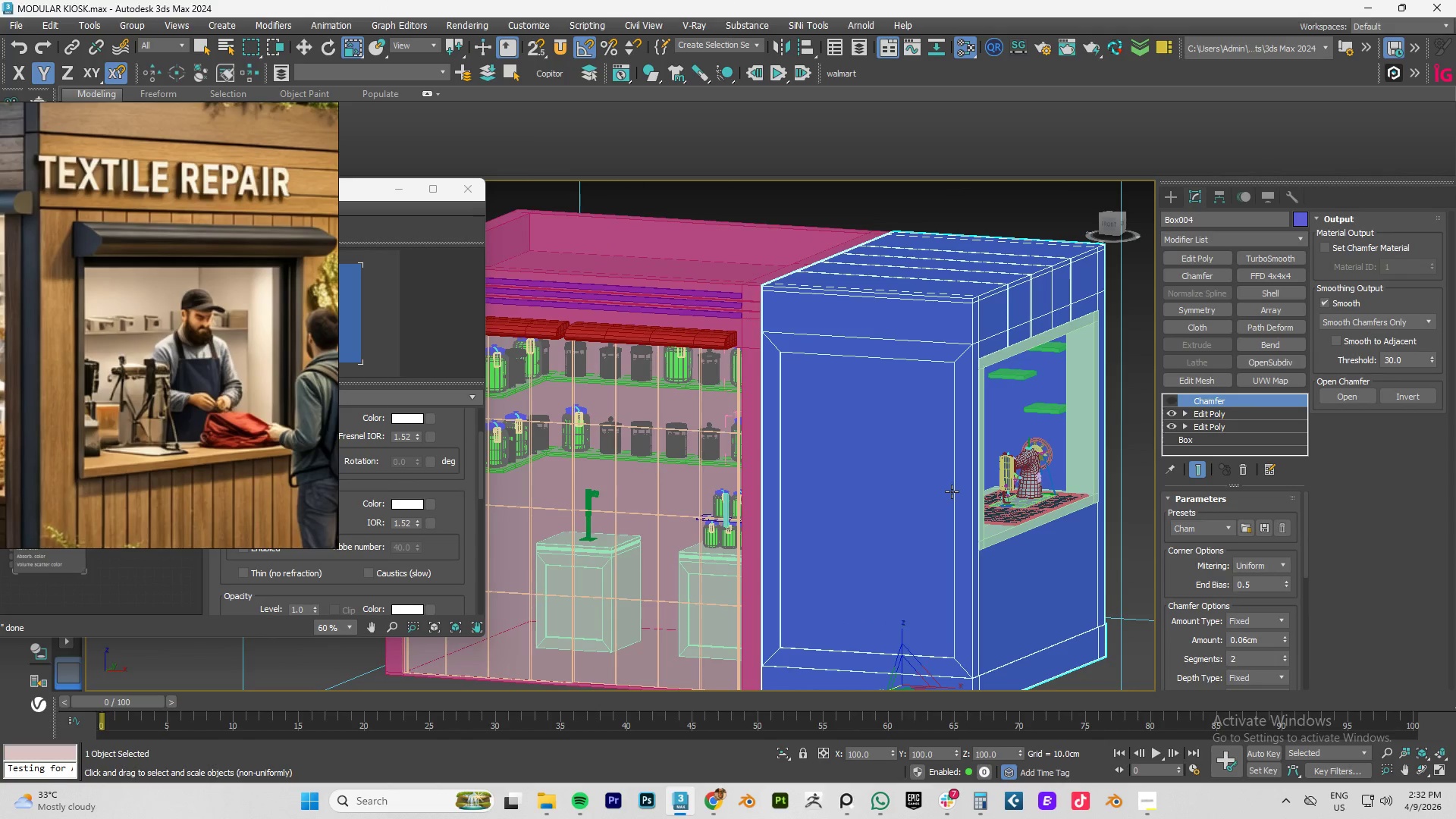 
key(Control+Z)
 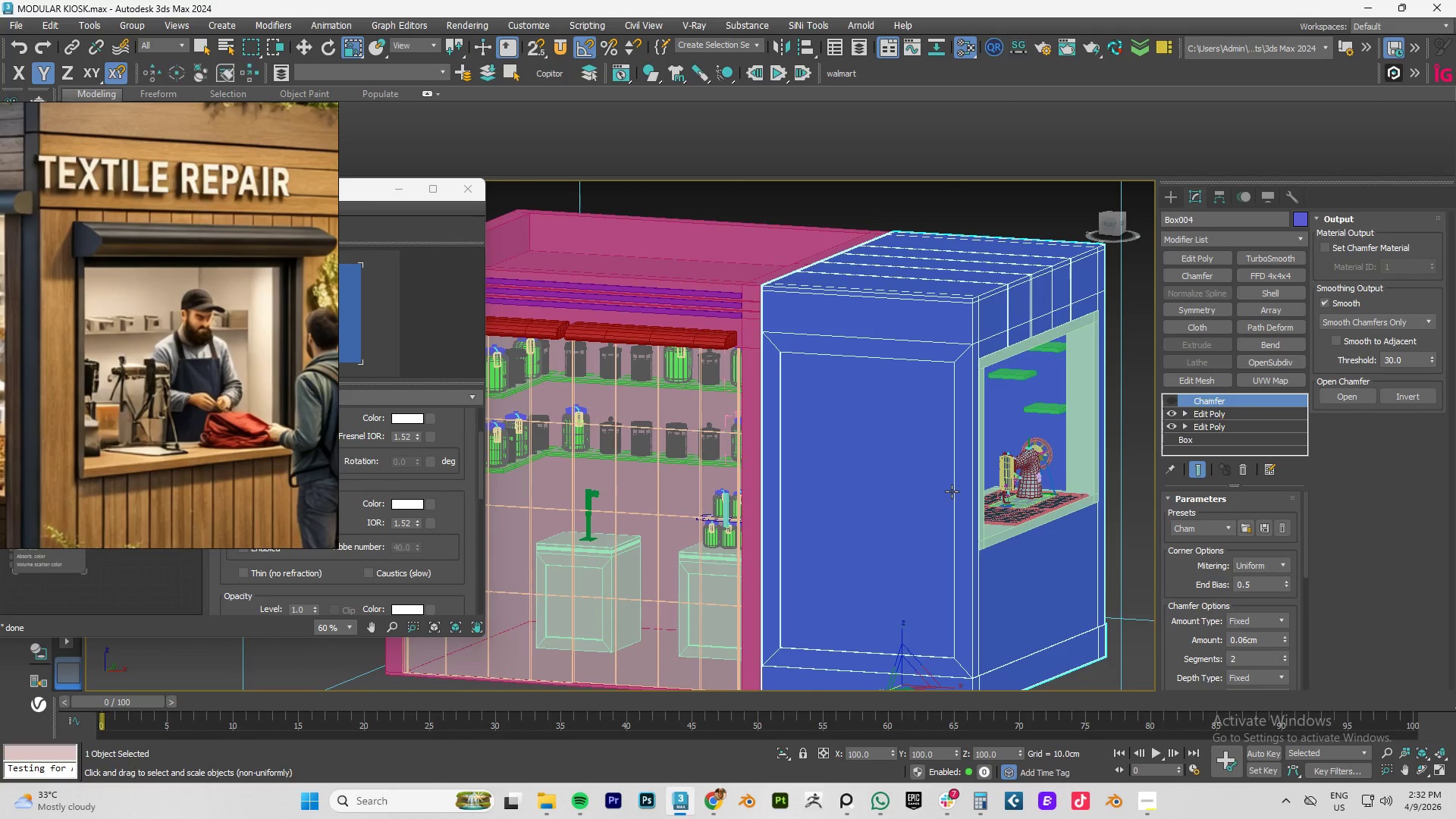 
key(Control+Z)
 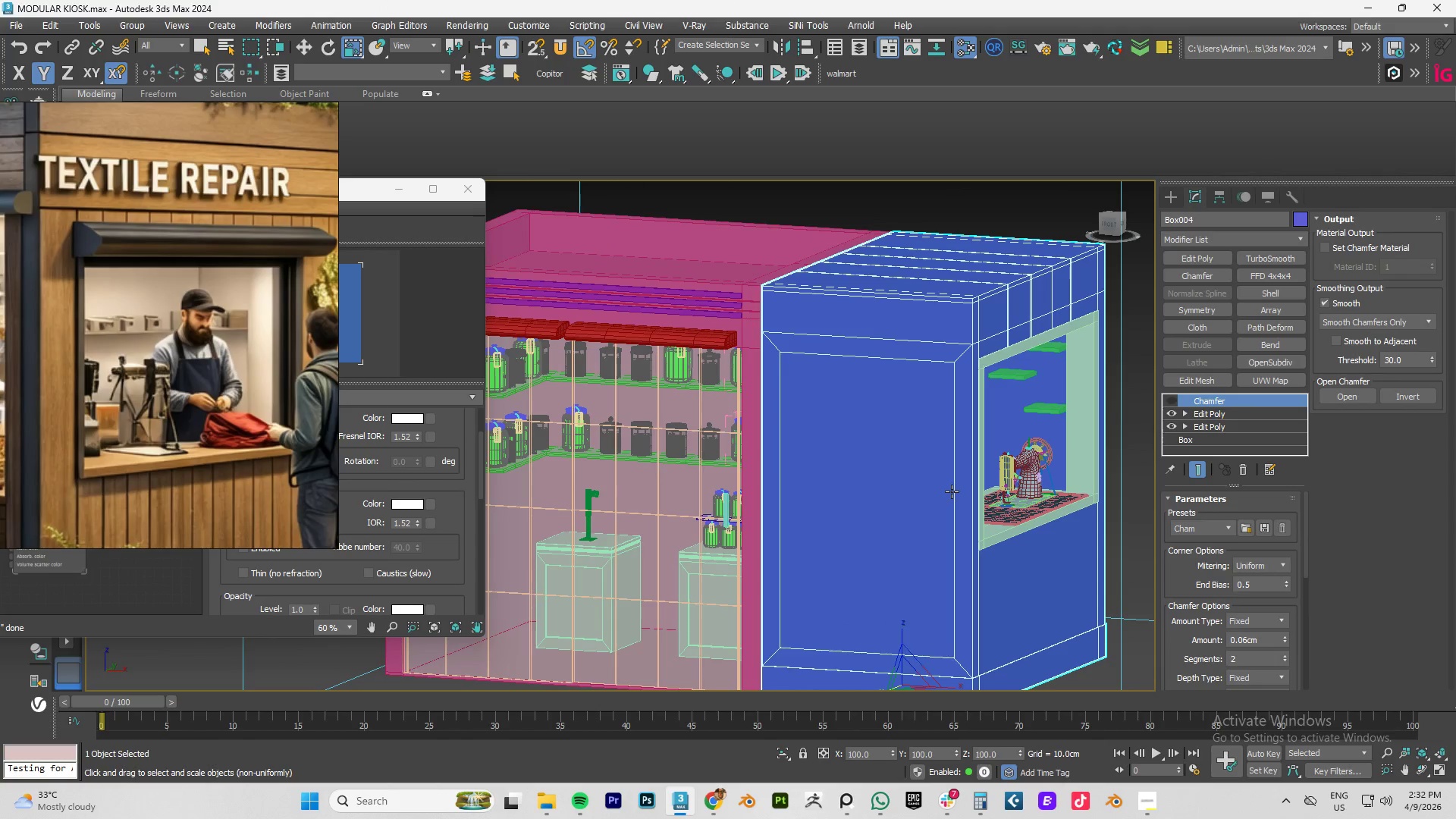 
key(Control+Z)
 